 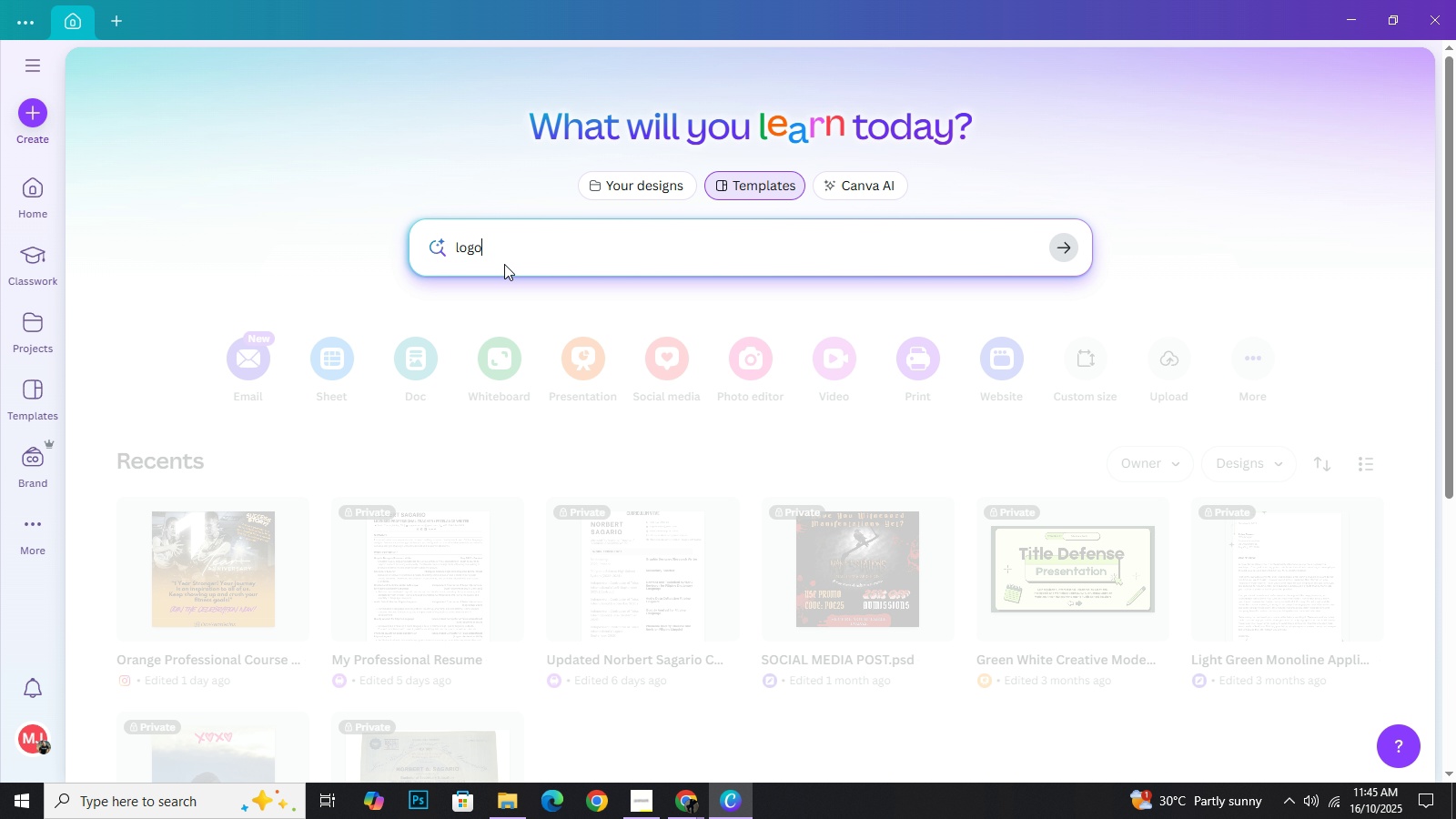 
type( ec)
 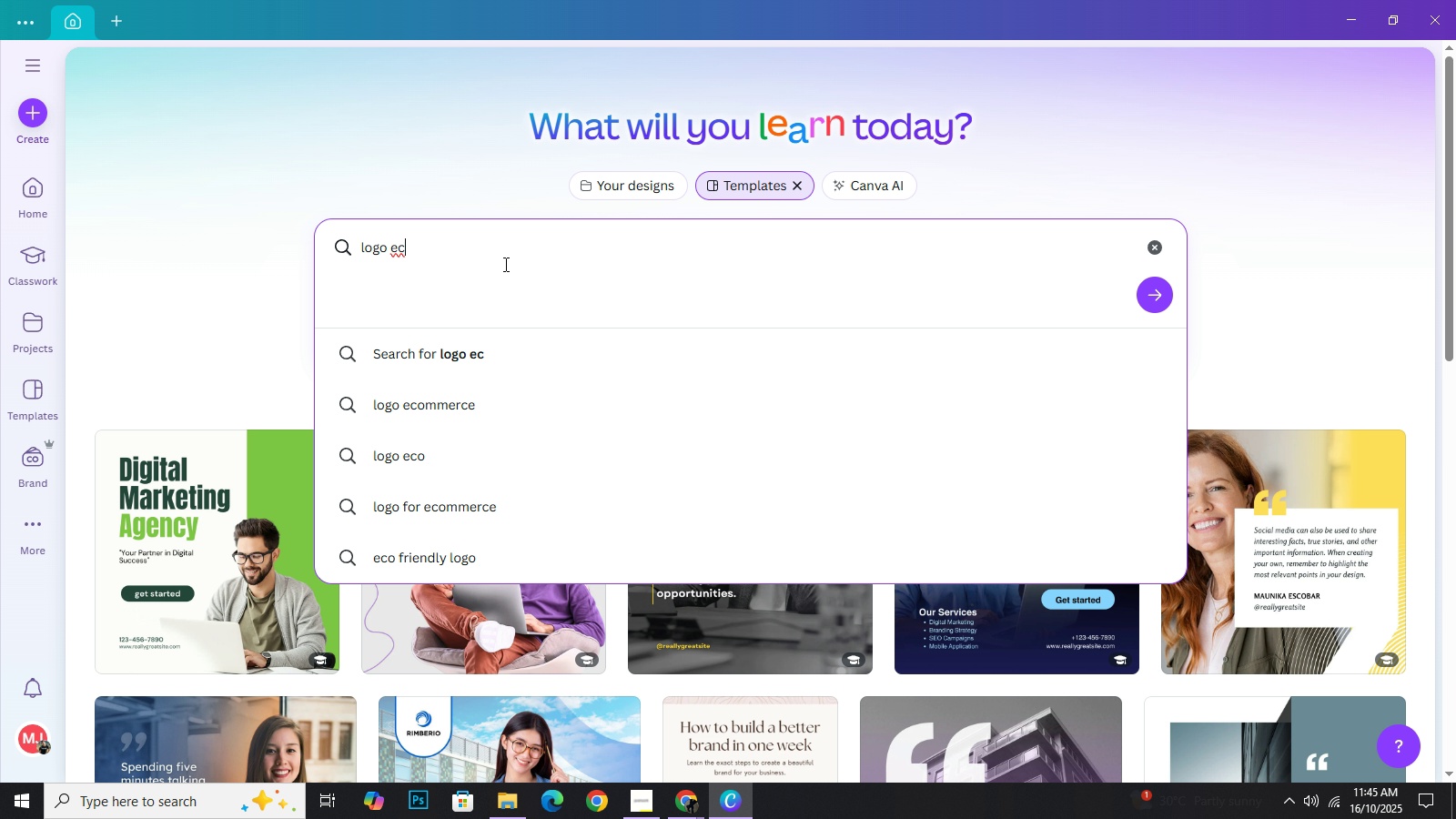 
key(O)
 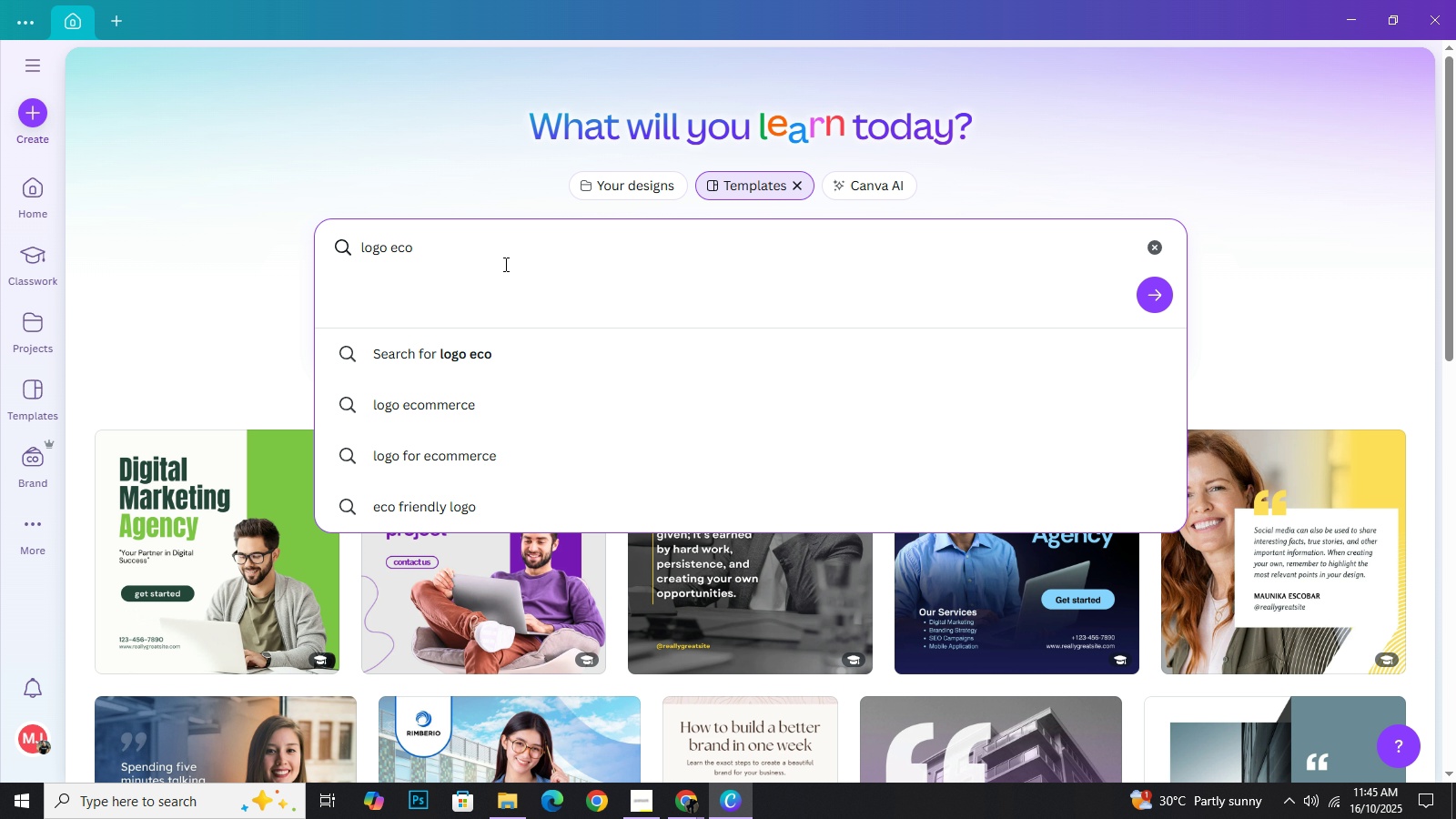 
wait(13.55)
 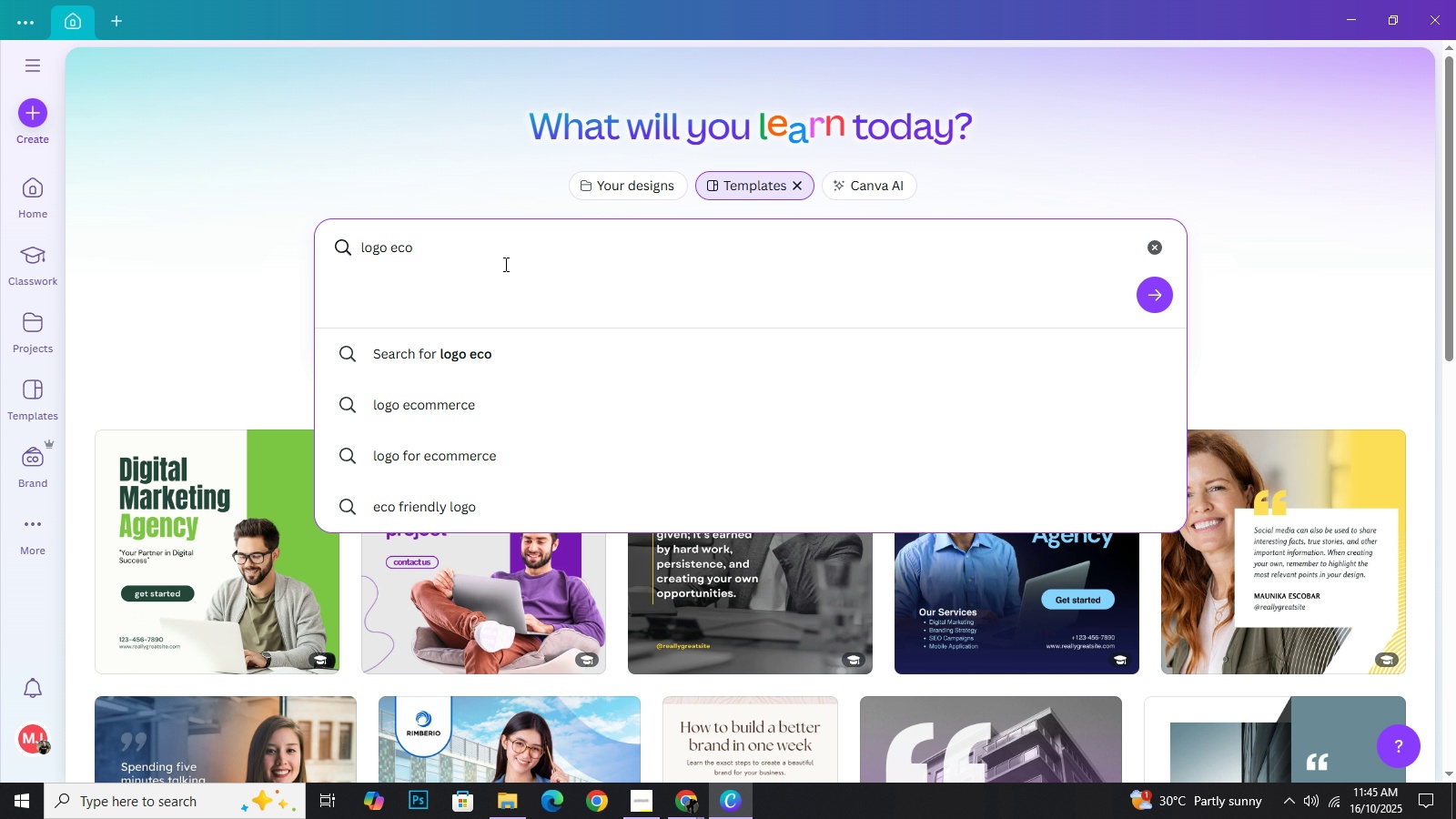 
type( inoo)
key(Backspace)
key(Backspace)
type(noavtion)
 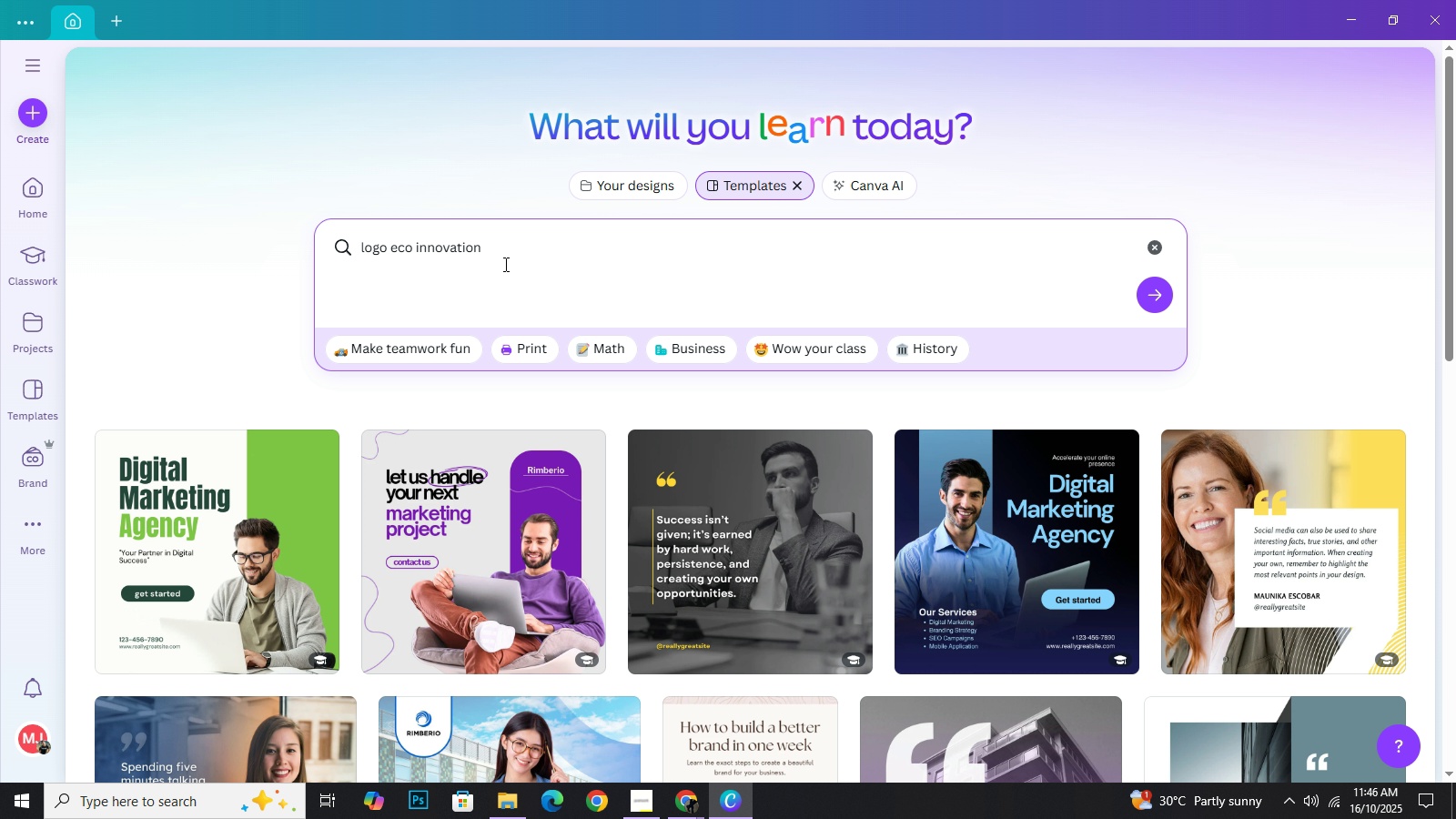 
key(Enter)
 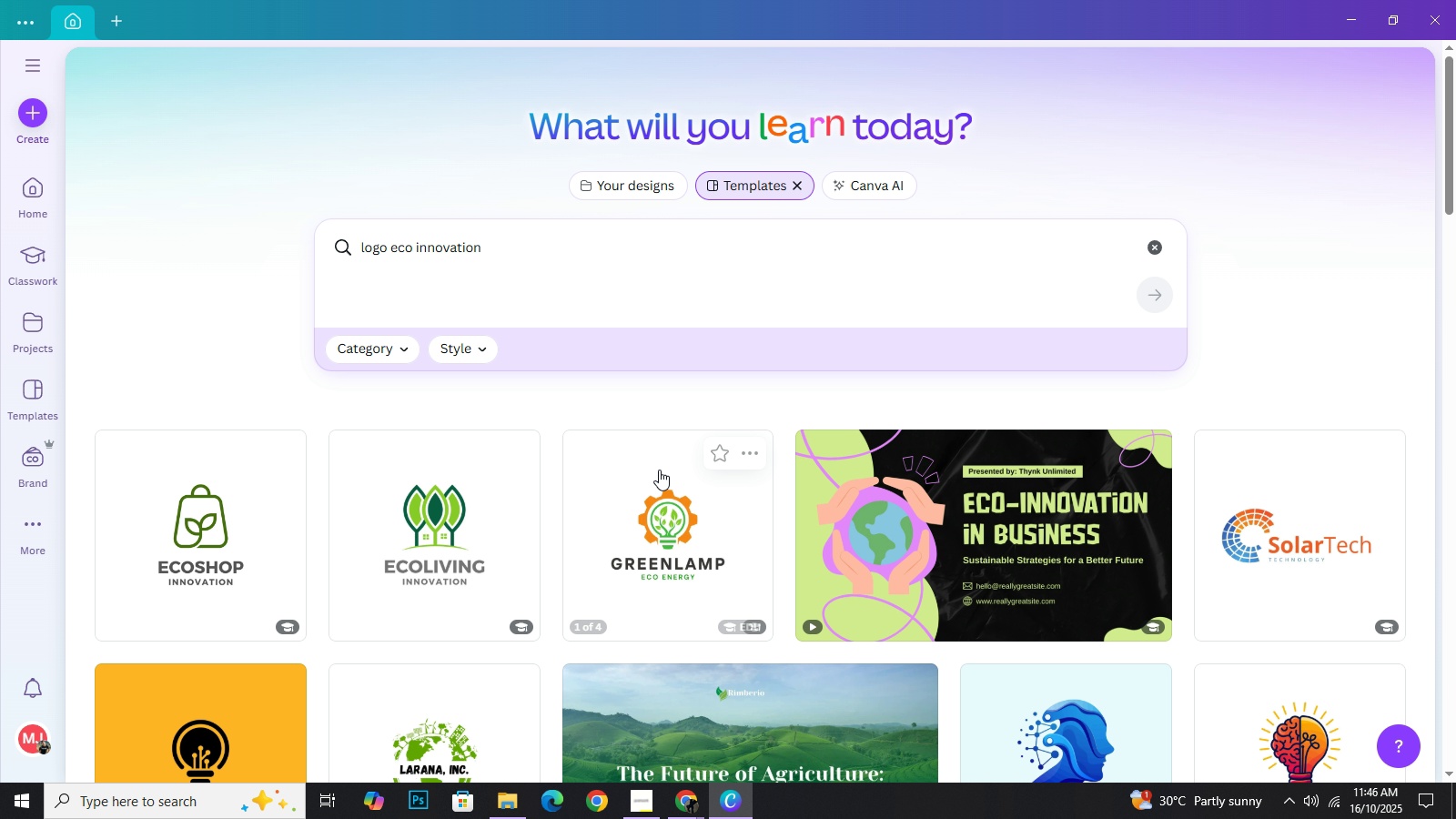 
wait(5.3)
 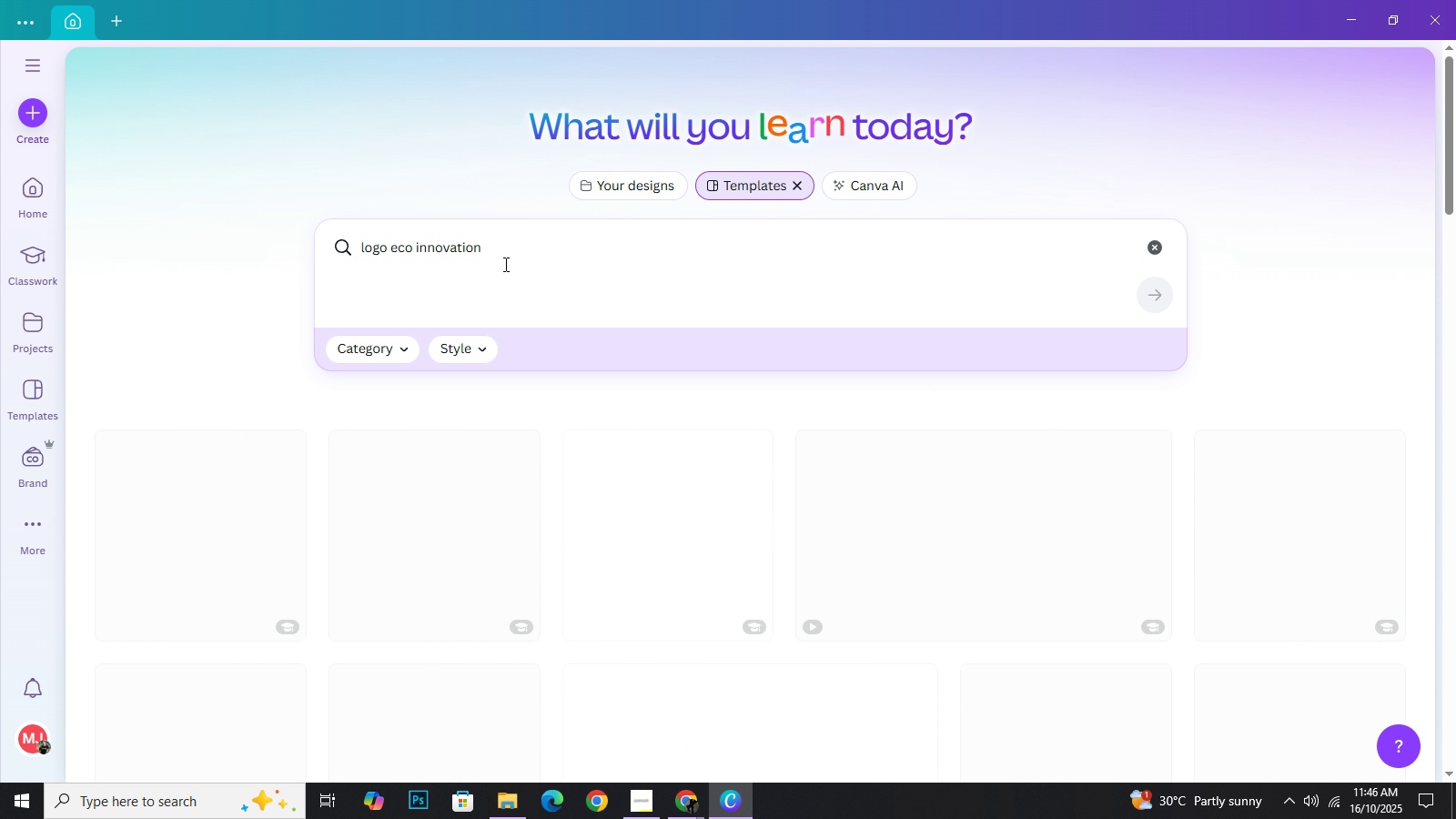 
scroll: coordinate [672, 487], scroll_direction: down, amount: 5.0
 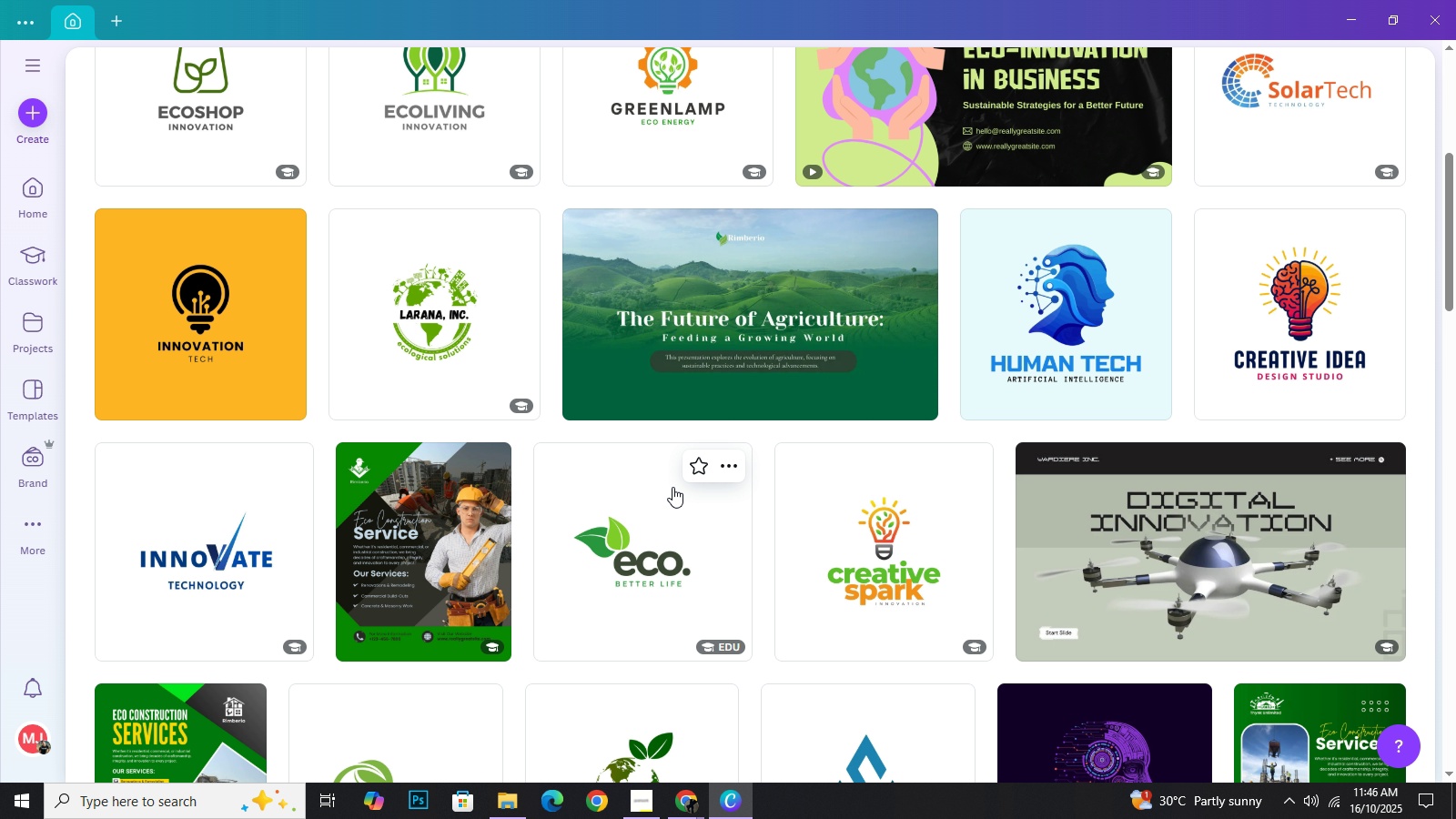 
wait(12.59)
 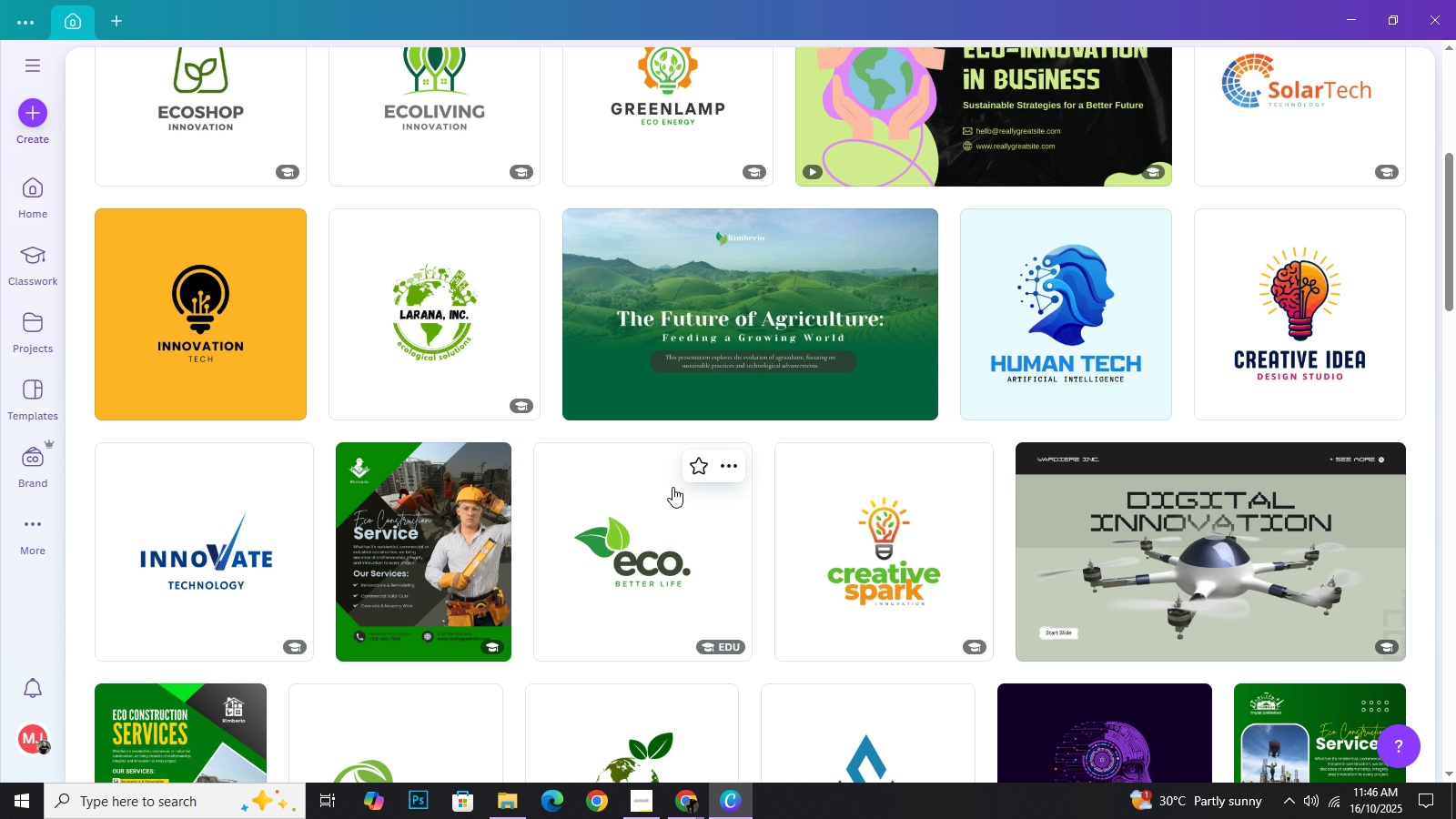 
scroll: coordinate [721, 500], scroll_direction: down, amount: 2.0
 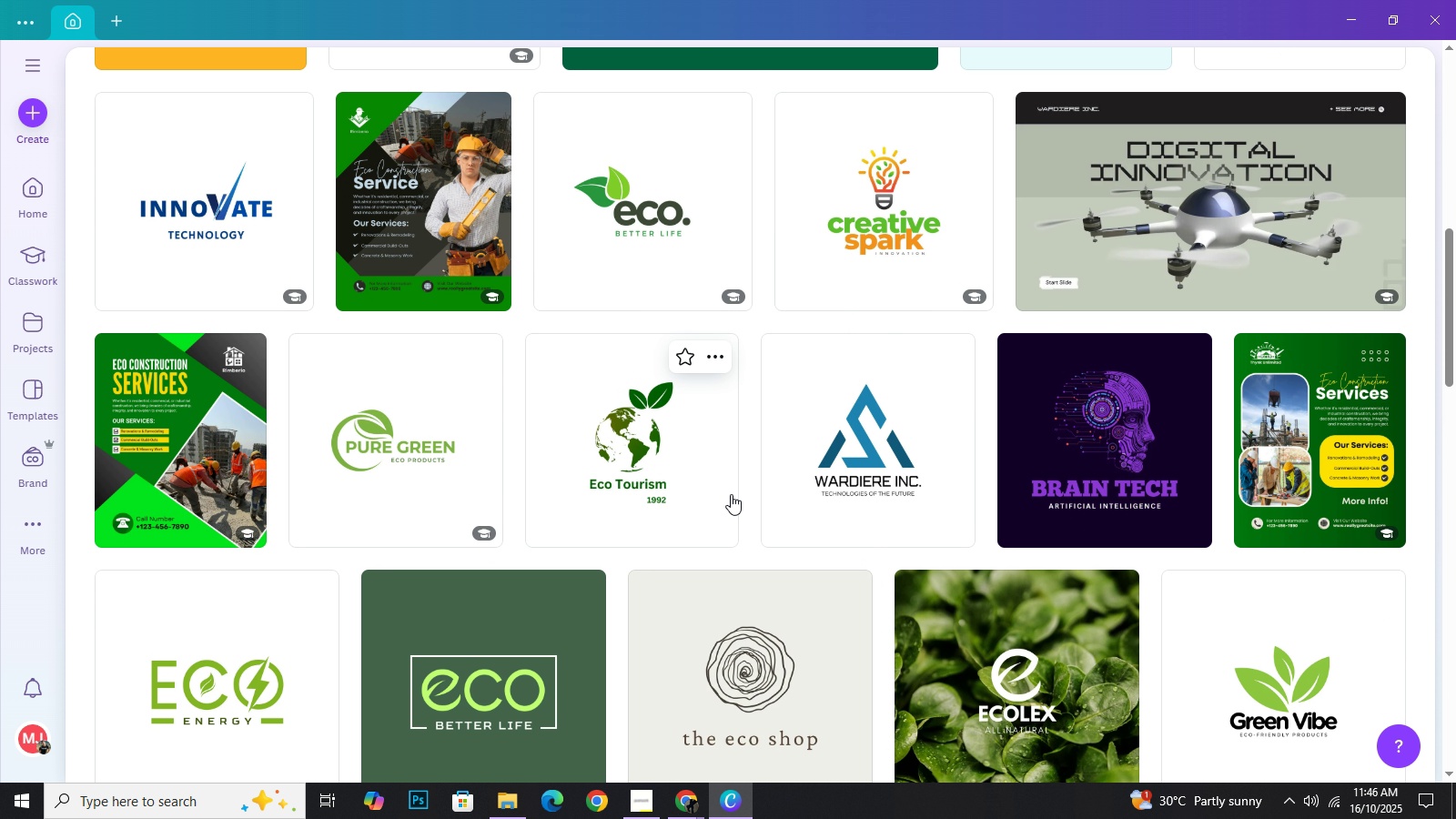 
scroll: coordinate [731, 494], scroll_direction: up, amount: 4.0
 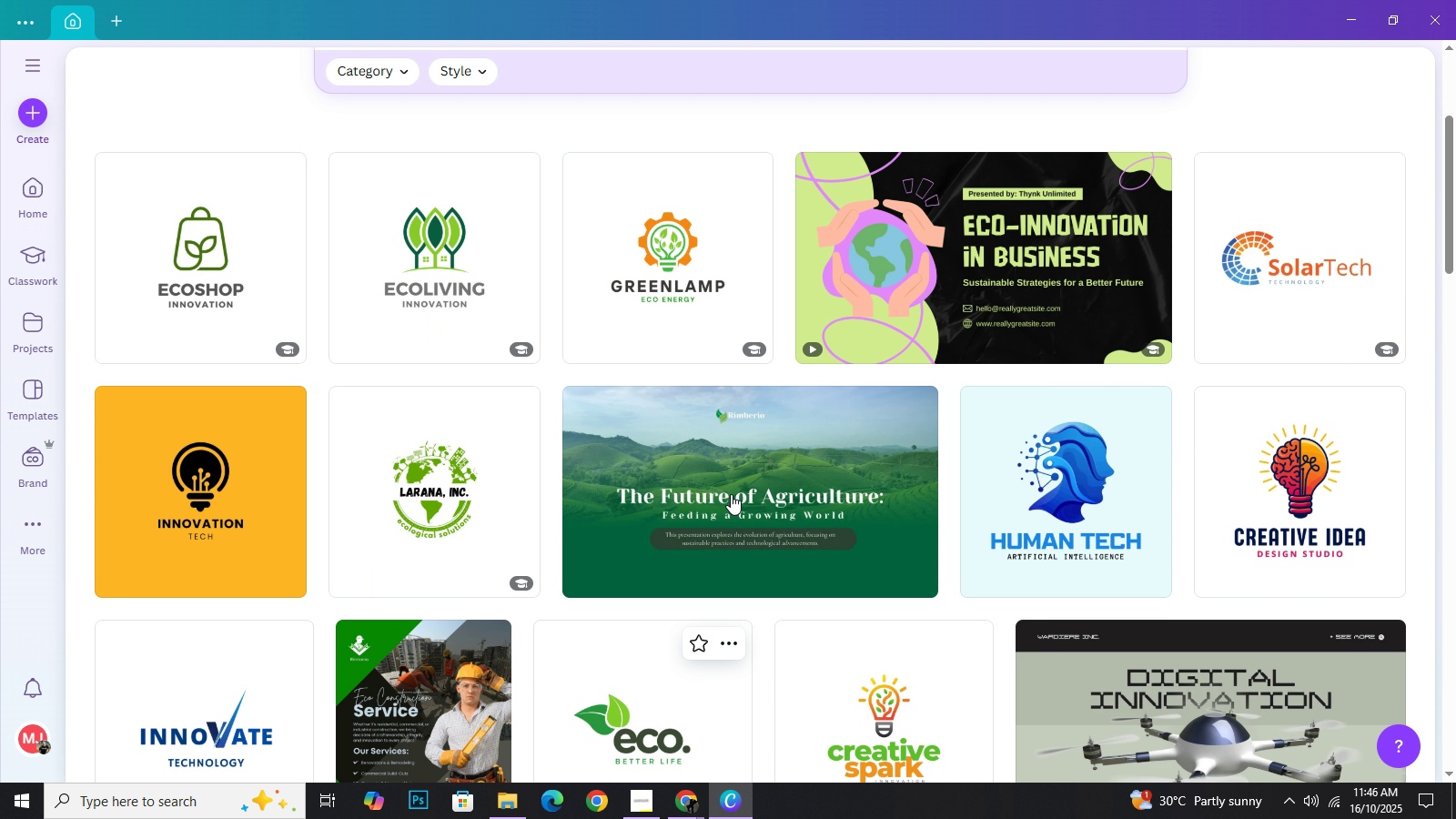 
scroll: coordinate [730, 494], scroll_direction: down, amount: 2.0
 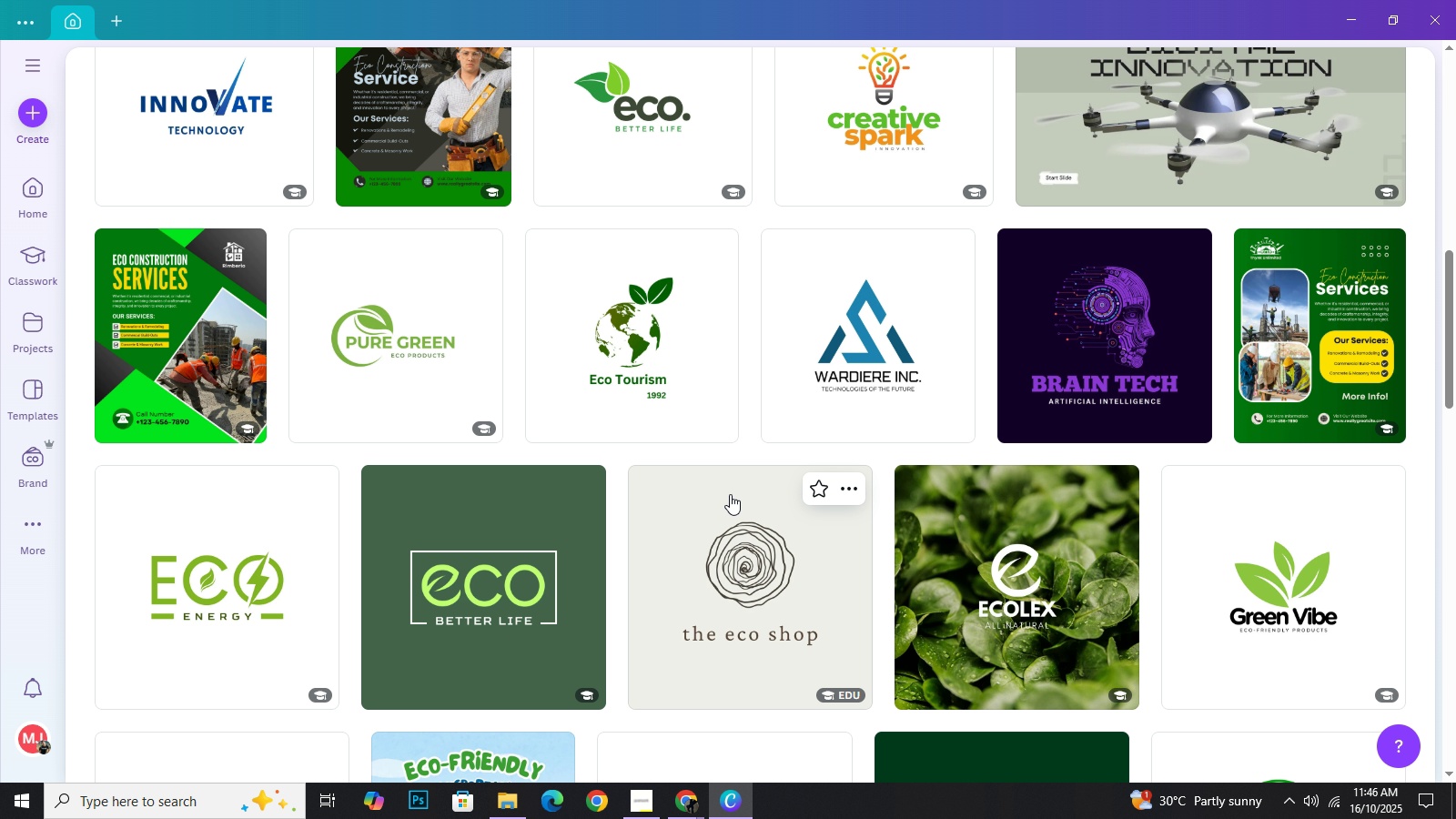 
wait(6.79)
 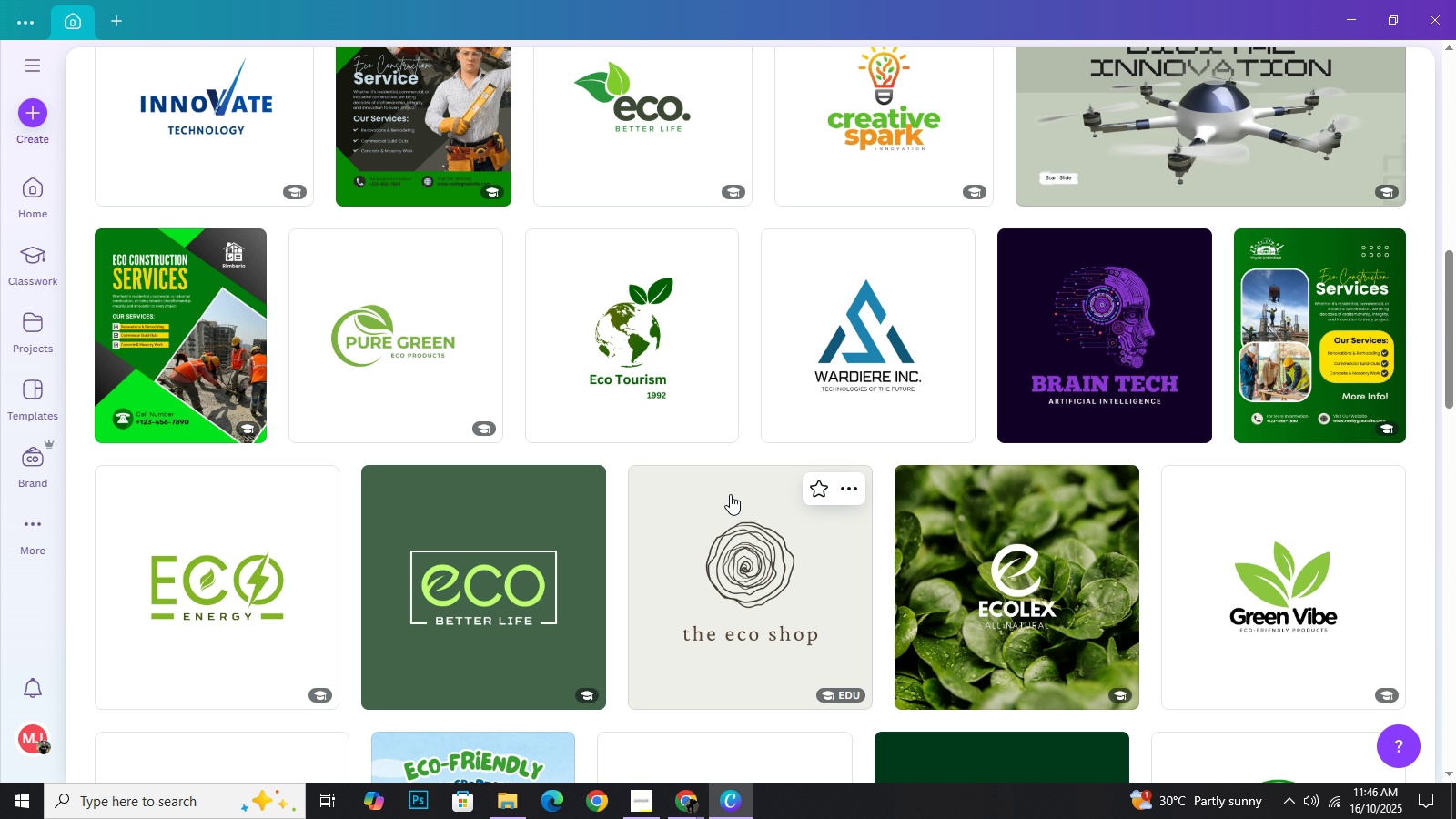 
scroll: coordinate [730, 494], scroll_direction: down, amount: 2.0
 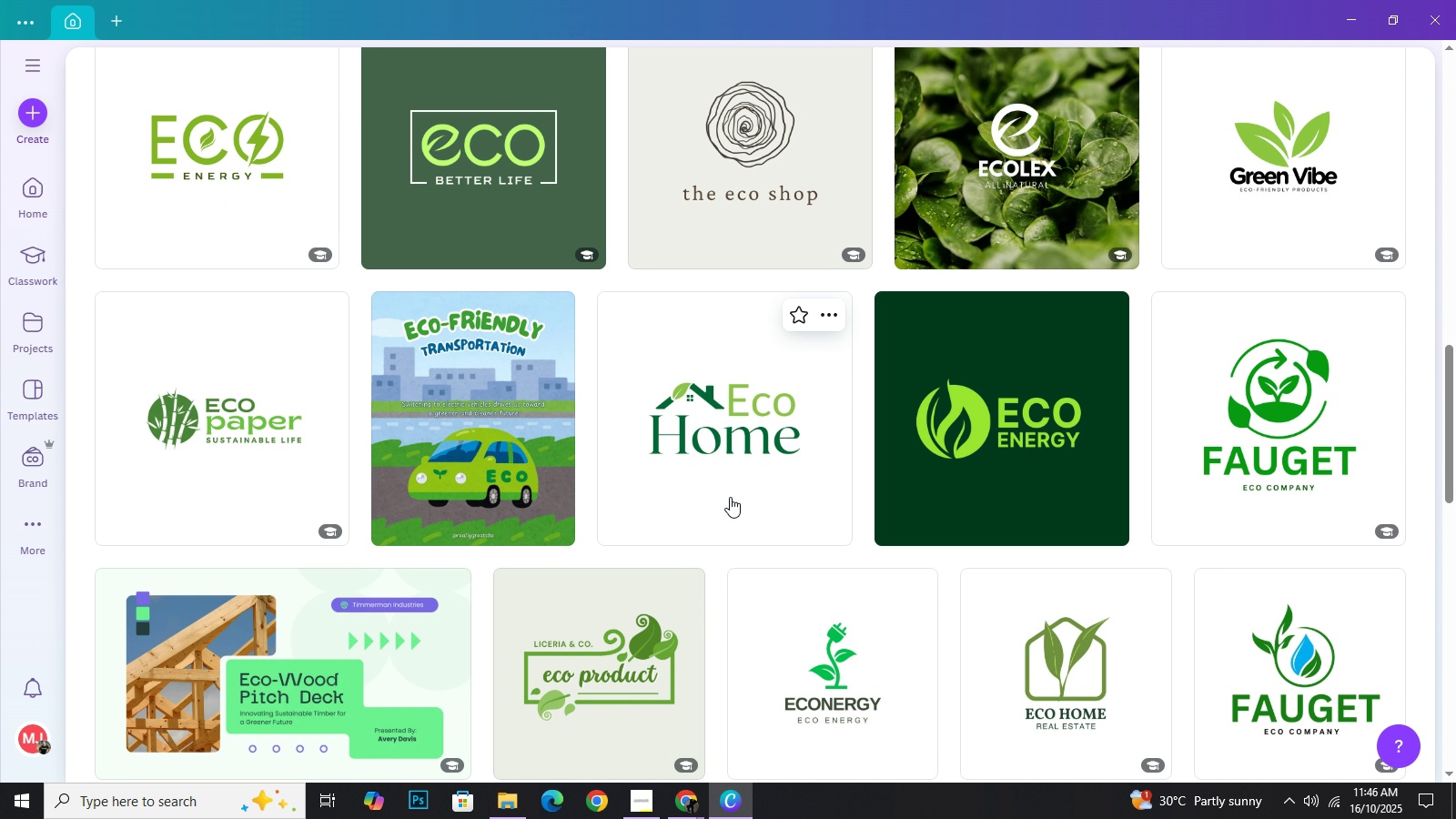 
scroll: coordinate [730, 497], scroll_direction: up, amount: 13.0
 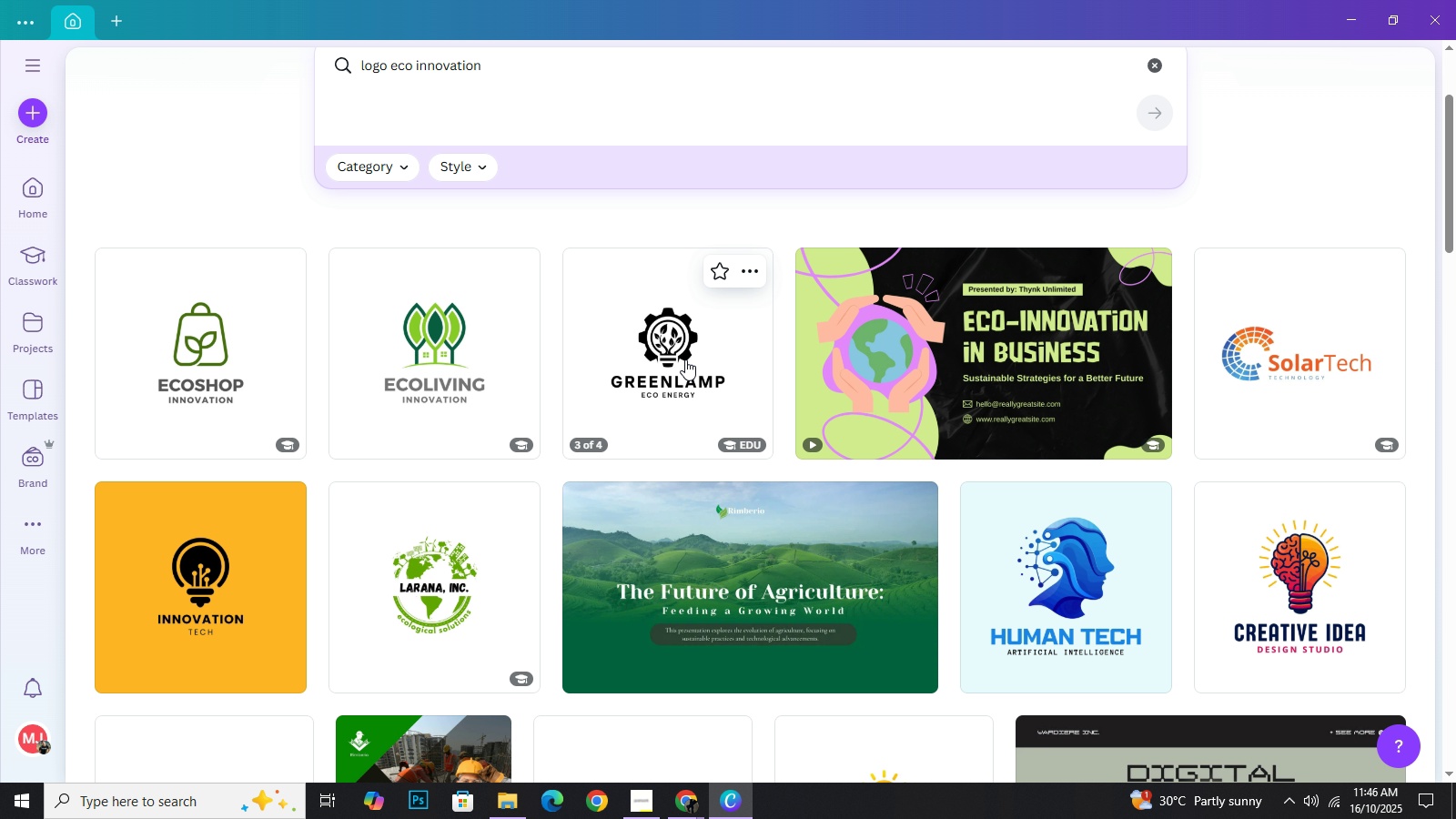 
wait(6.4)
 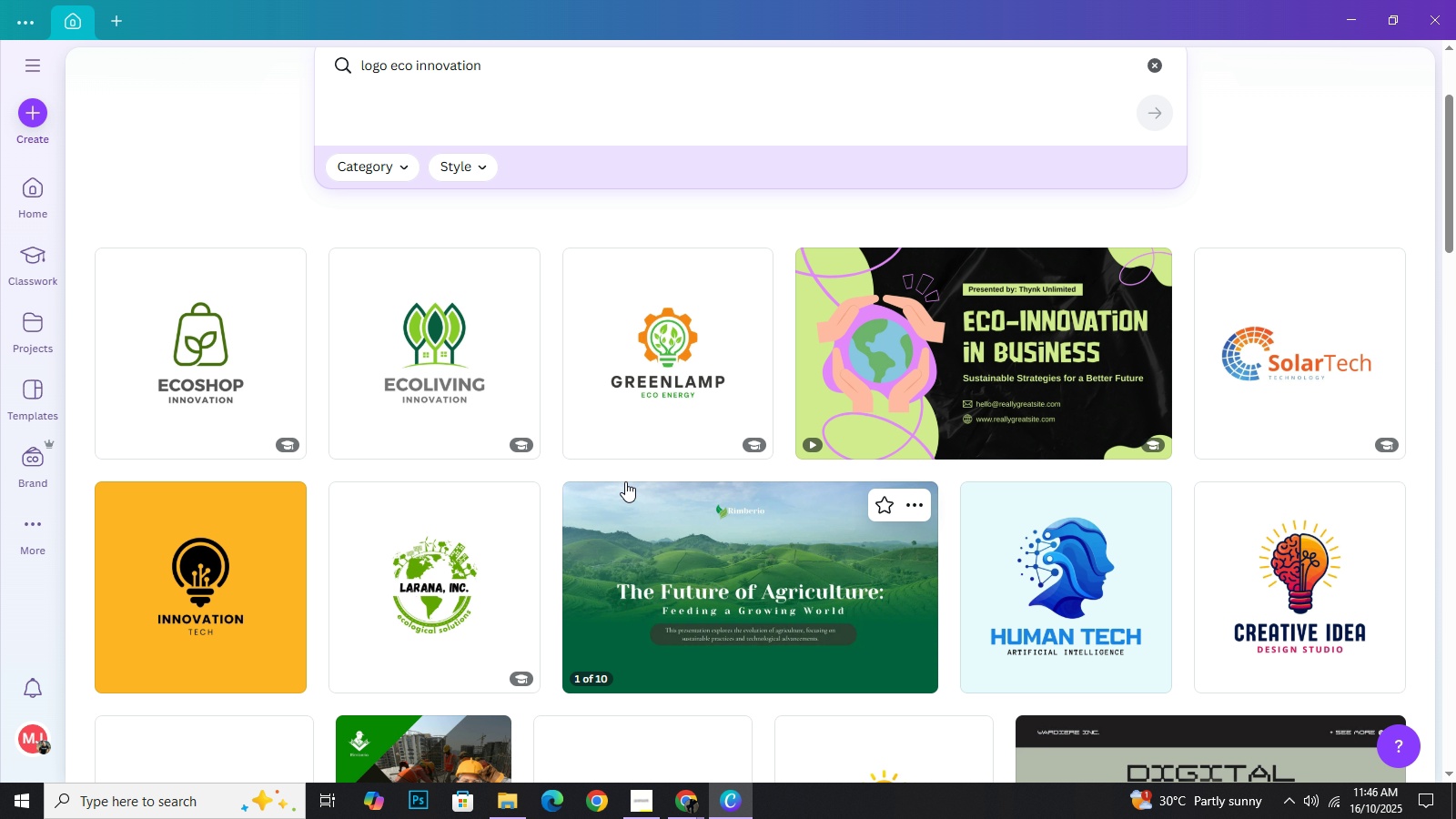 
left_click([685, 359])
 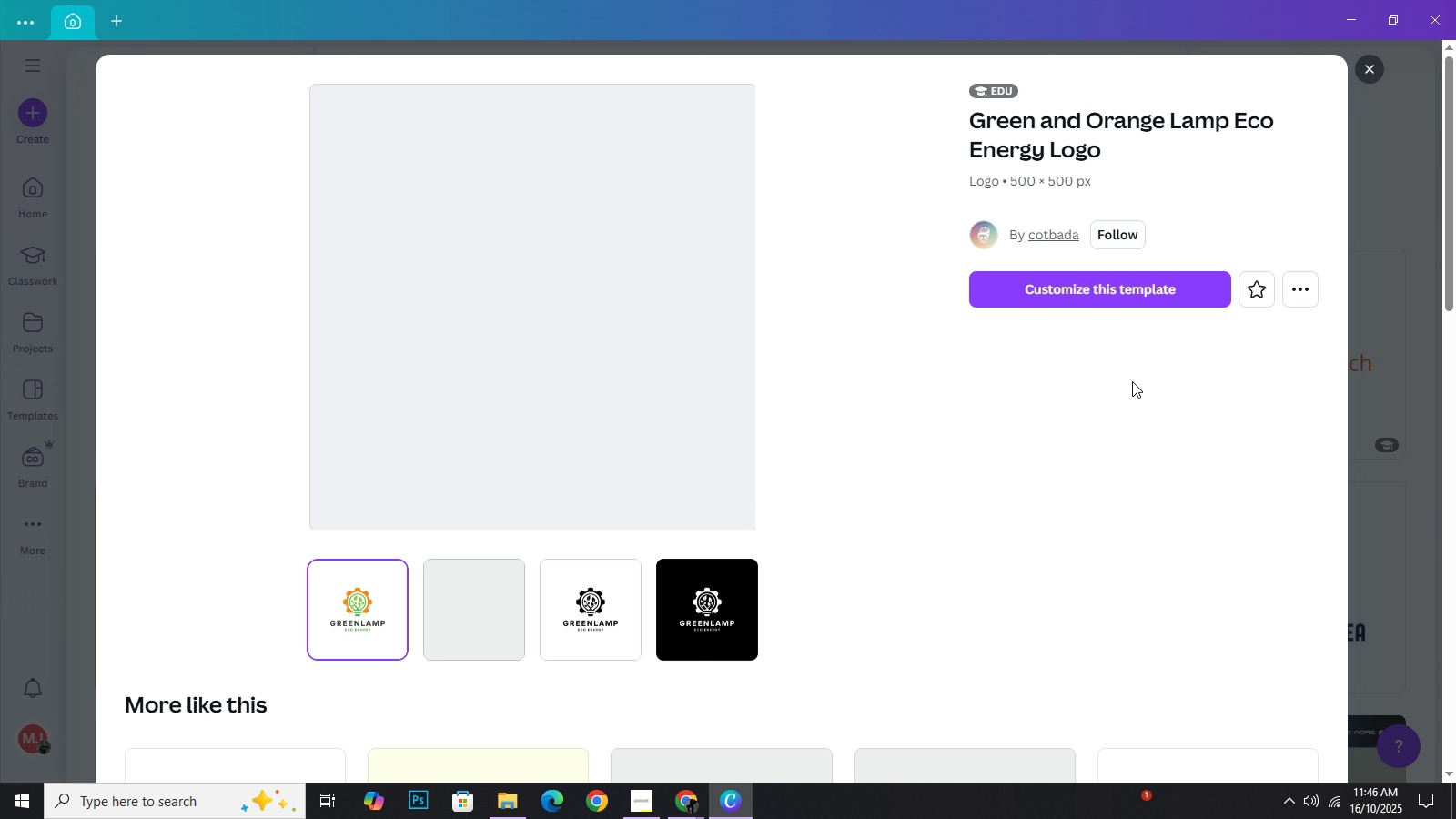 
left_click([1117, 285])
 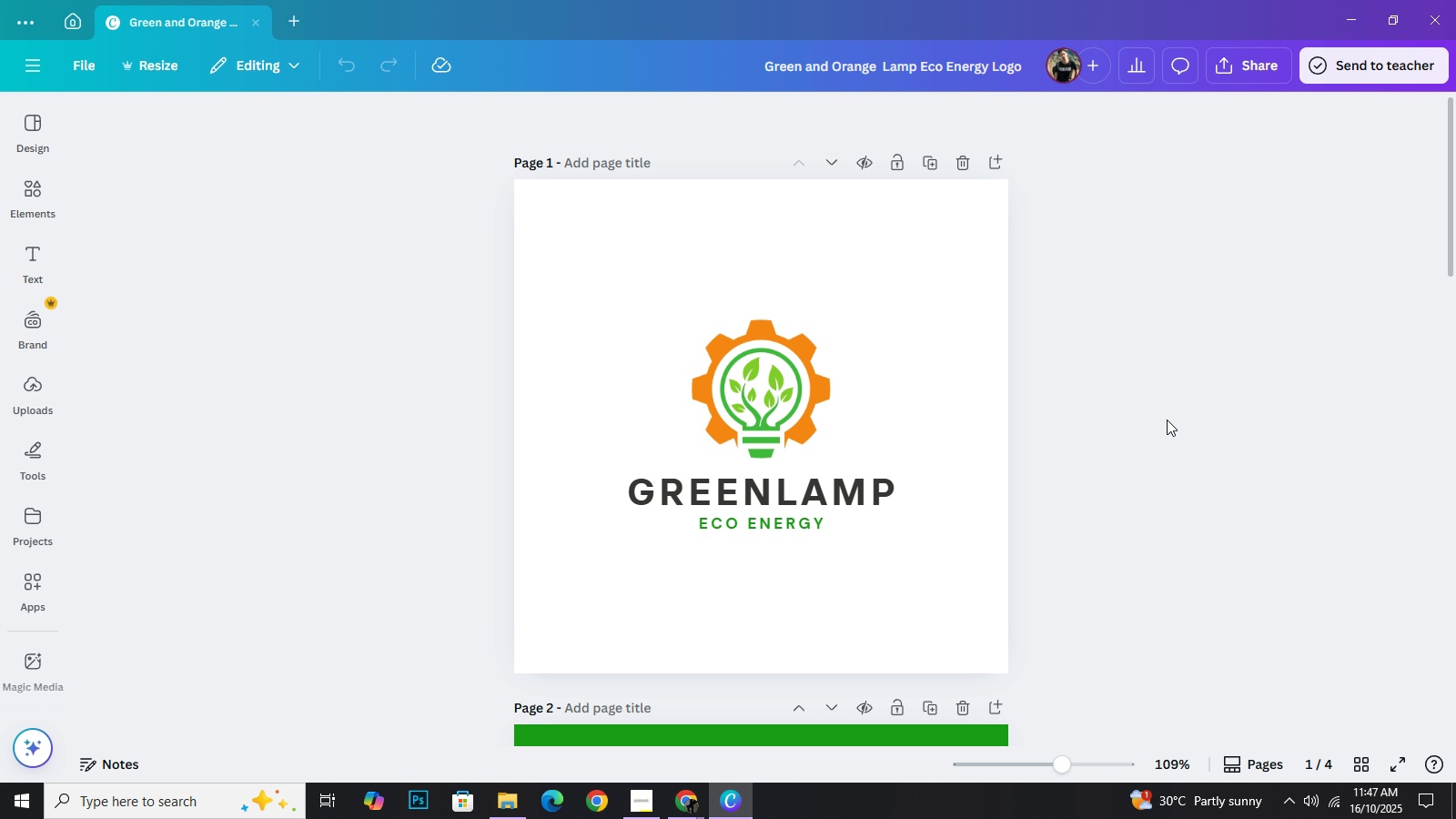 
wait(32.08)
 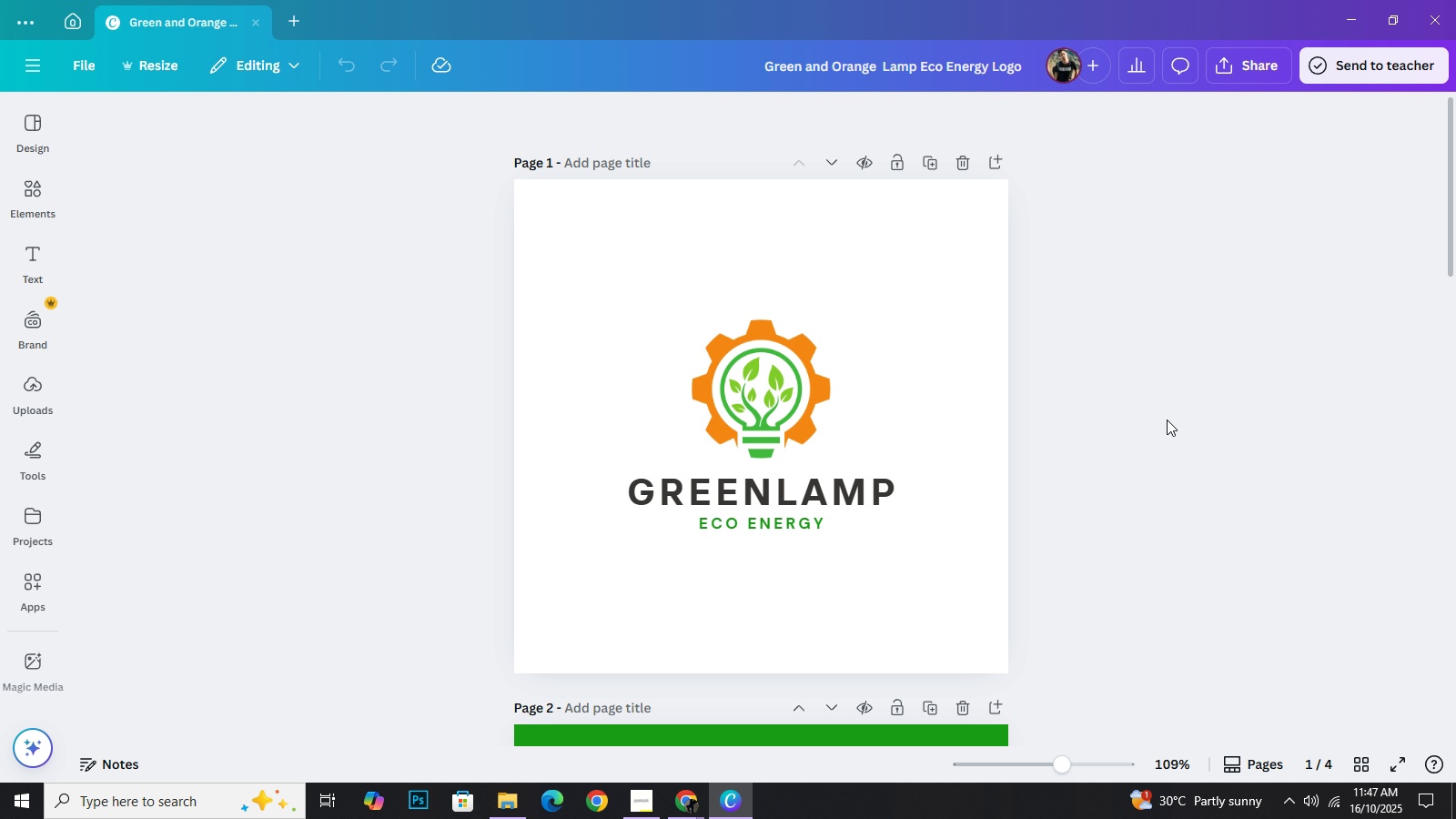 
scroll: coordinate [1069, 514], scroll_direction: down, amount: 2.0
 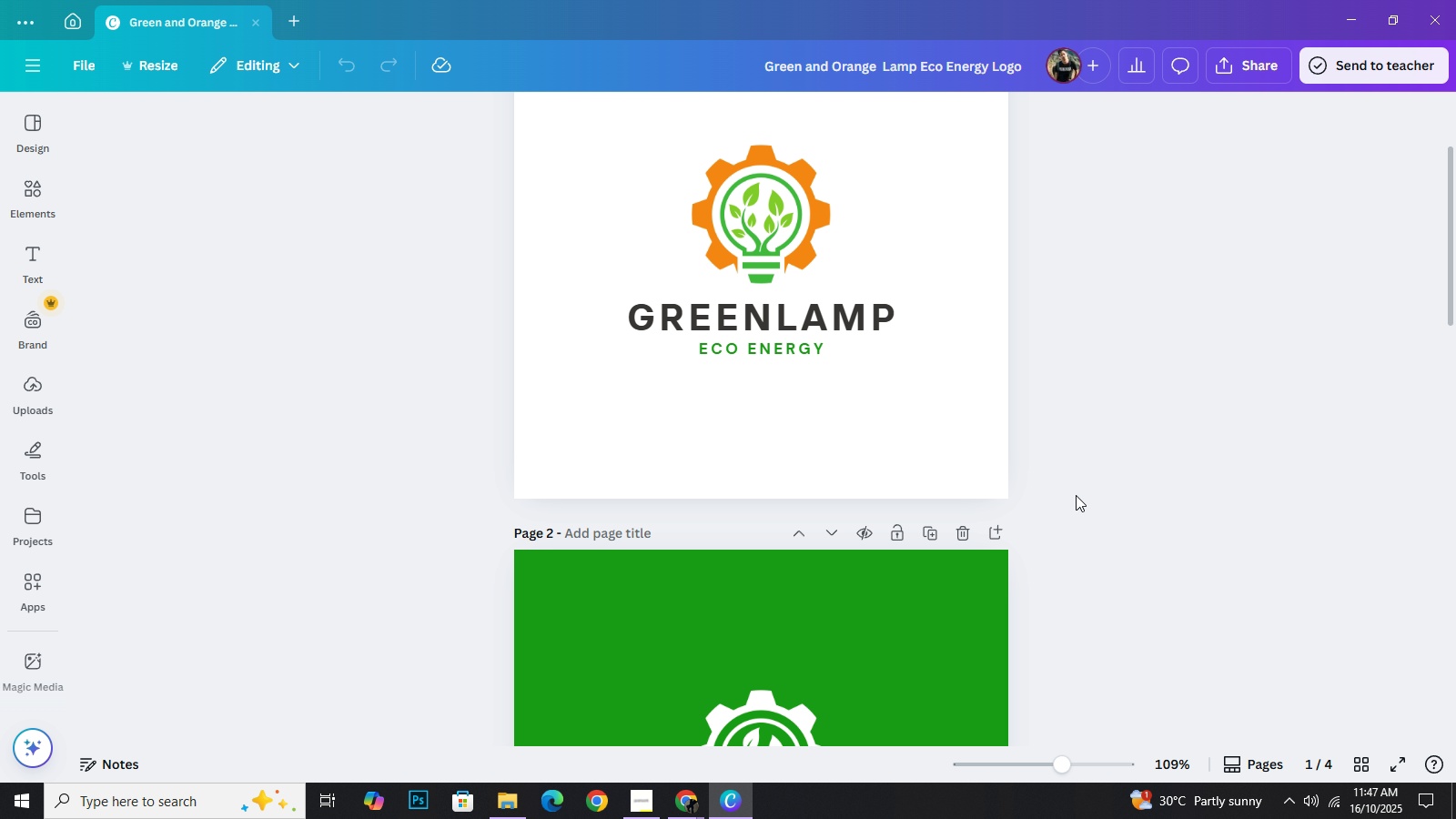 
scroll: coordinate [1076, 495], scroll_direction: up, amount: 4.0
 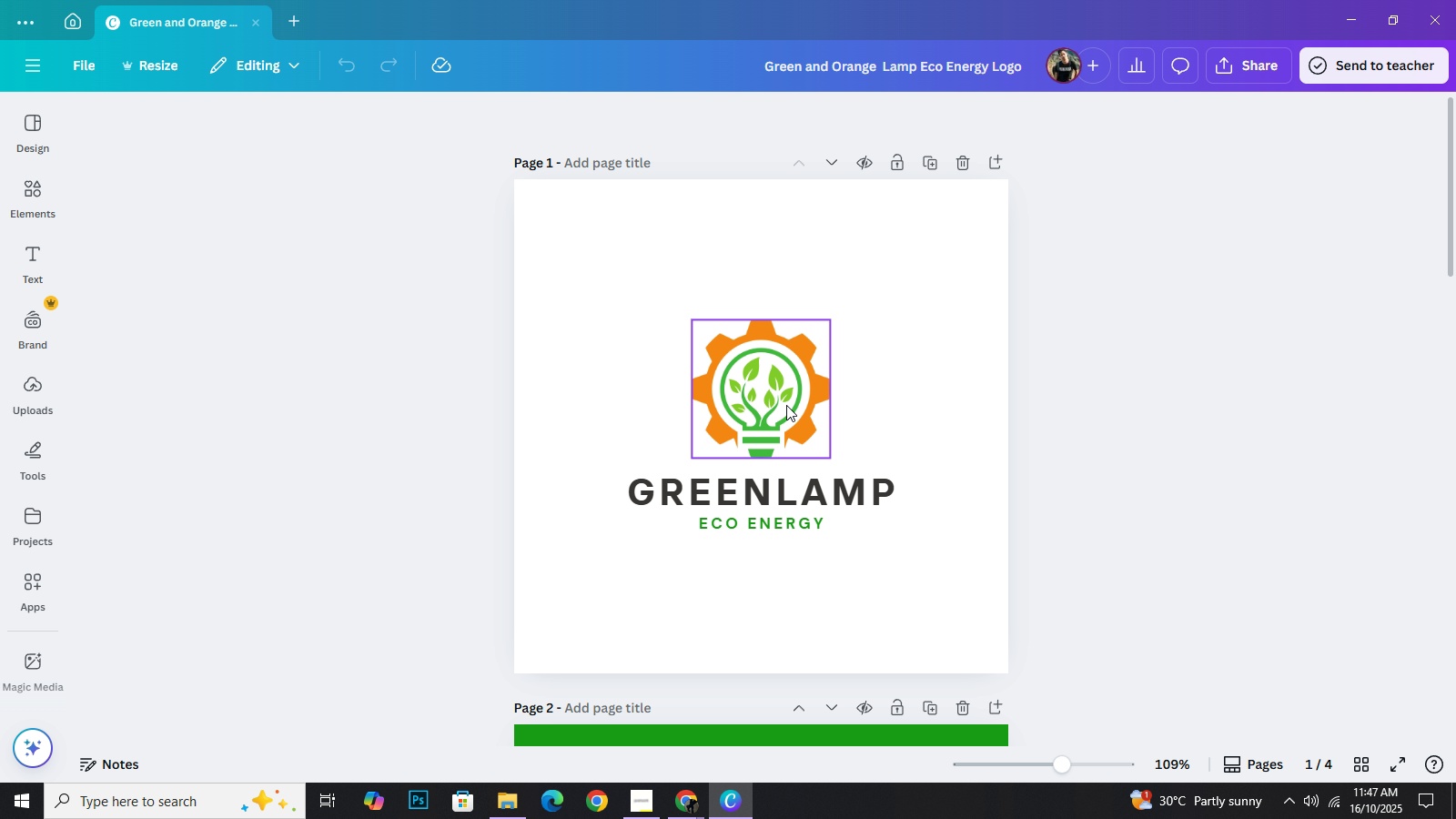 
left_click([786, 405])
 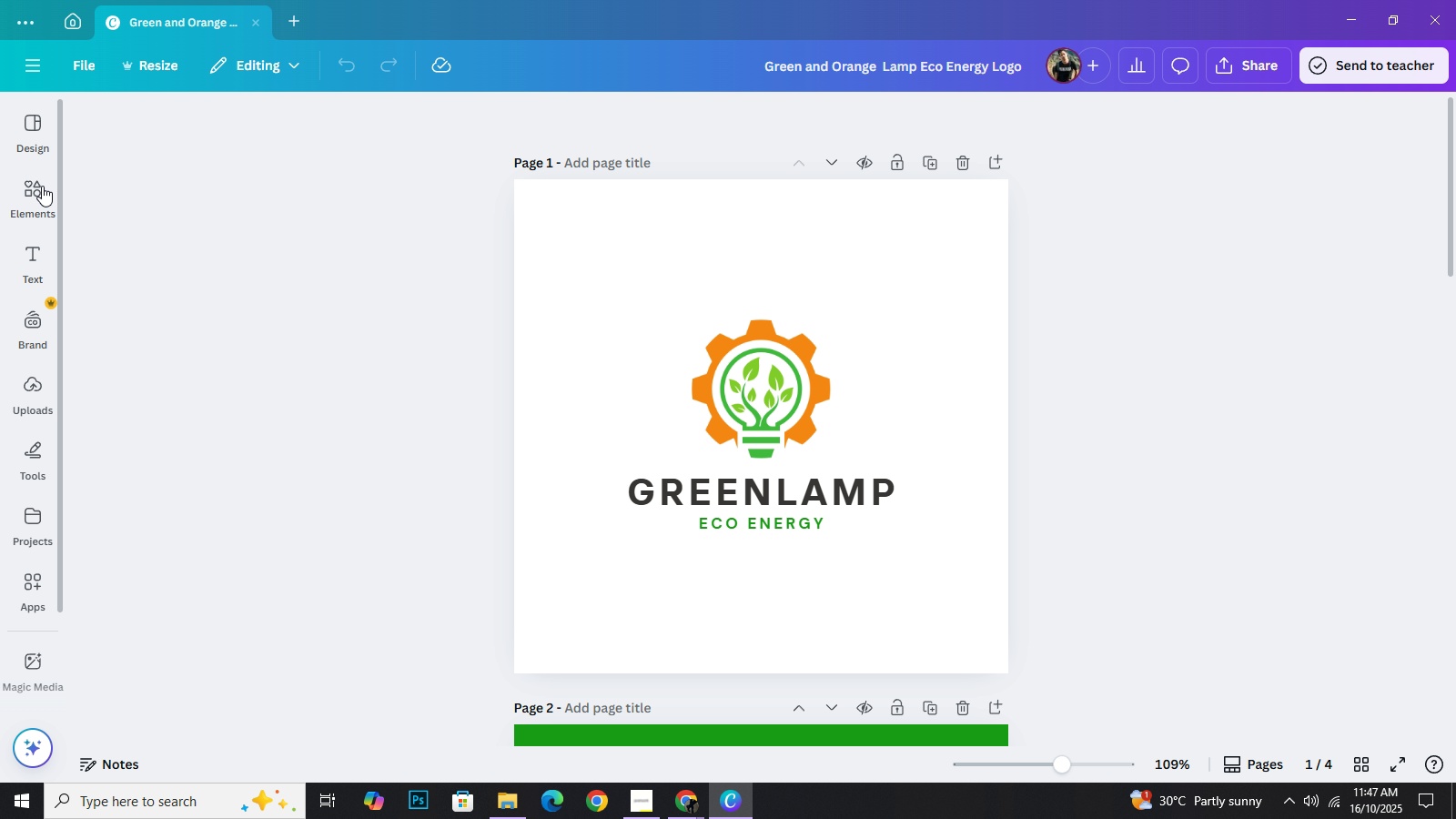 
left_click([42, 186])
 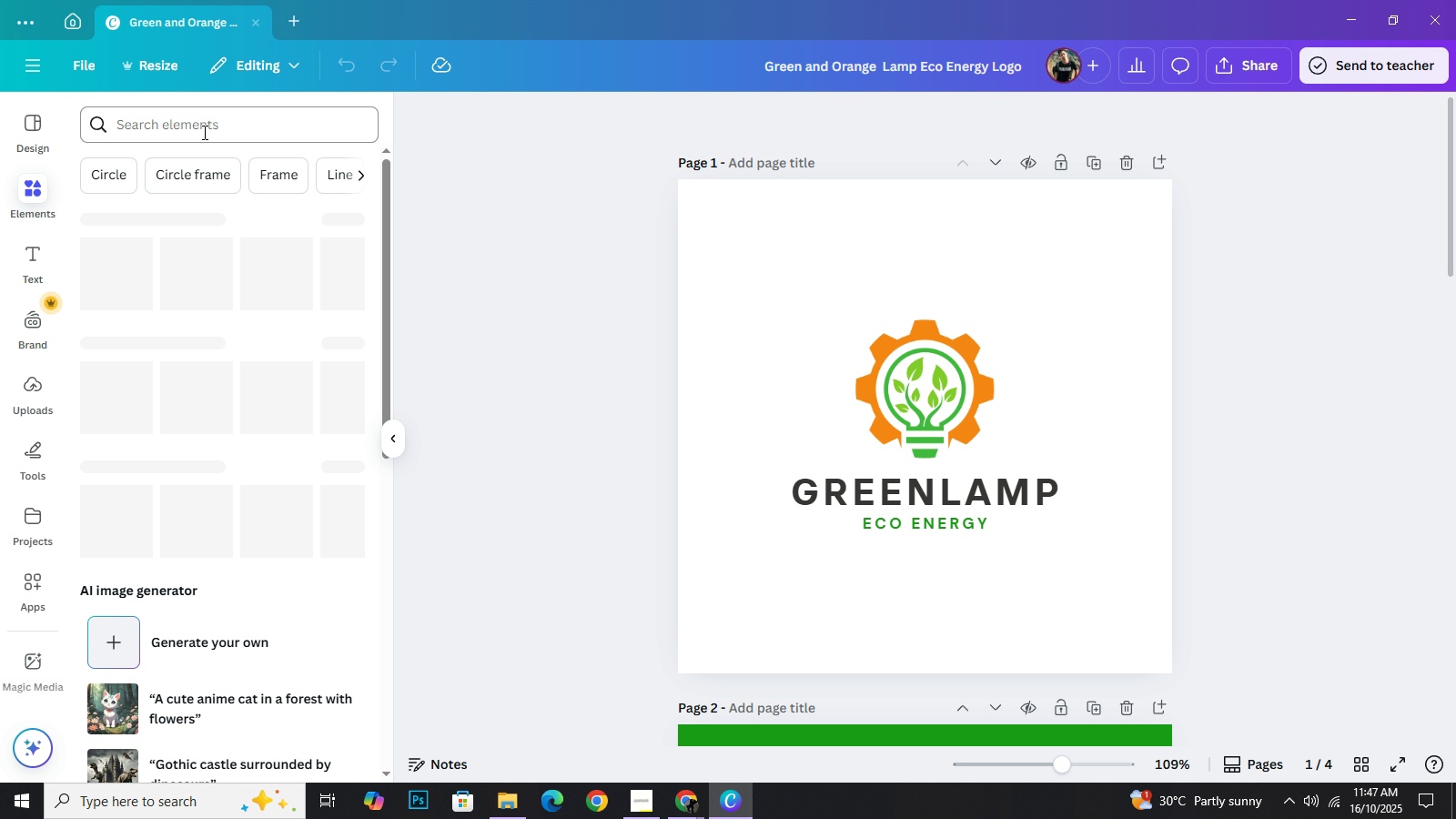 
type(inoovation)
key(Backspace)
key(Backspace)
key(Backspace)
key(Backspace)
key(Backspace)
key(Backspace)
key(Backspace)
key(Backspace)
type(novation)
 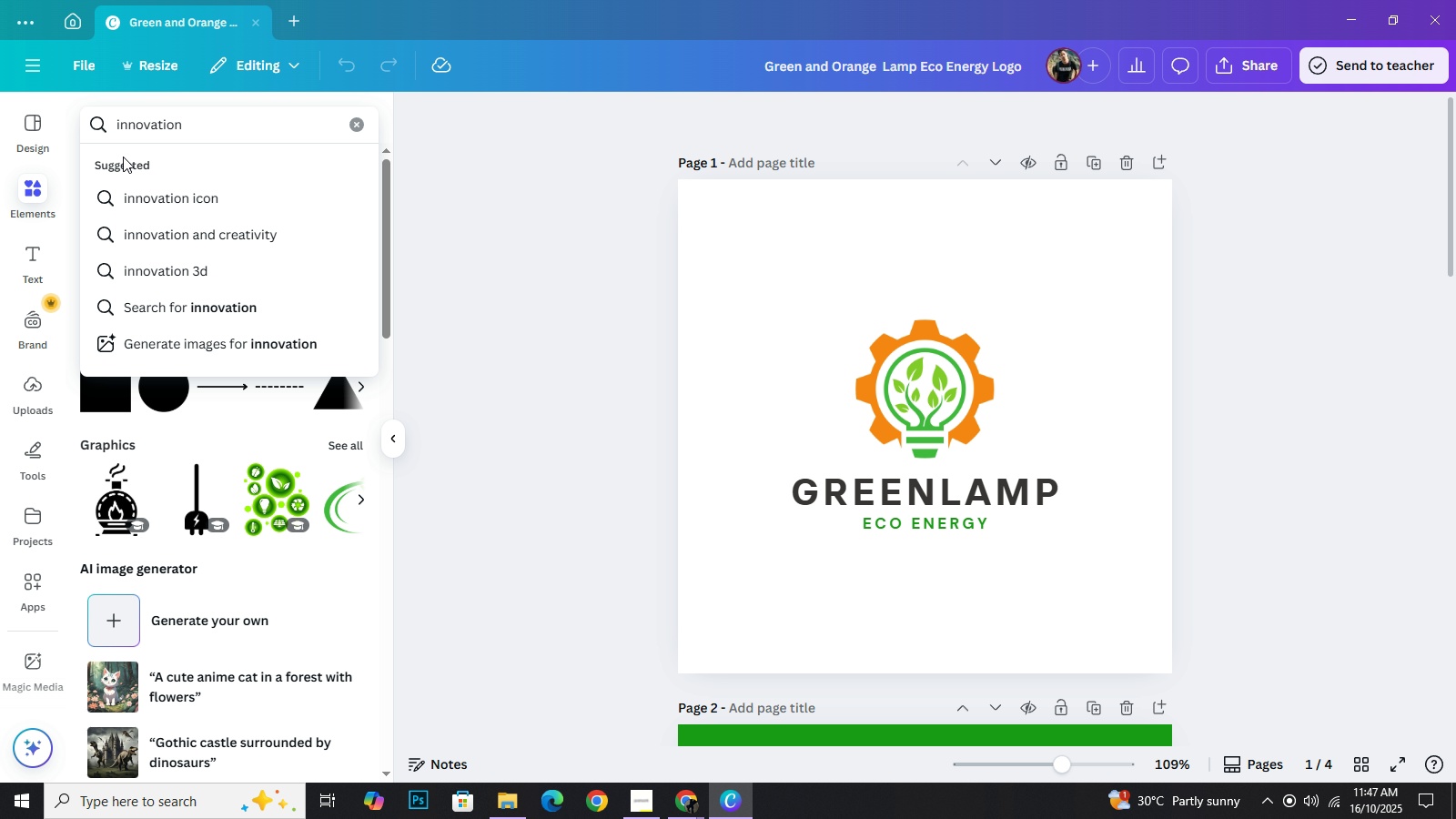 
key(Enter)
 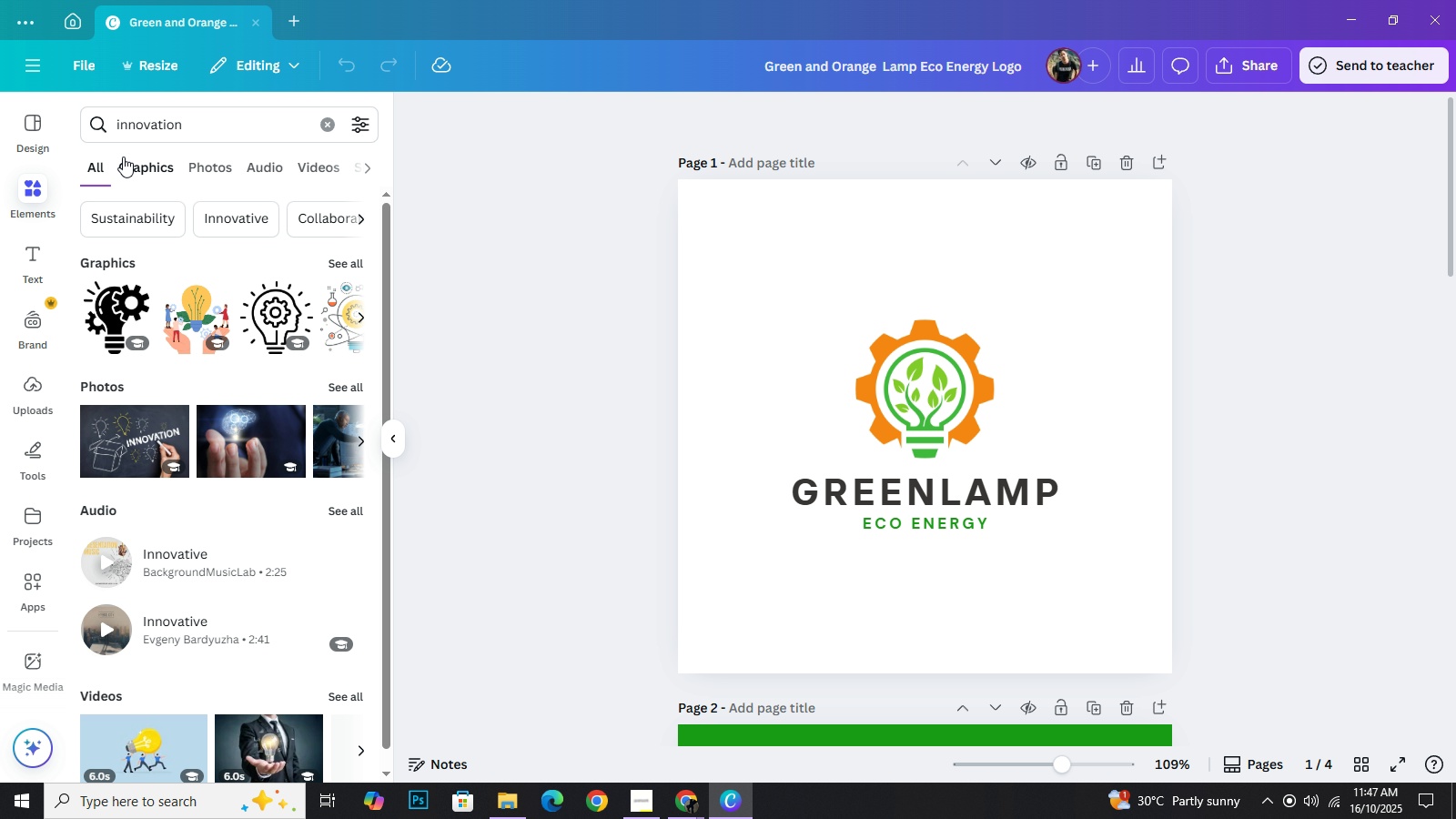 
wait(8.3)
 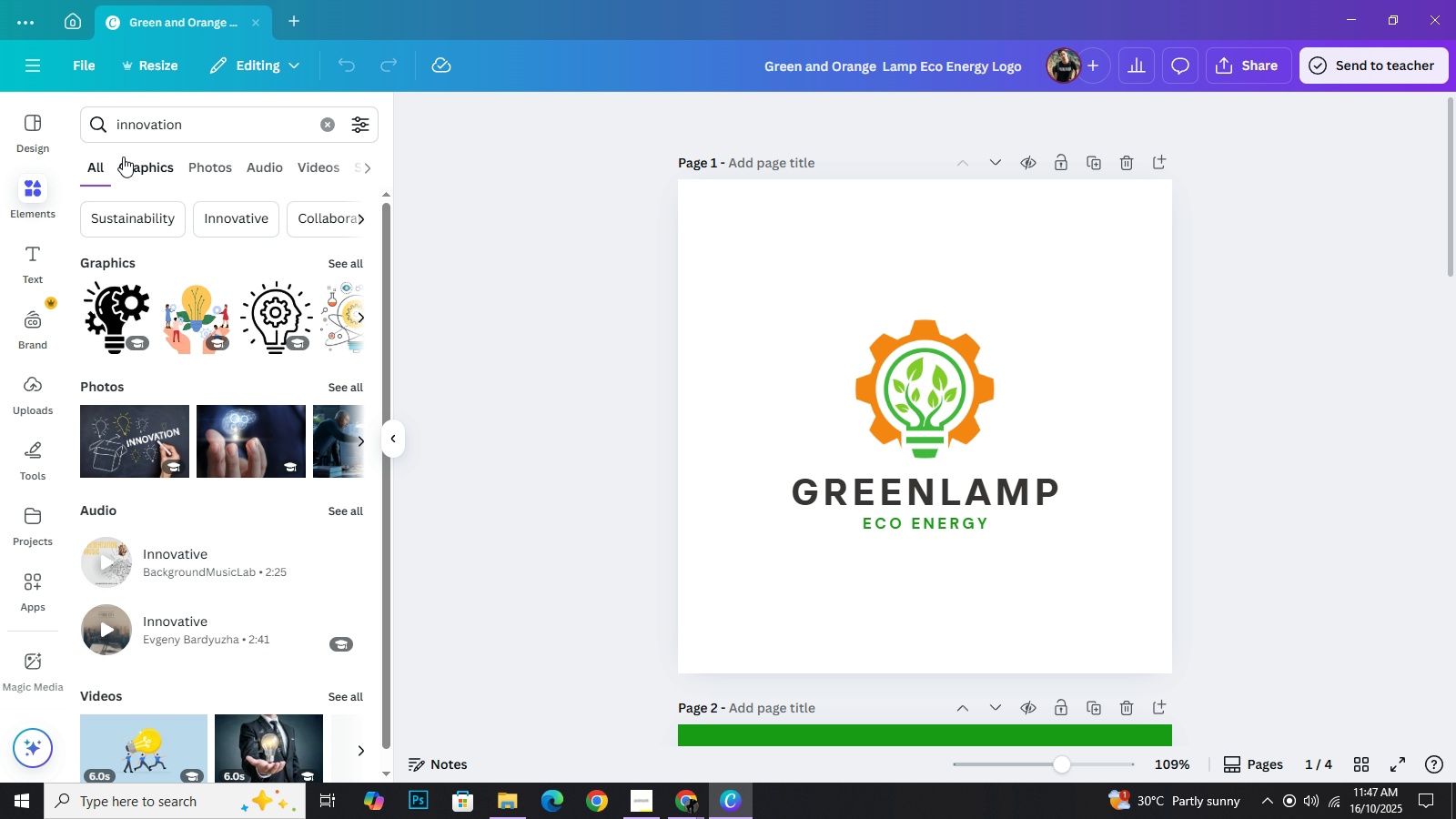 
mouse_move([146, 169])
 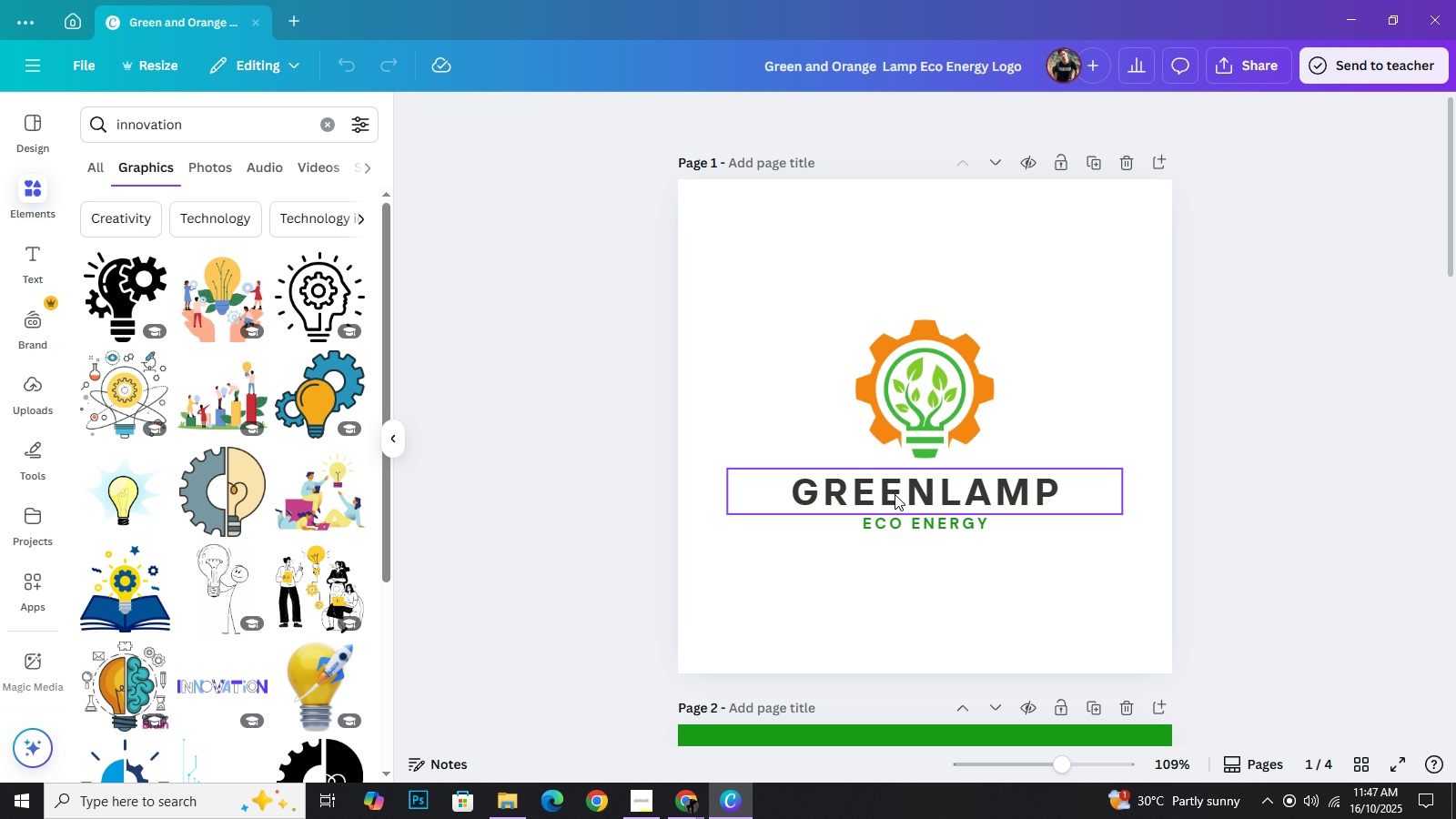 
wait(6.9)
 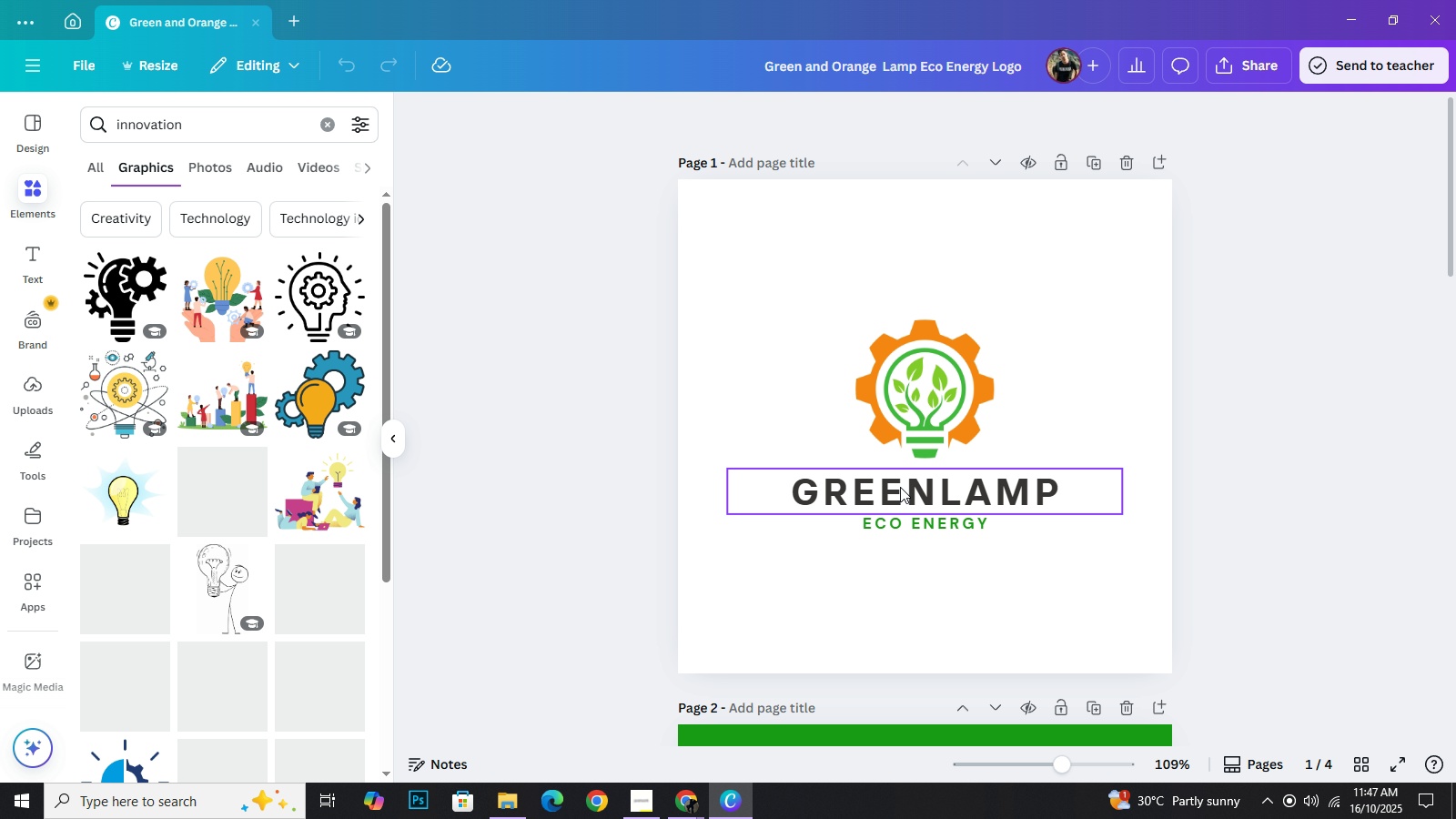 
left_click([895, 494])
 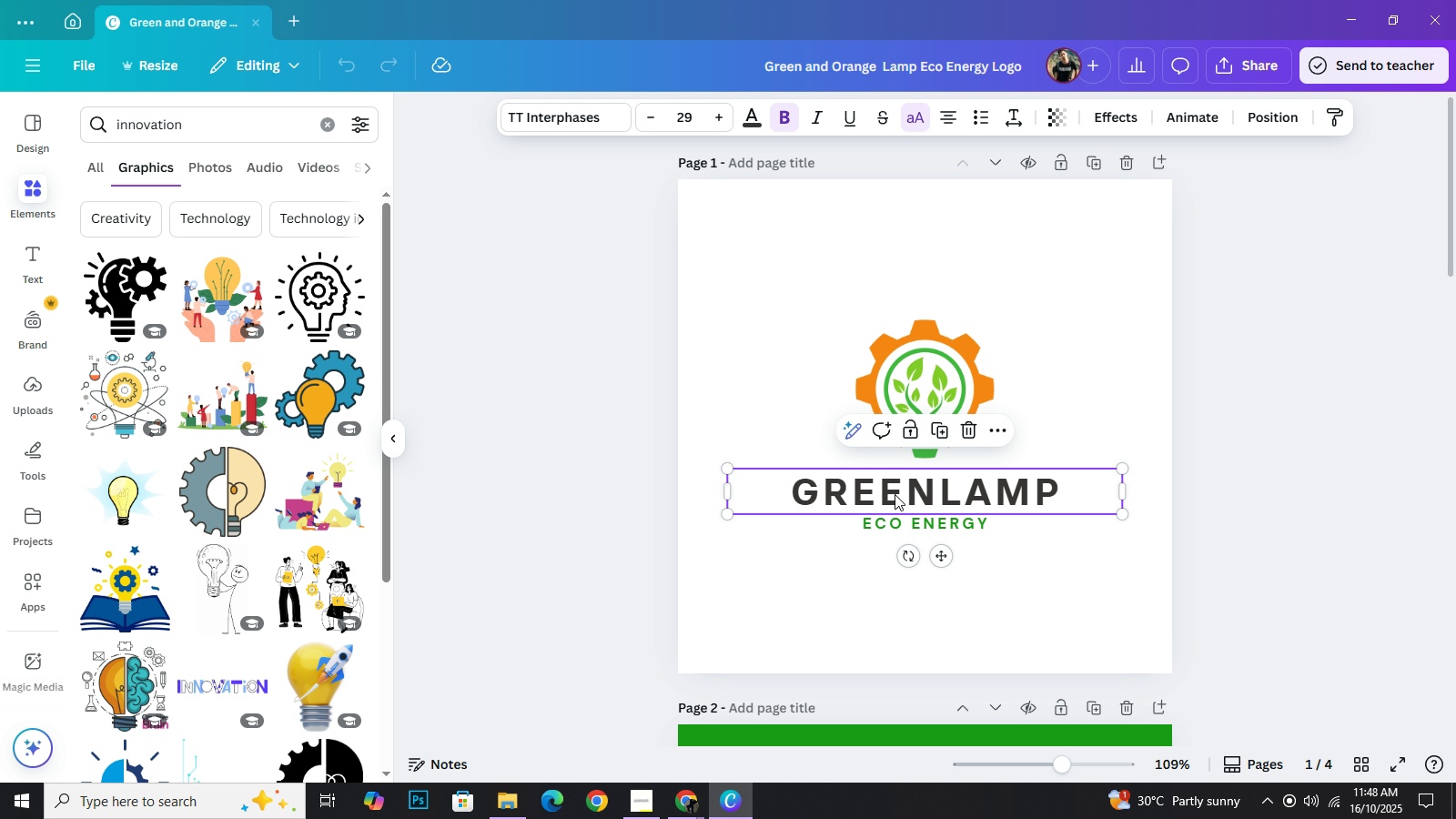 
double_click([895, 494])
 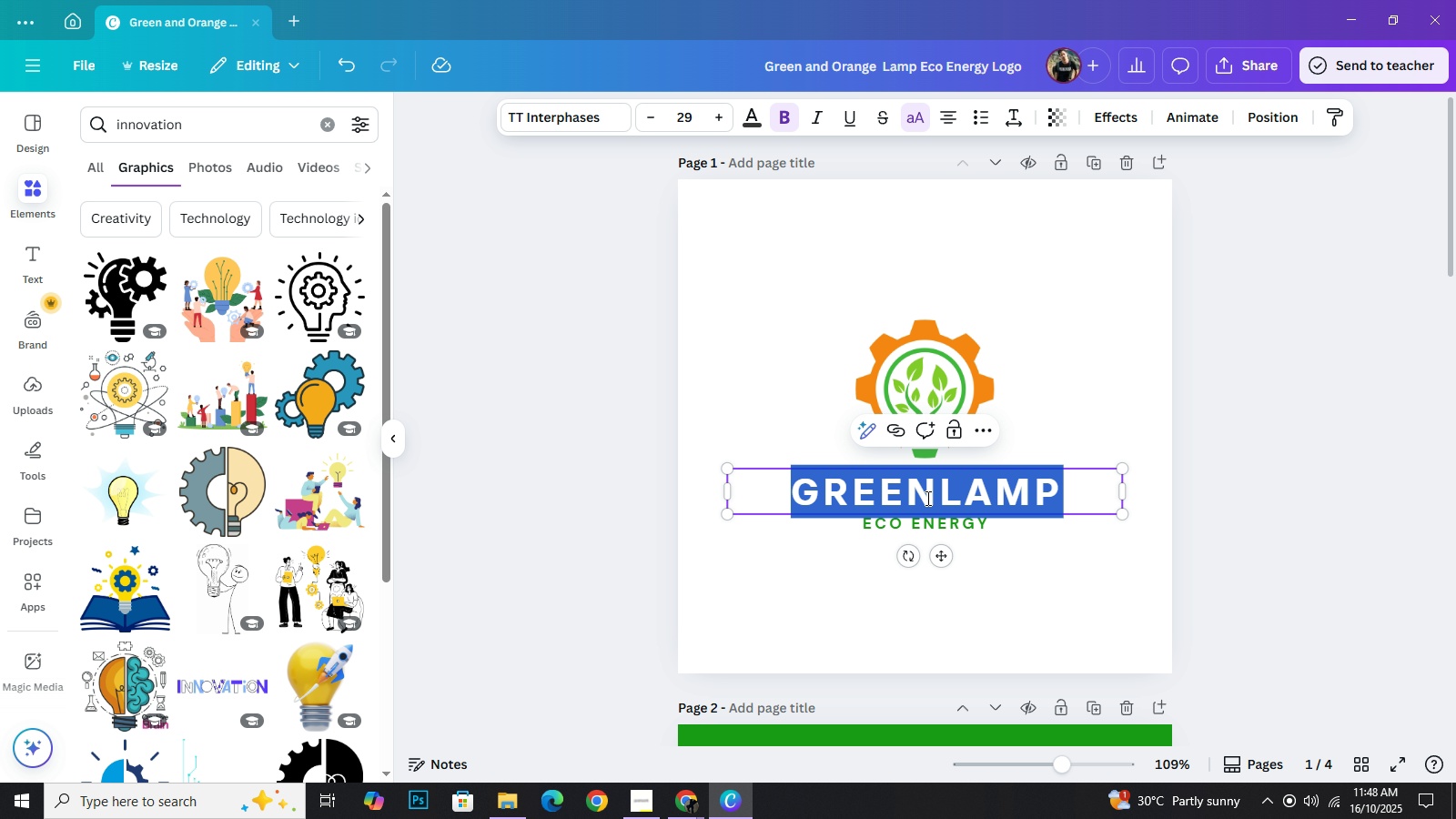 
type(GREENTECH)
 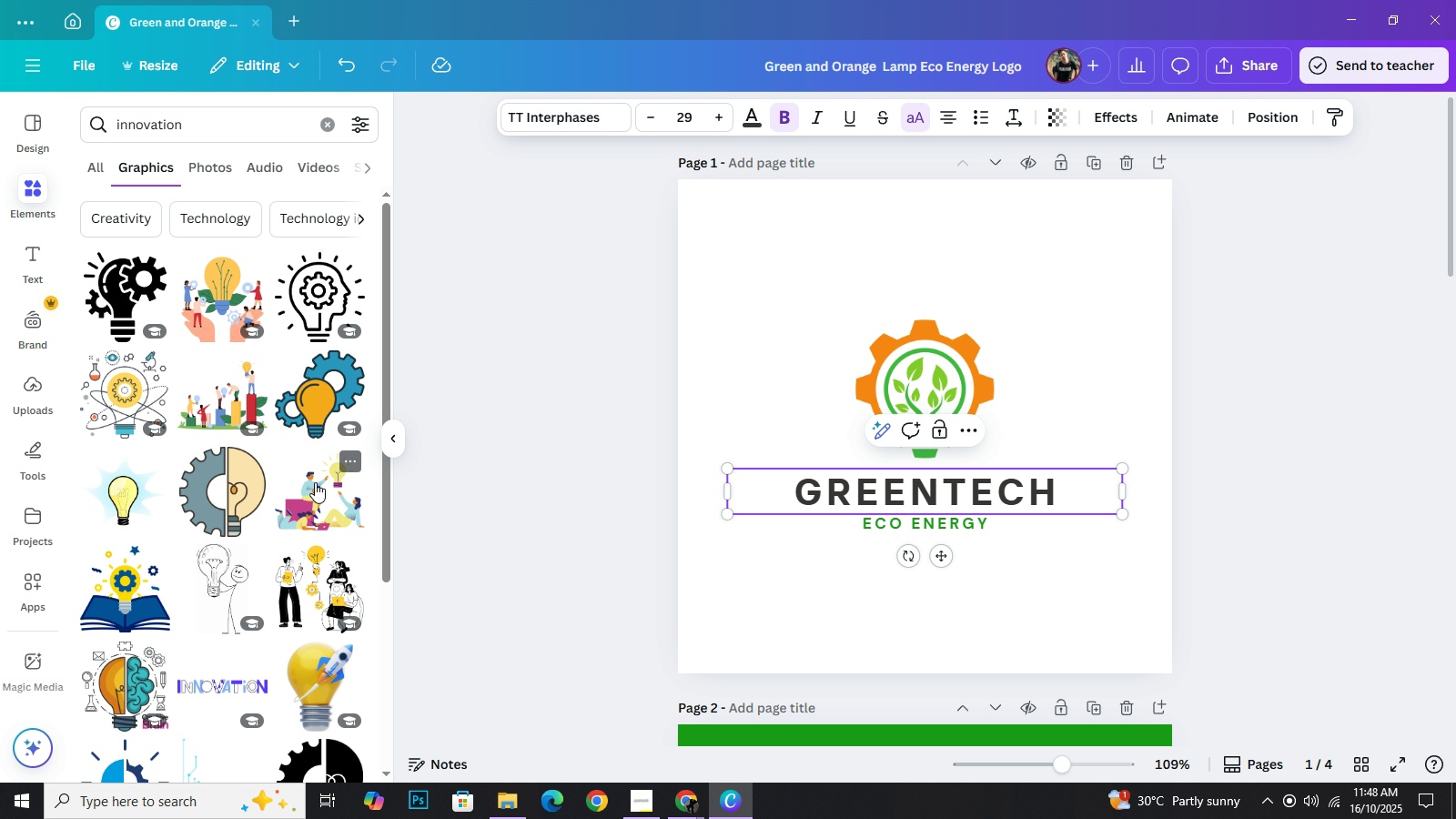 
mouse_move([363, 502])
 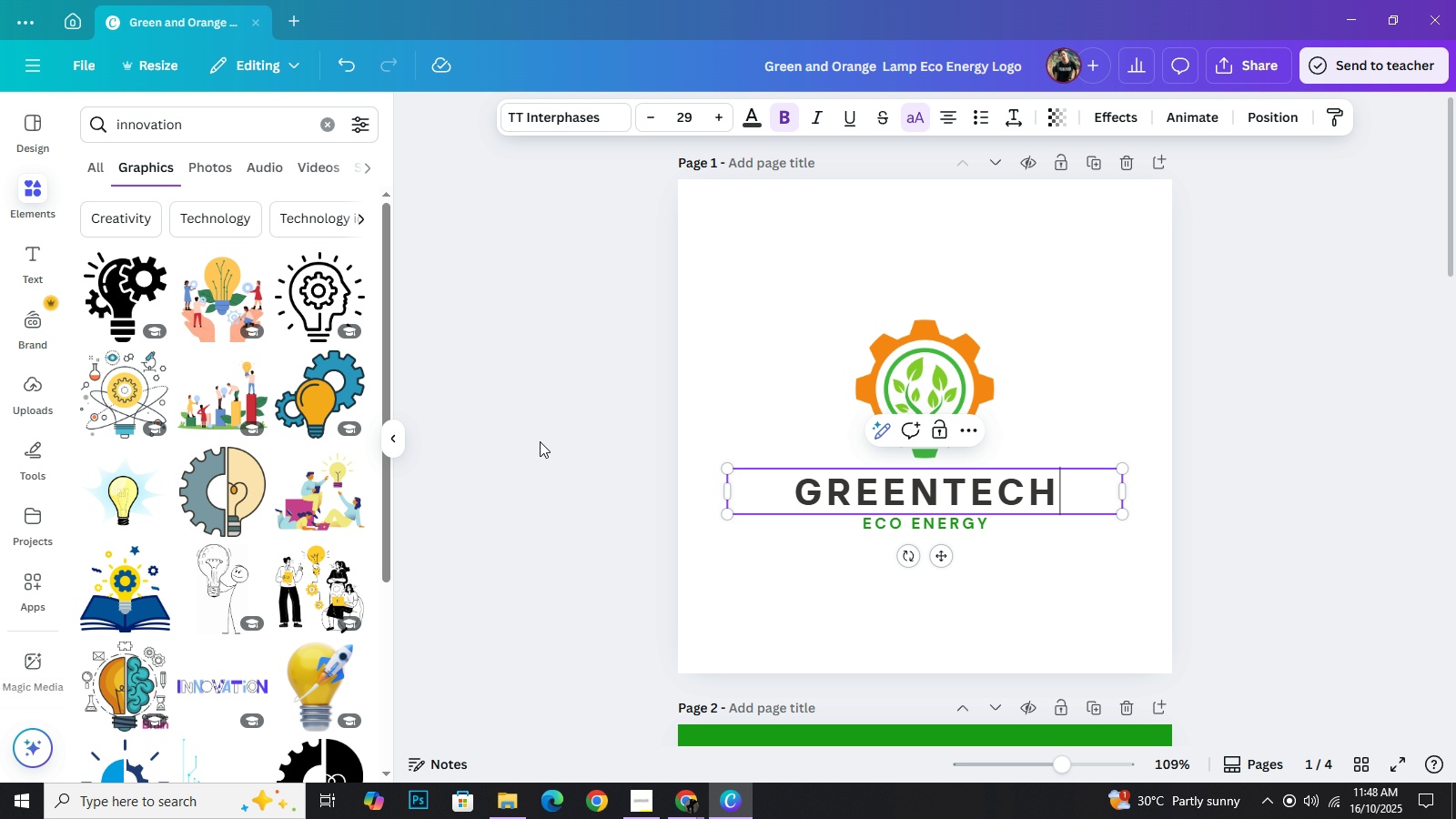 
scroll: coordinate [346, 496], scroll_direction: down, amount: 2.0
 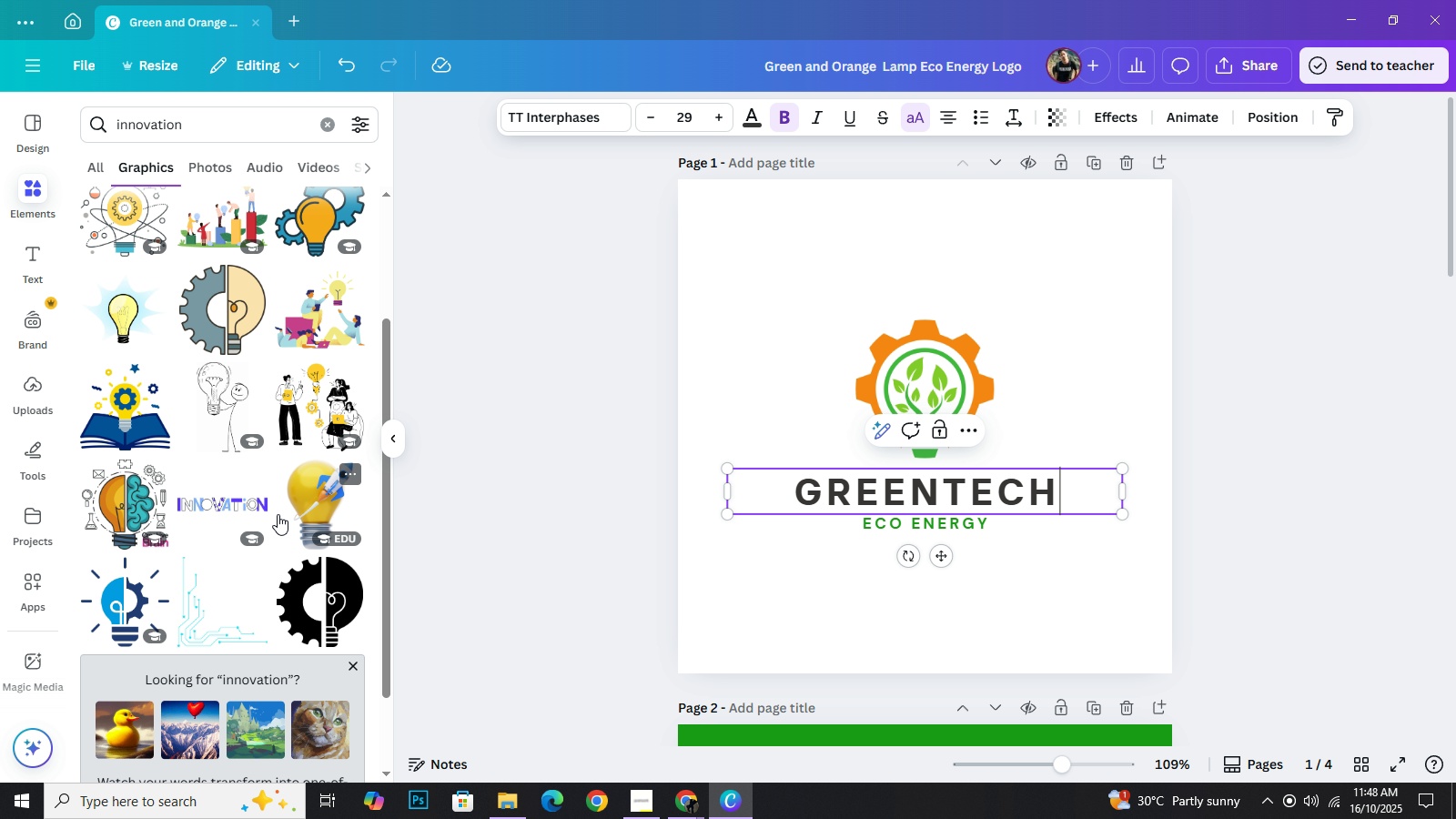 
wait(6.74)
 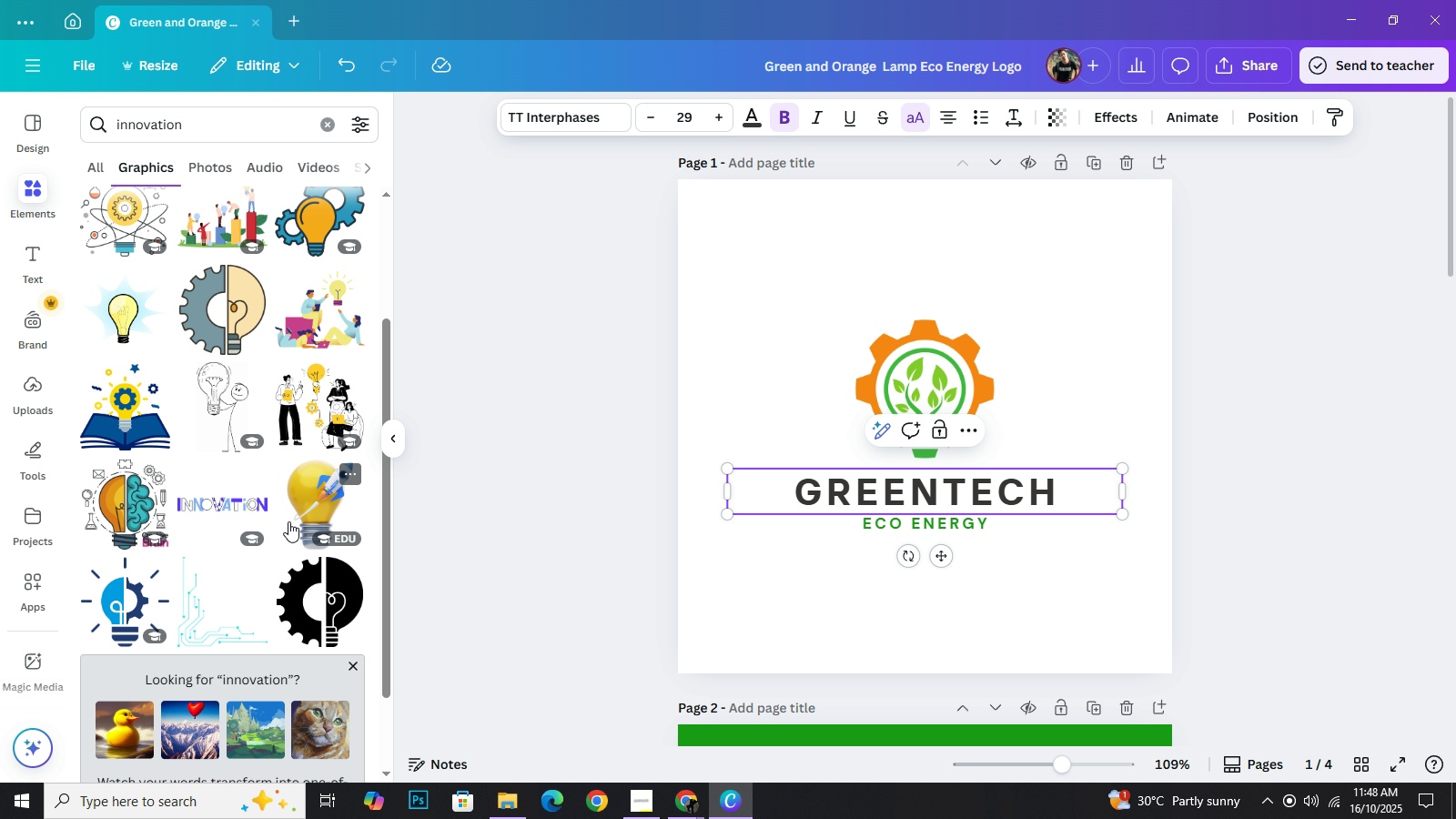 
scroll: coordinate [354, 530], scroll_direction: down, amount: 11.0
 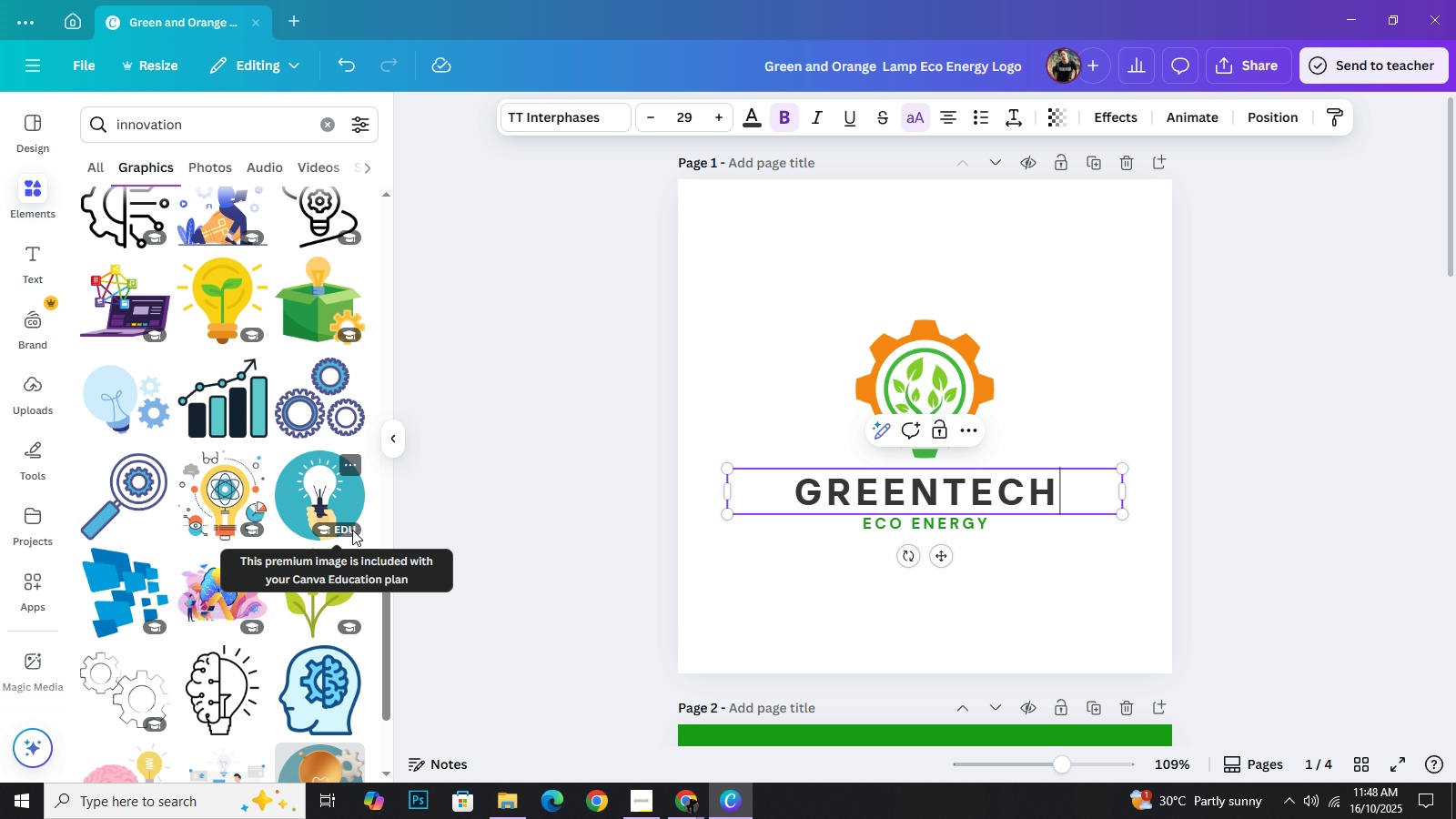 
scroll: coordinate [352, 534], scroll_direction: down, amount: 2.0
 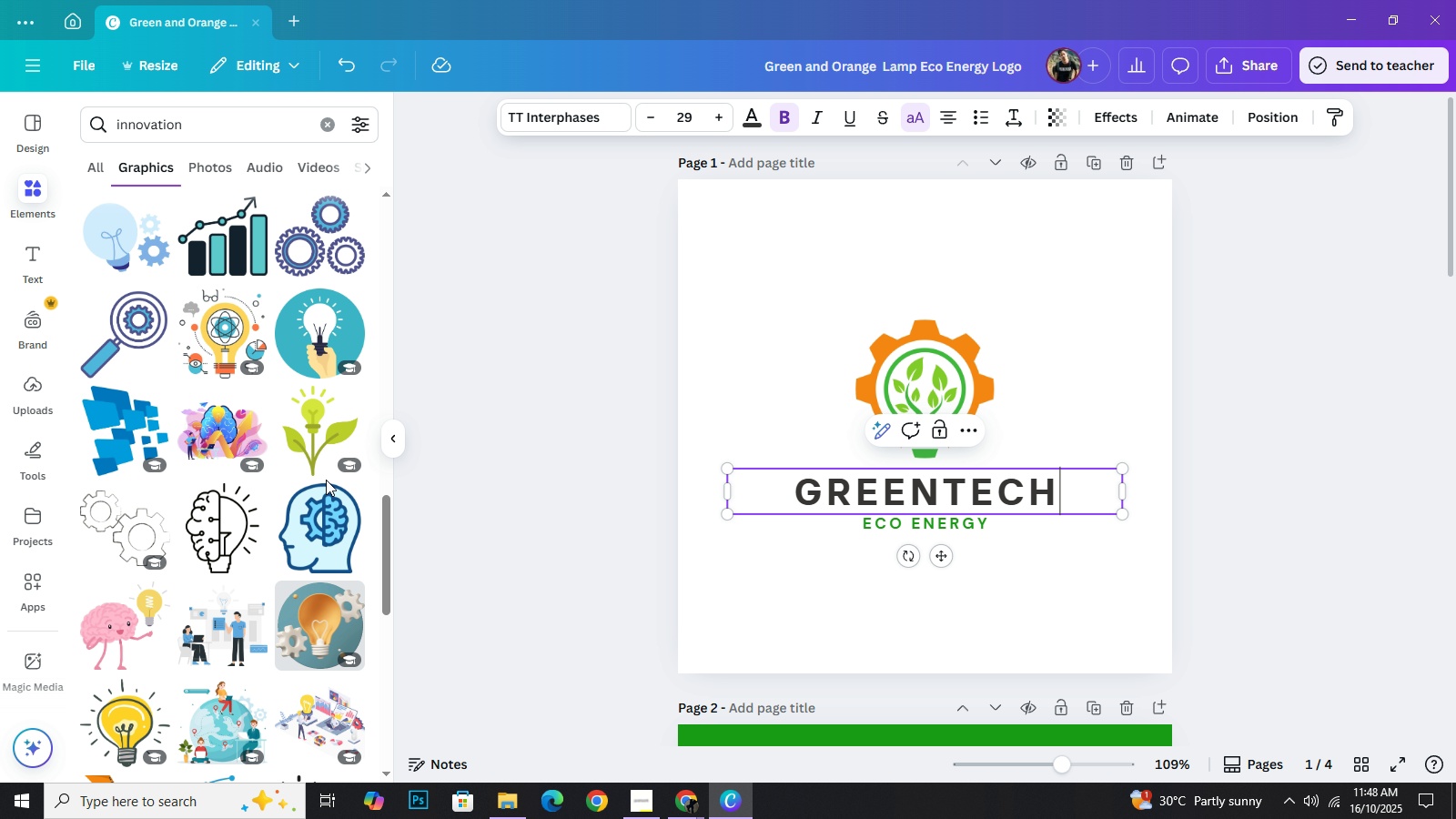 
wait(5.02)
 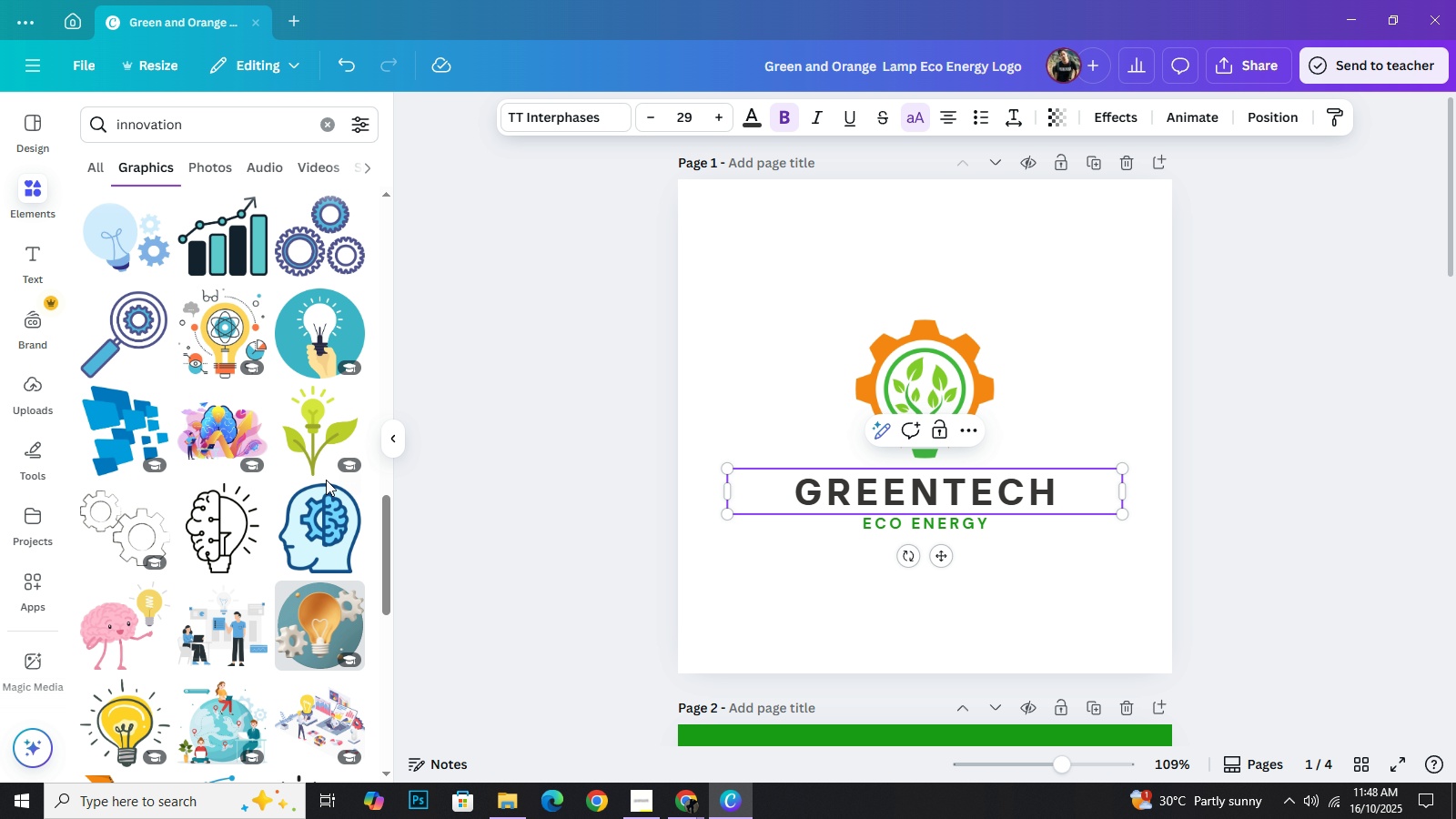 
scroll: coordinate [327, 511], scroll_direction: down, amount: 8.0
 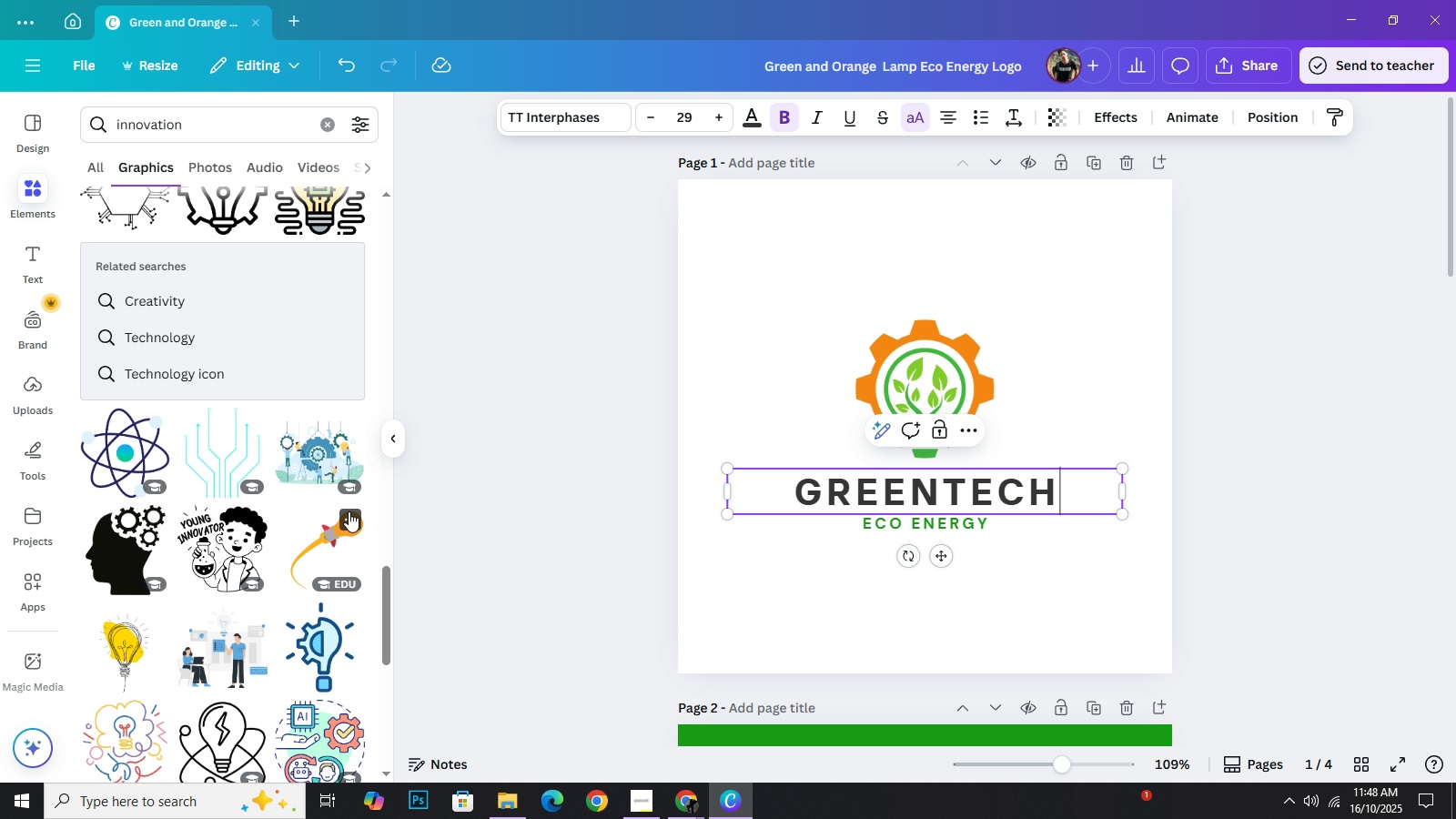 
wait(11.83)
 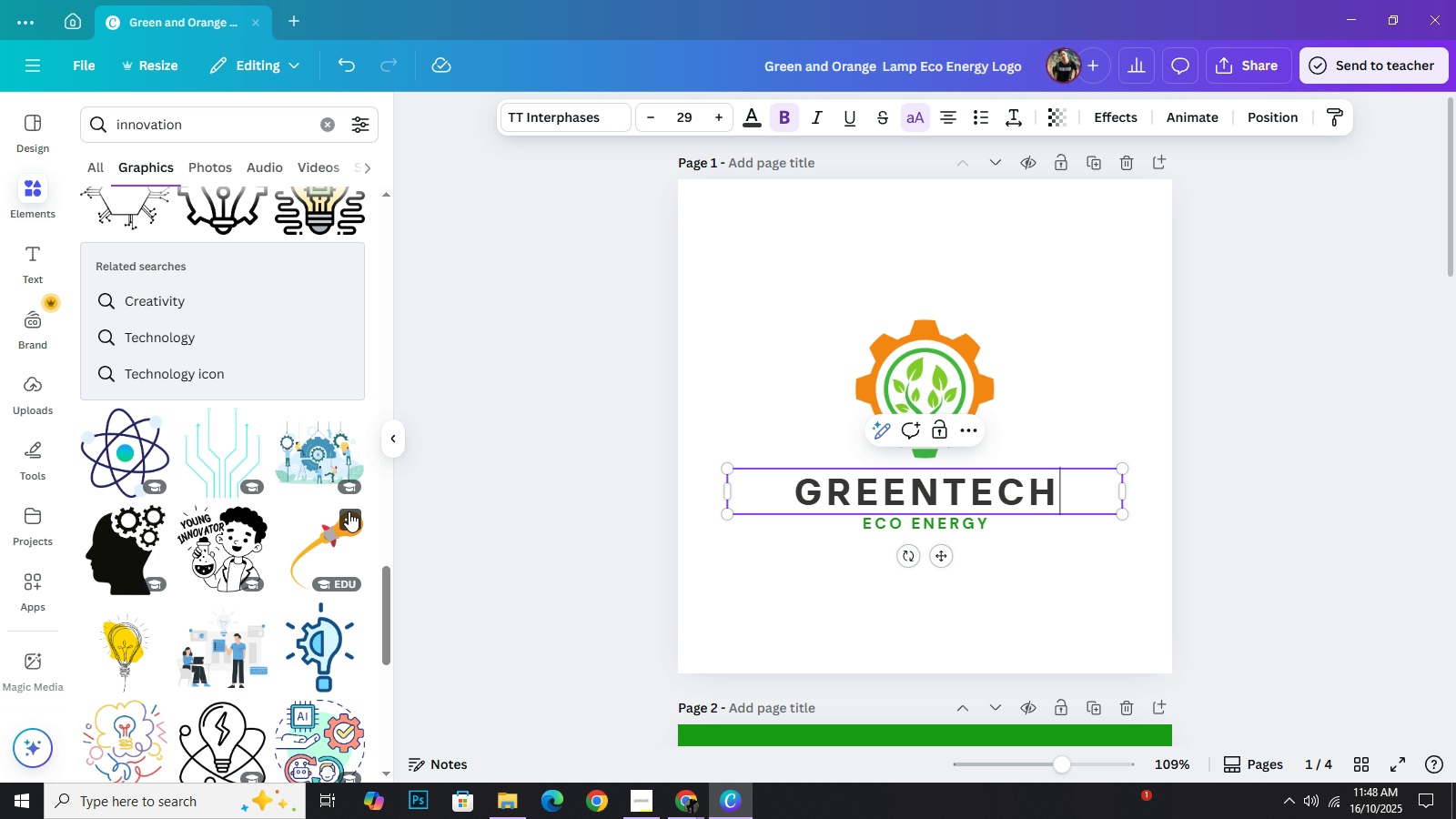 
type(LEAF)
key(NumpadEnter)
 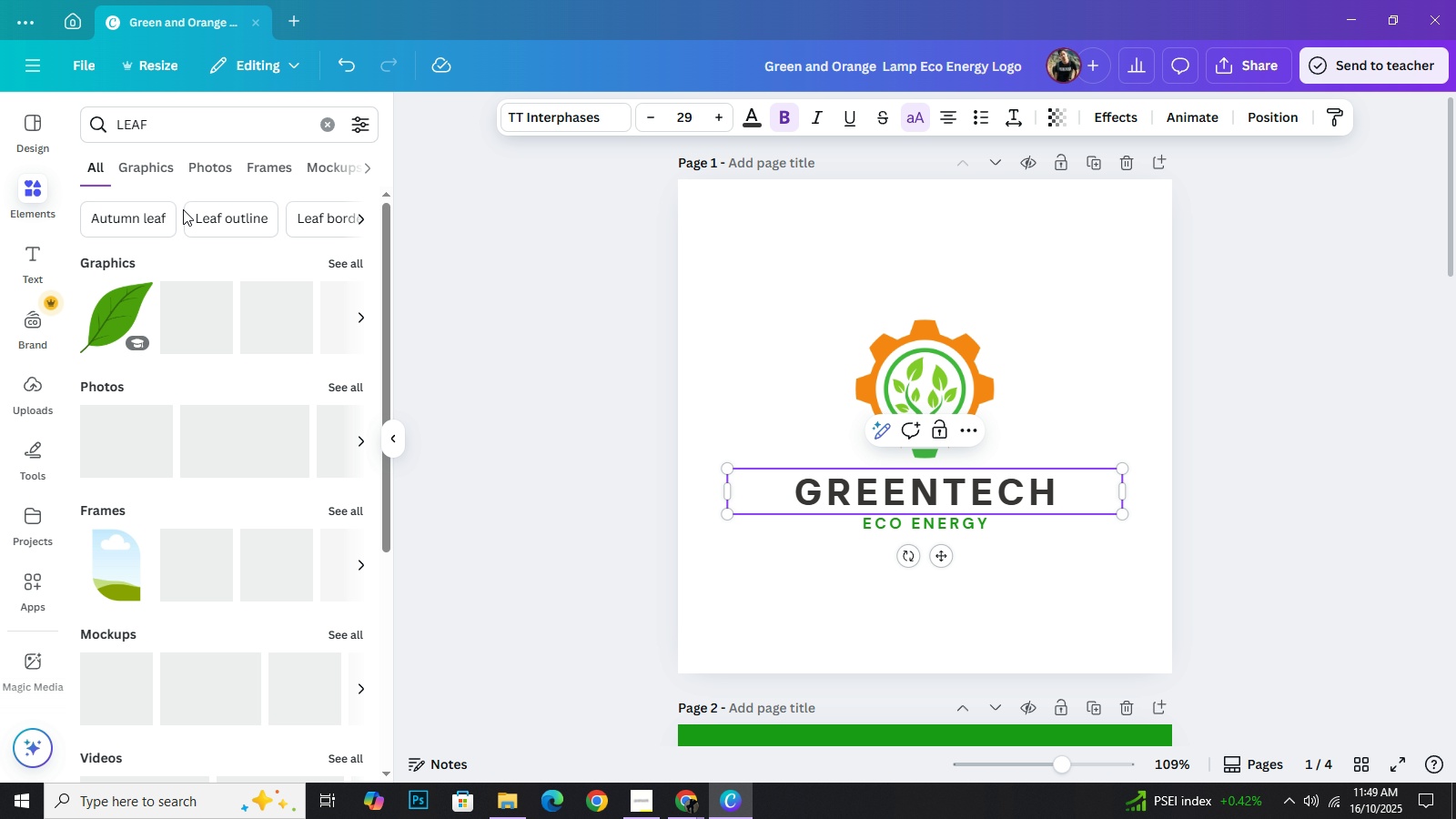 
left_click([162, 166])
 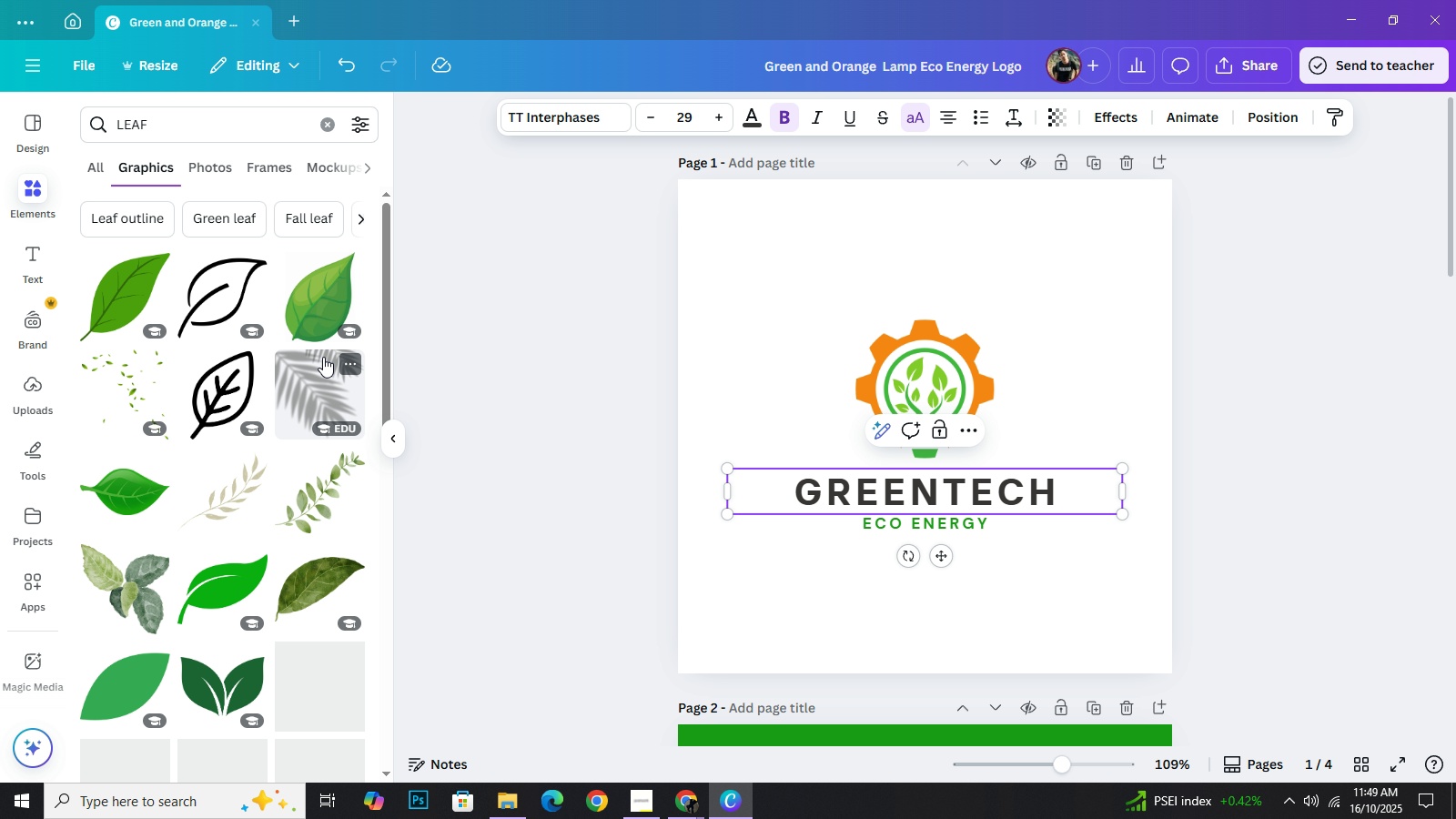 
scroll: coordinate [314, 451], scroll_direction: down, amount: 4.0
 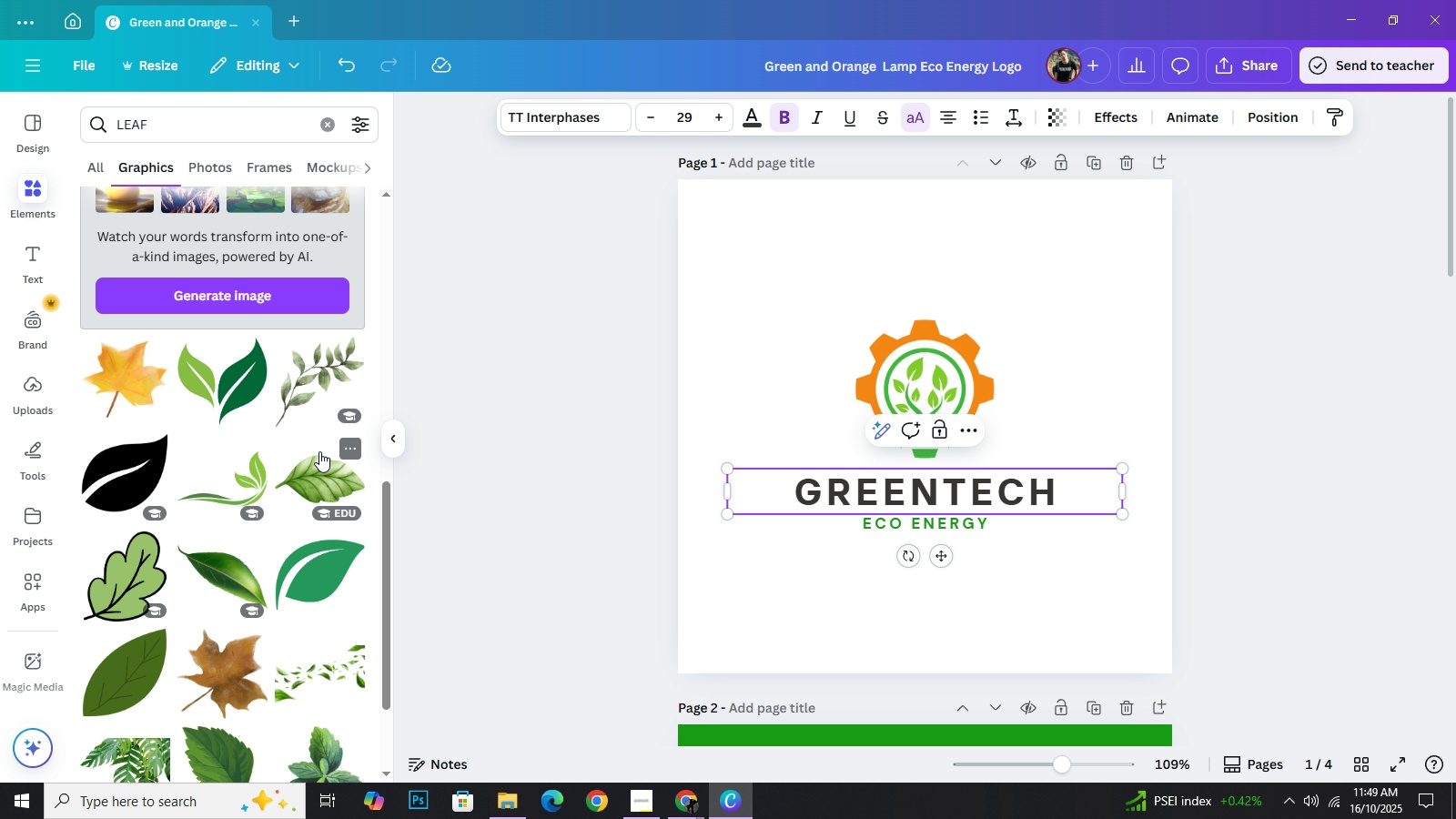 
wait(14.69)
 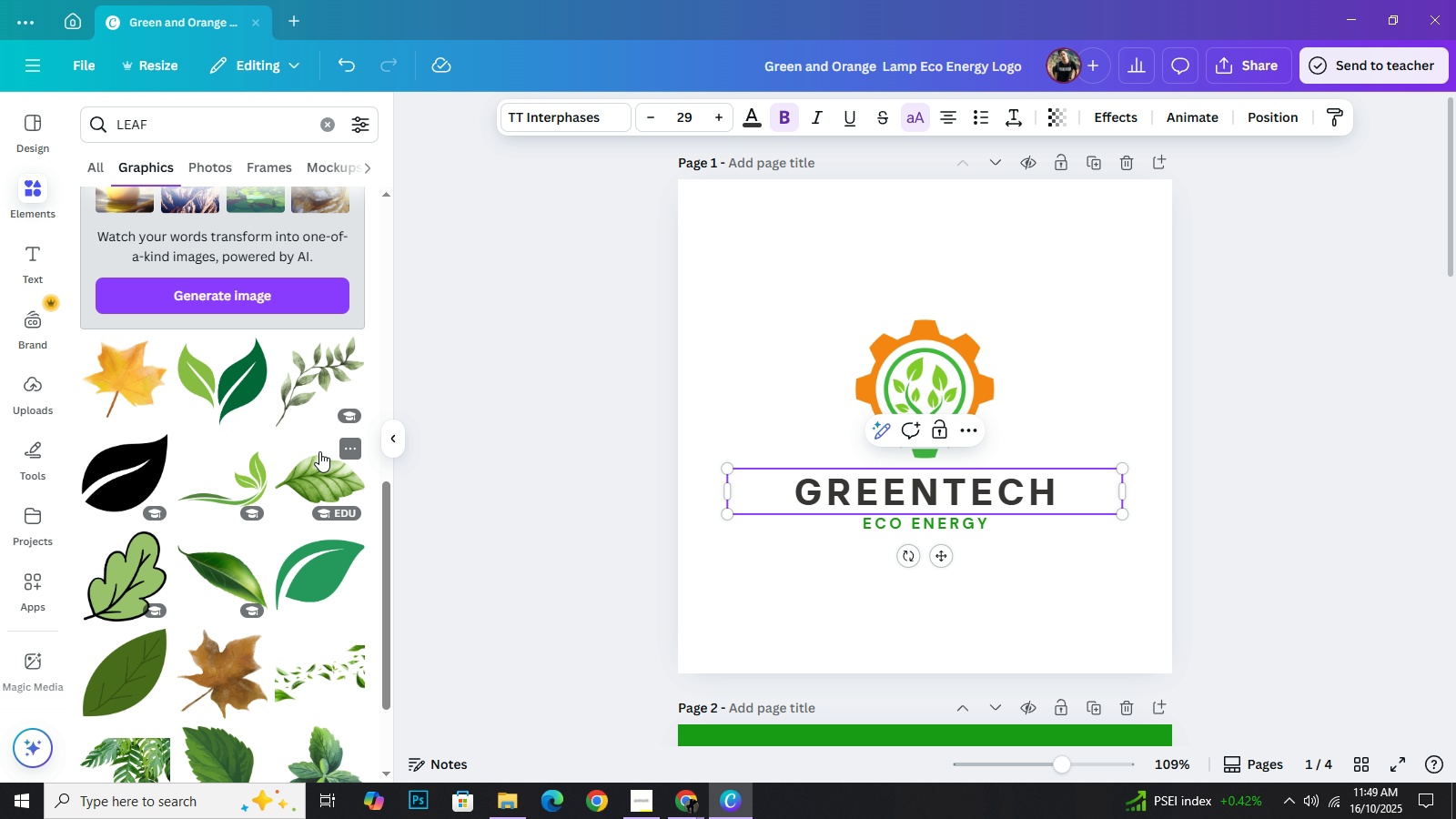 
left_click([322, 119])
 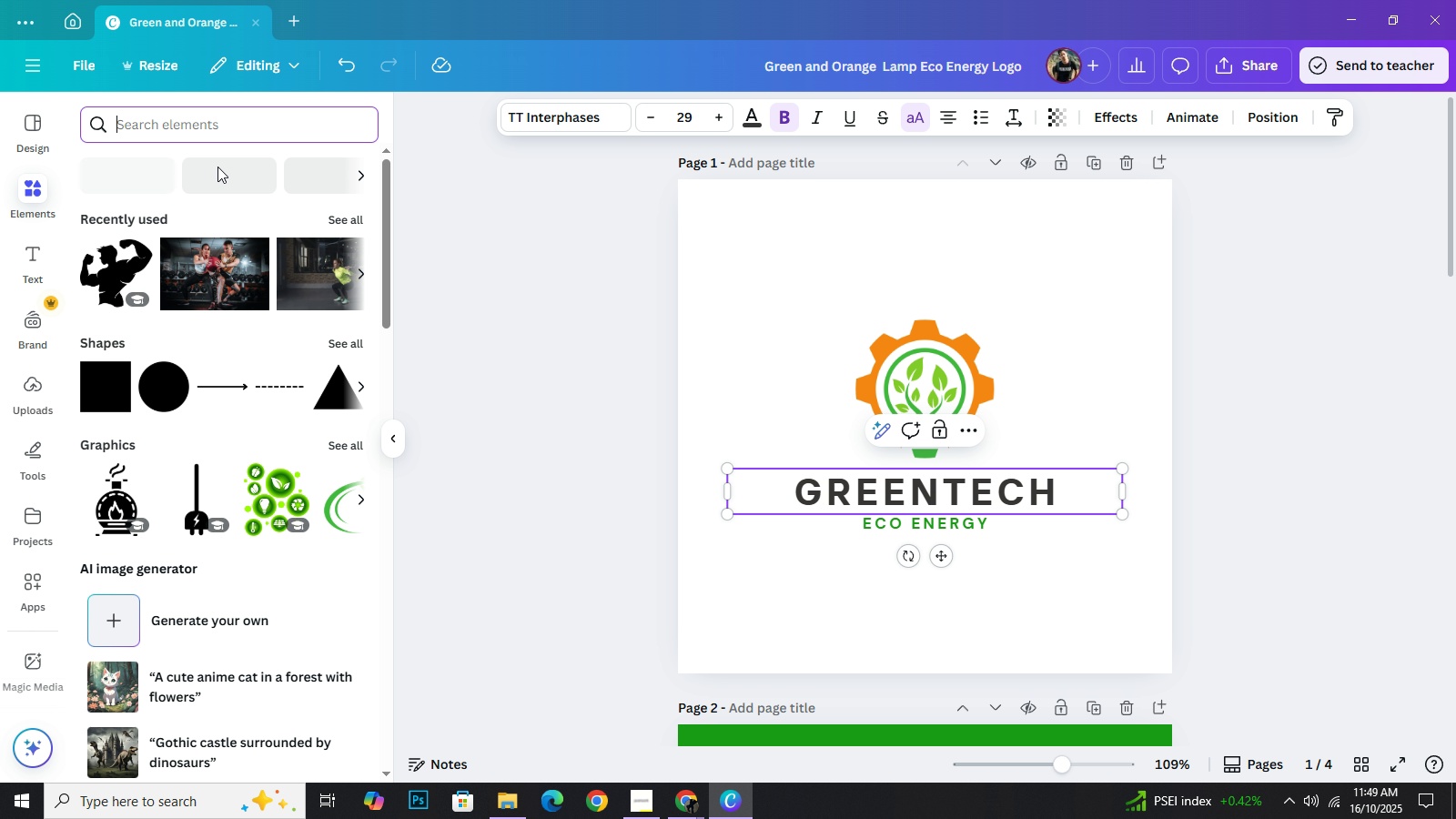 
type(LEAF TECHNOLOGY)
 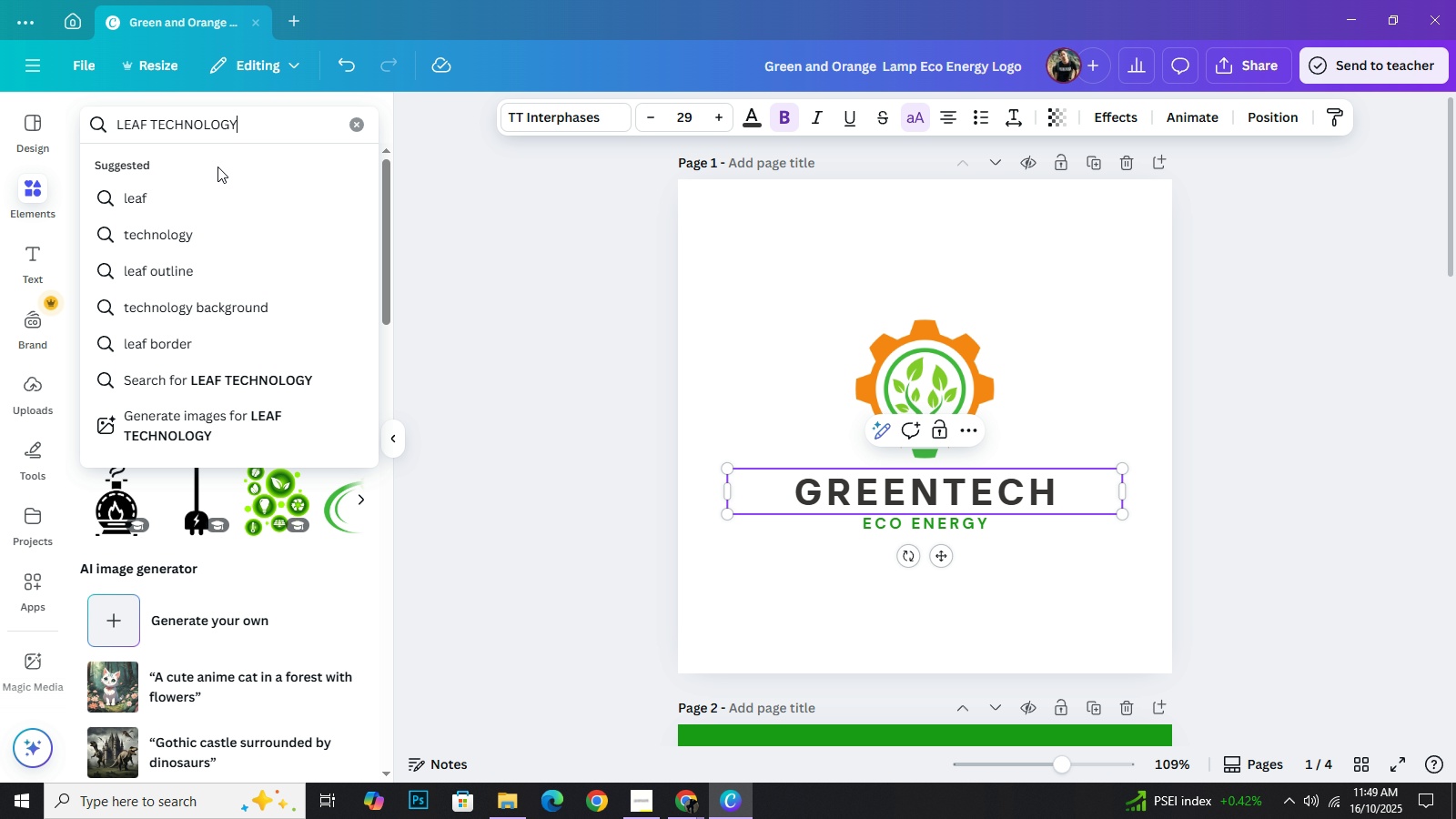 
key(Enter)
 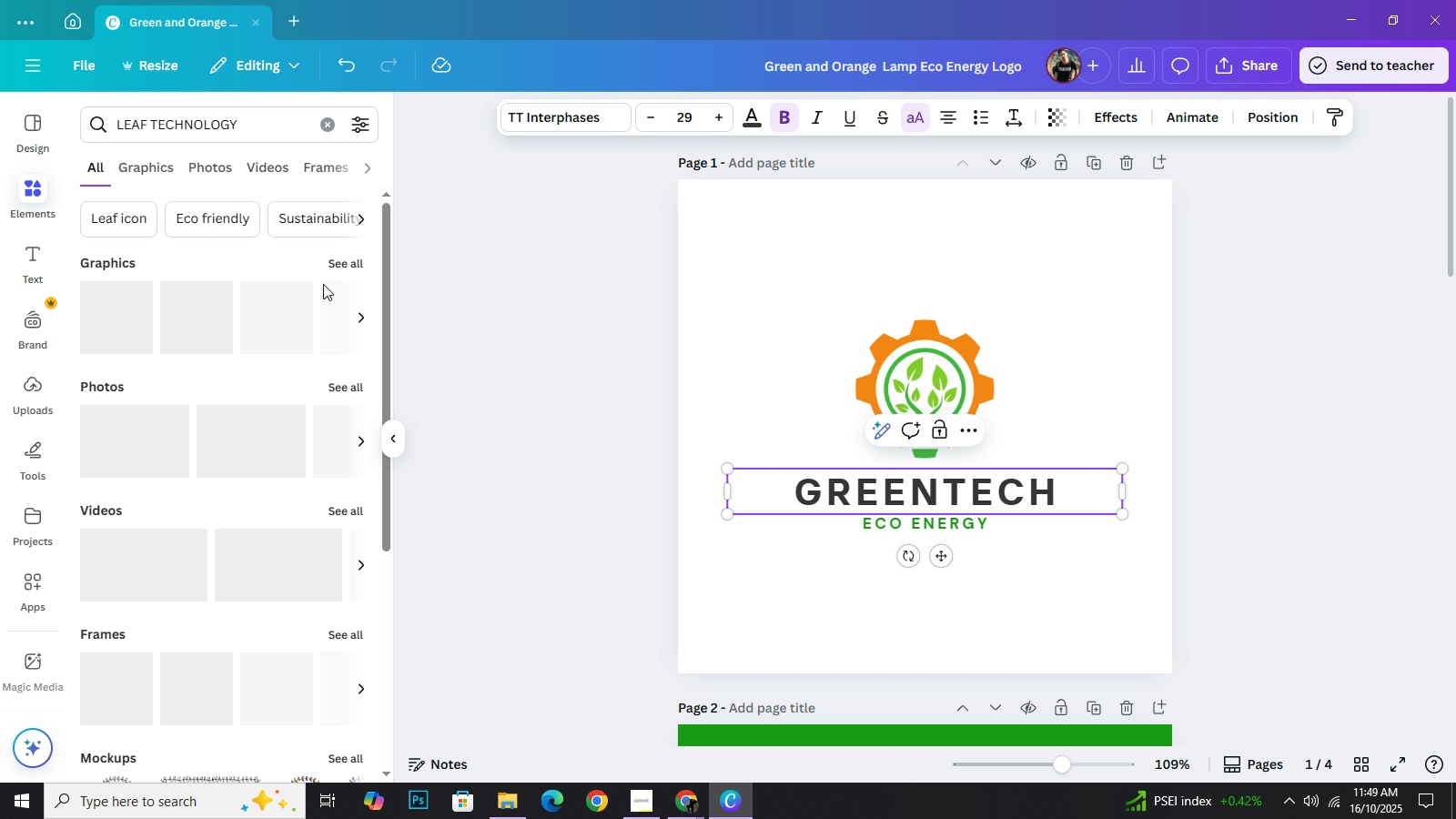 
left_click([345, 268])
 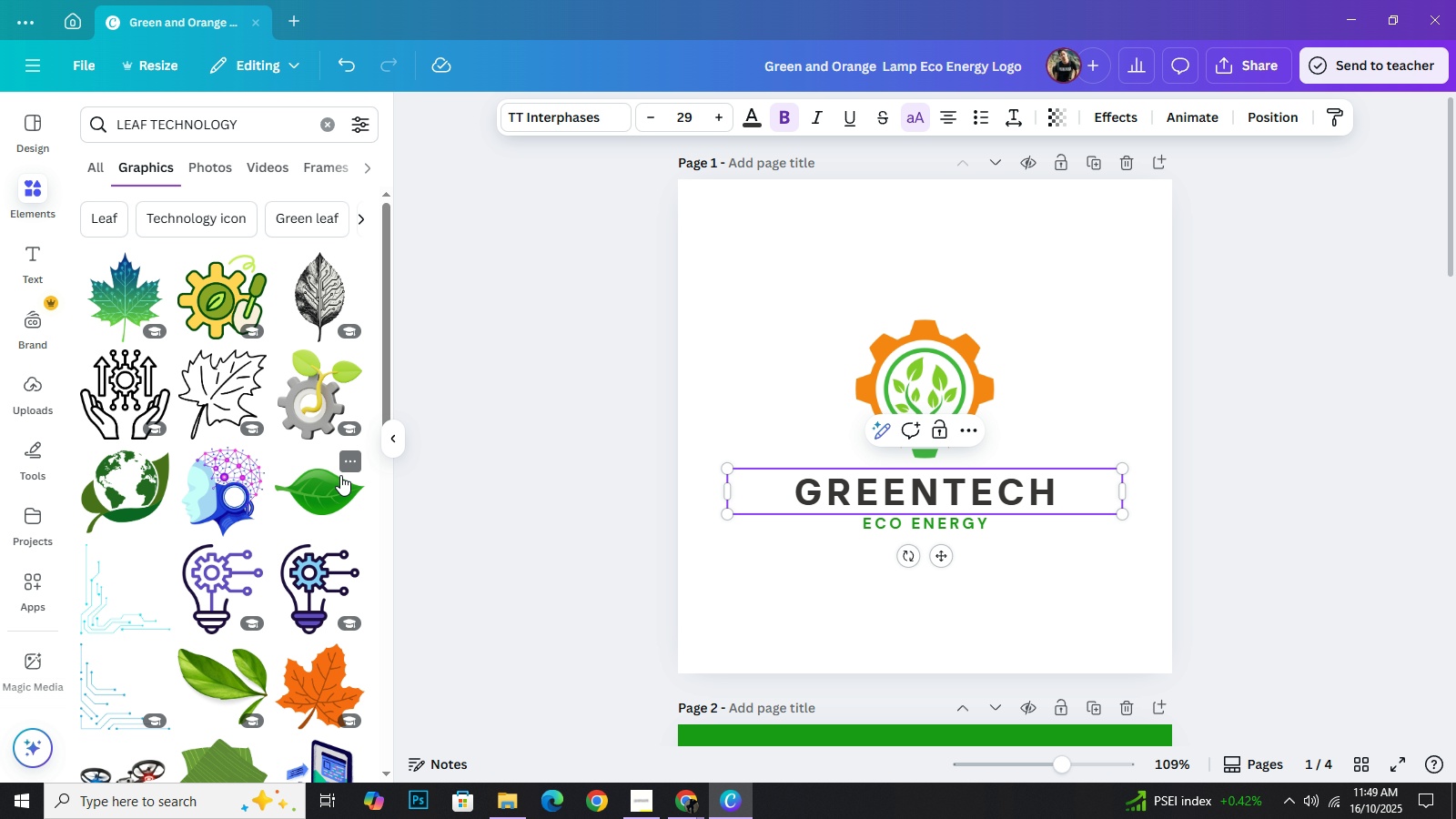 
wait(5.46)
 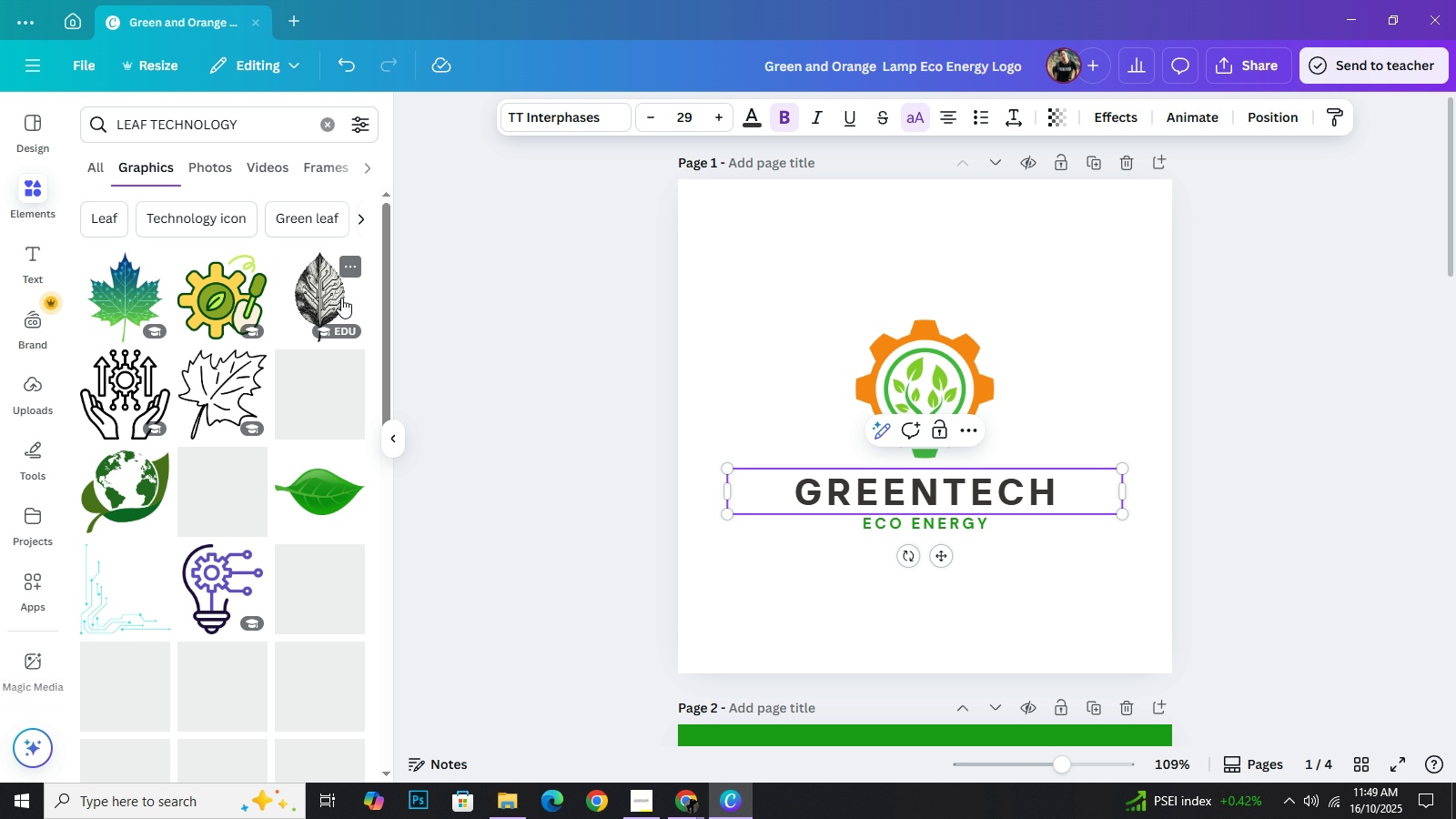 
scroll: coordinate [250, 551], scroll_direction: down, amount: 14.0
 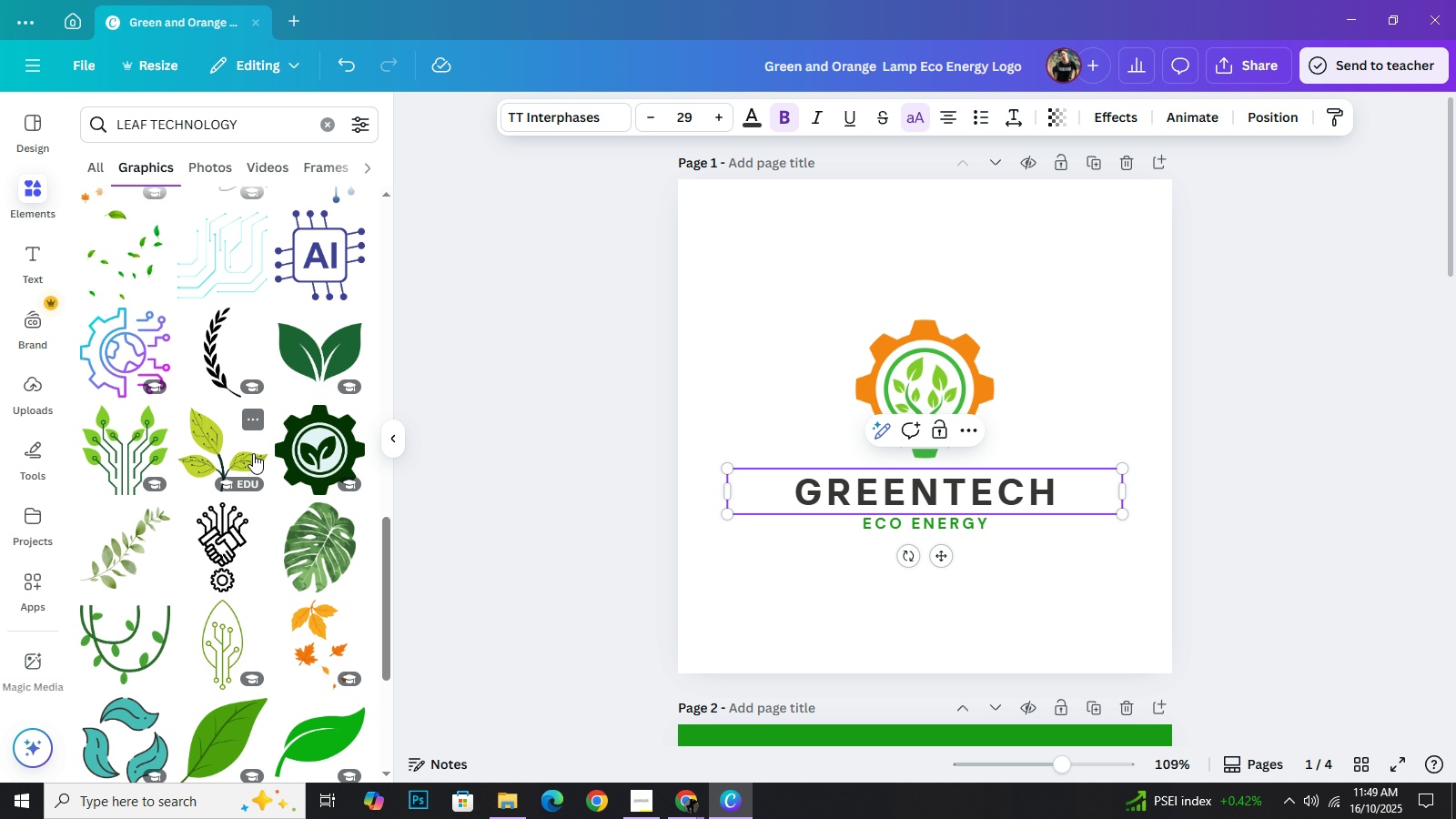 
scroll: coordinate [254, 460], scroll_direction: none, amount: 0.0
 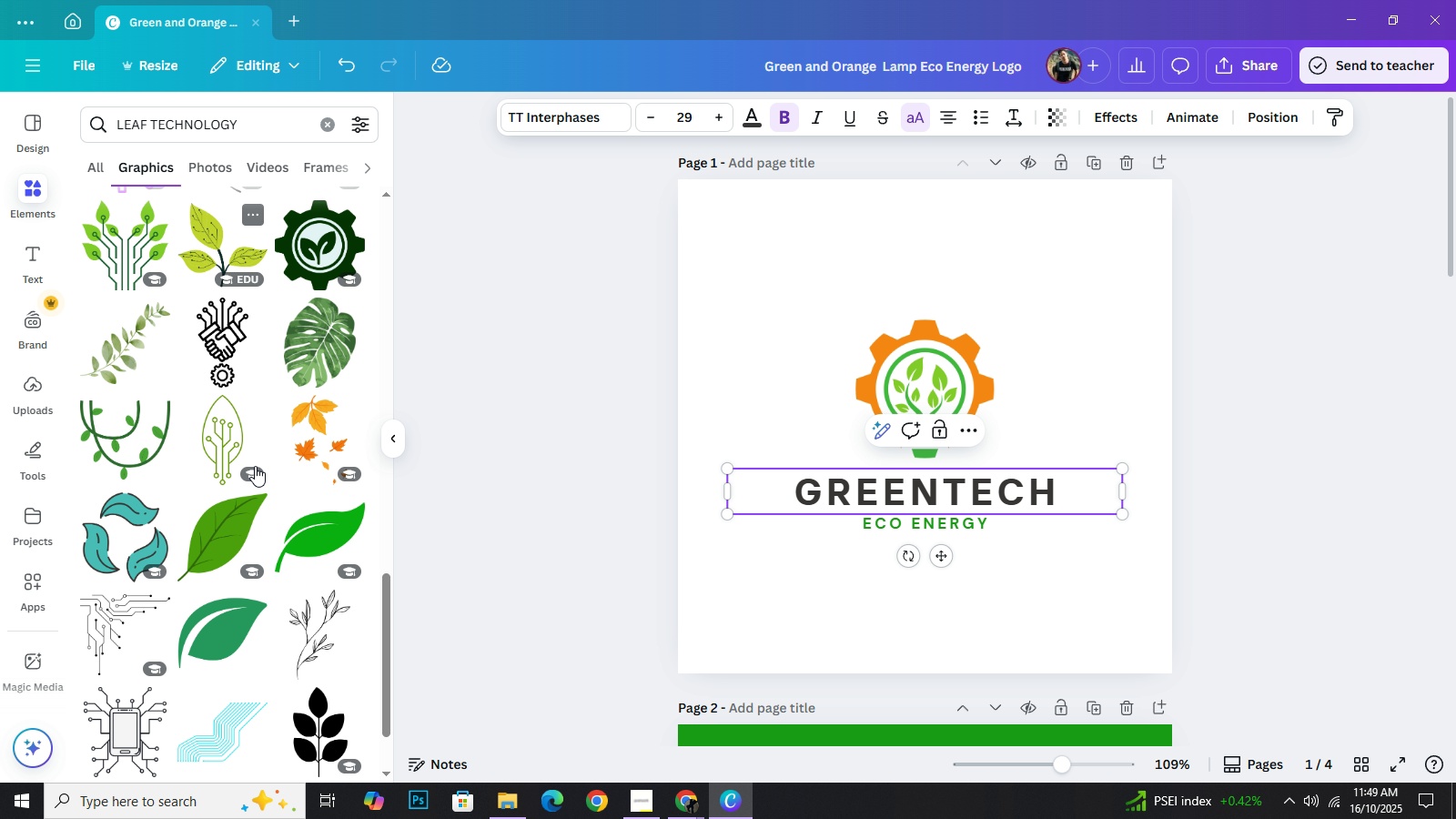 
scroll: coordinate [258, 474], scroll_direction: down, amount: 11.0
 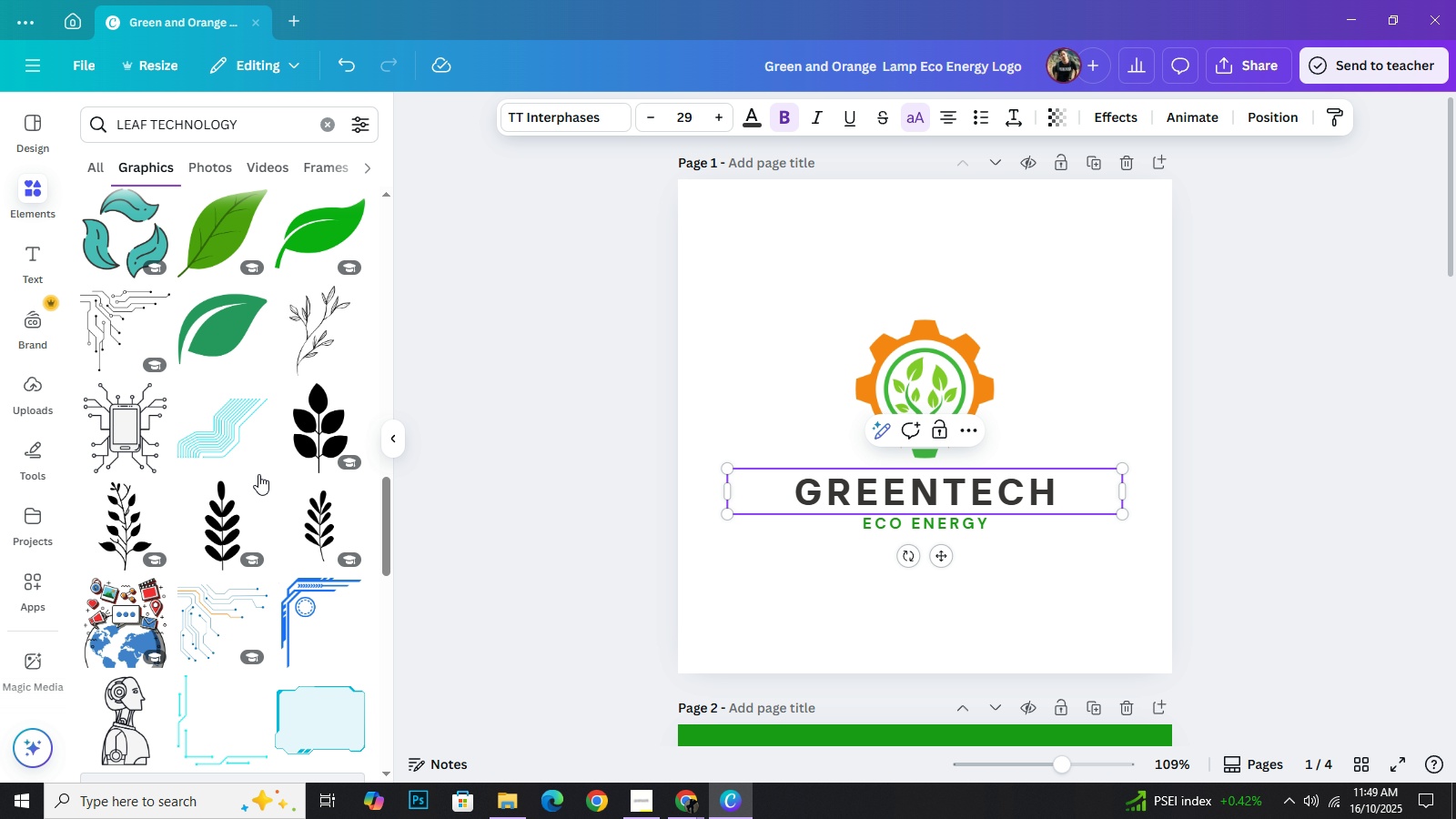 
scroll: coordinate [258, 474], scroll_direction: up, amount: 19.0
 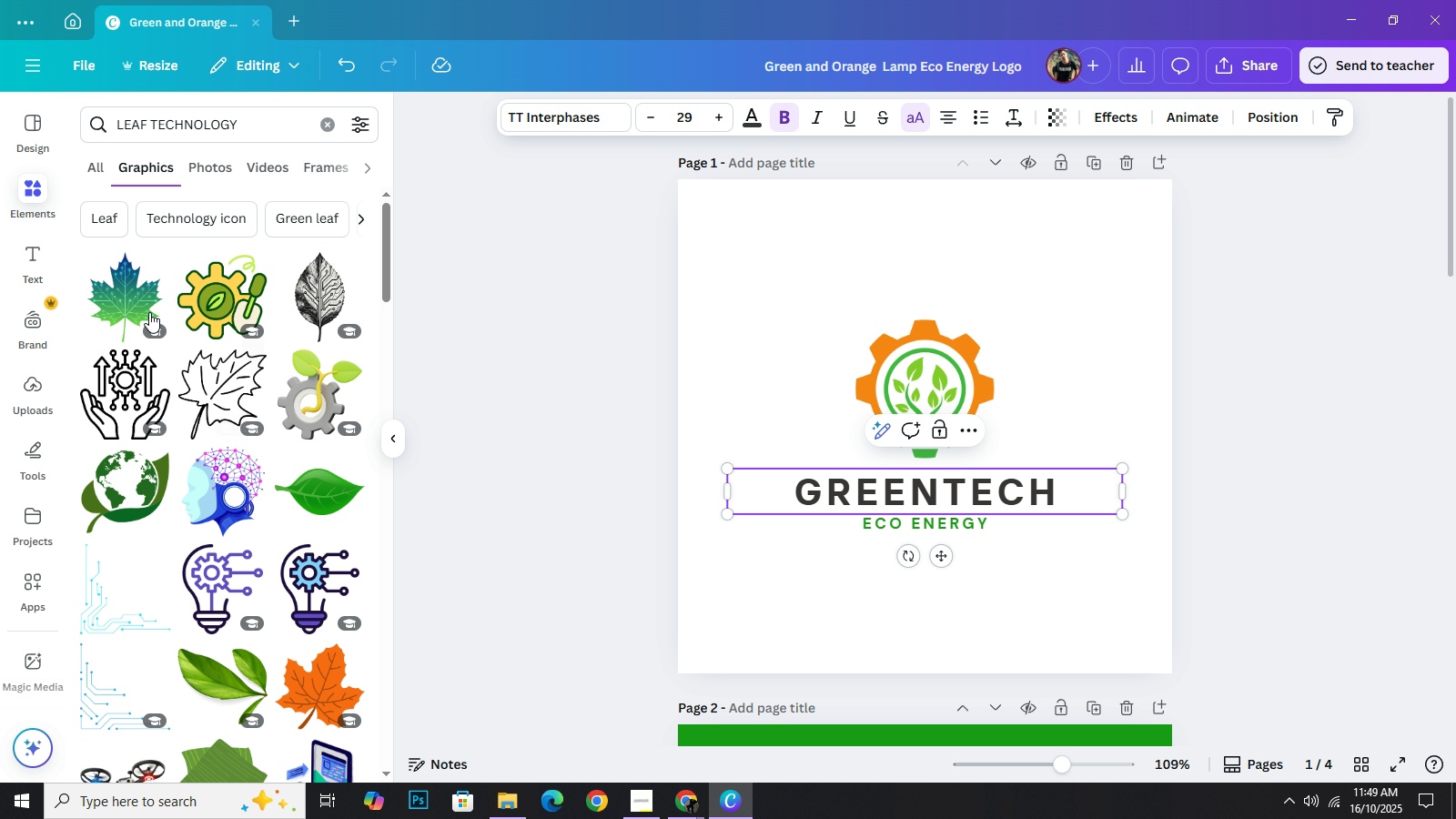 
mouse_move([150, 318])
 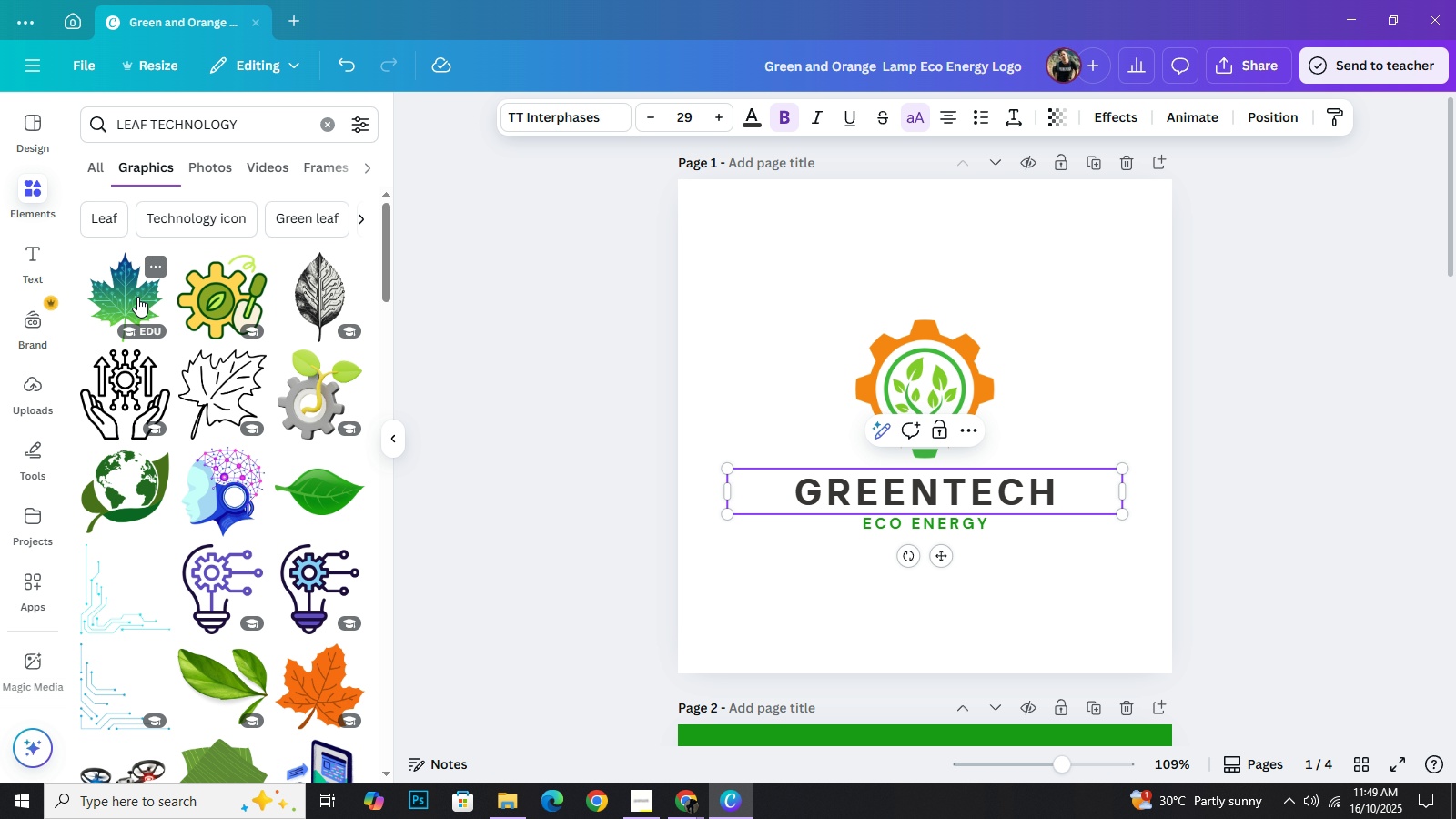 
left_click([137, 297])
 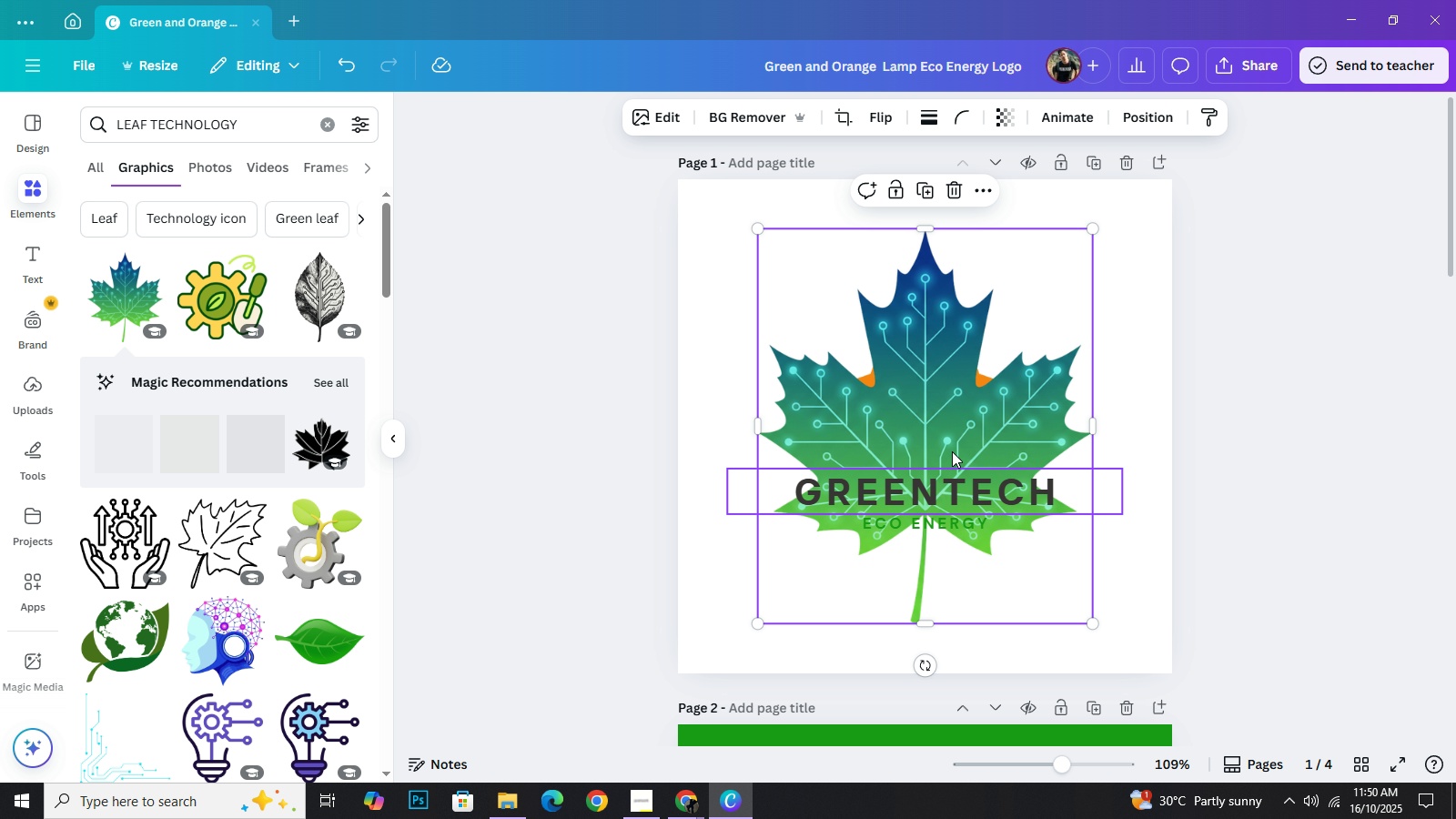 
left_click_drag(start_coordinate=[946, 450], to_coordinate=[770, 410])
 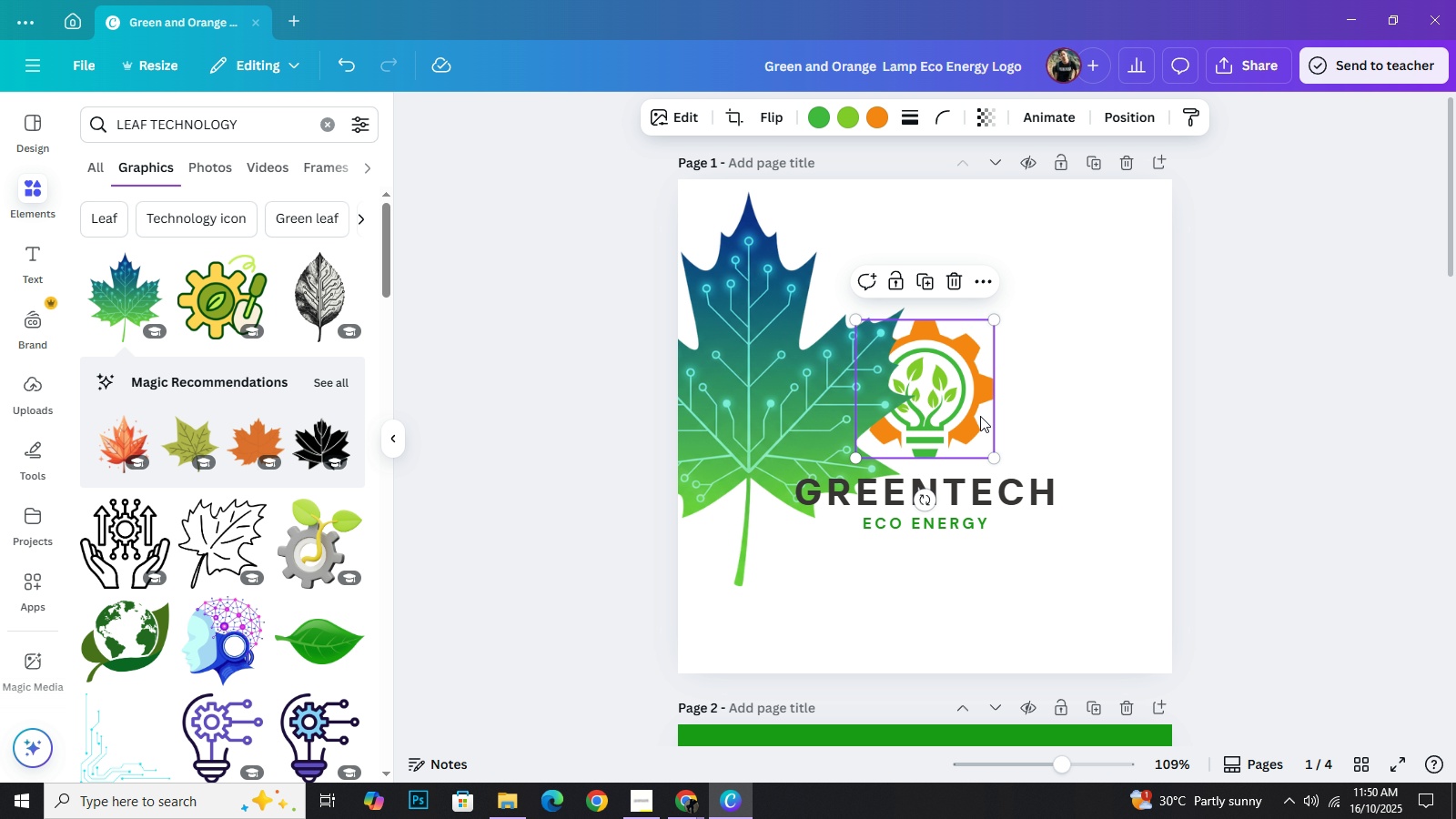 
left_click([980, 416])
 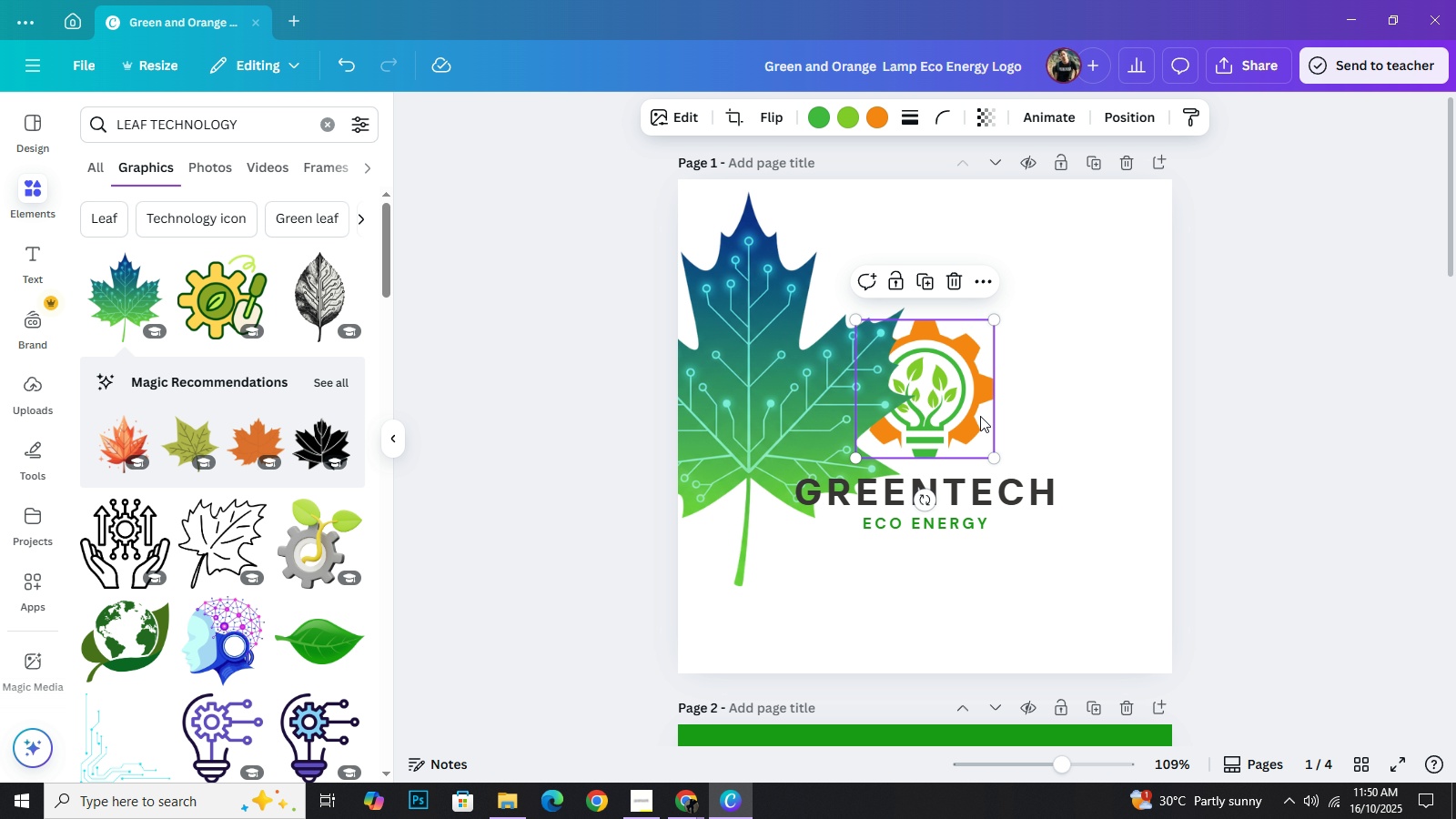 
key(Backspace)
 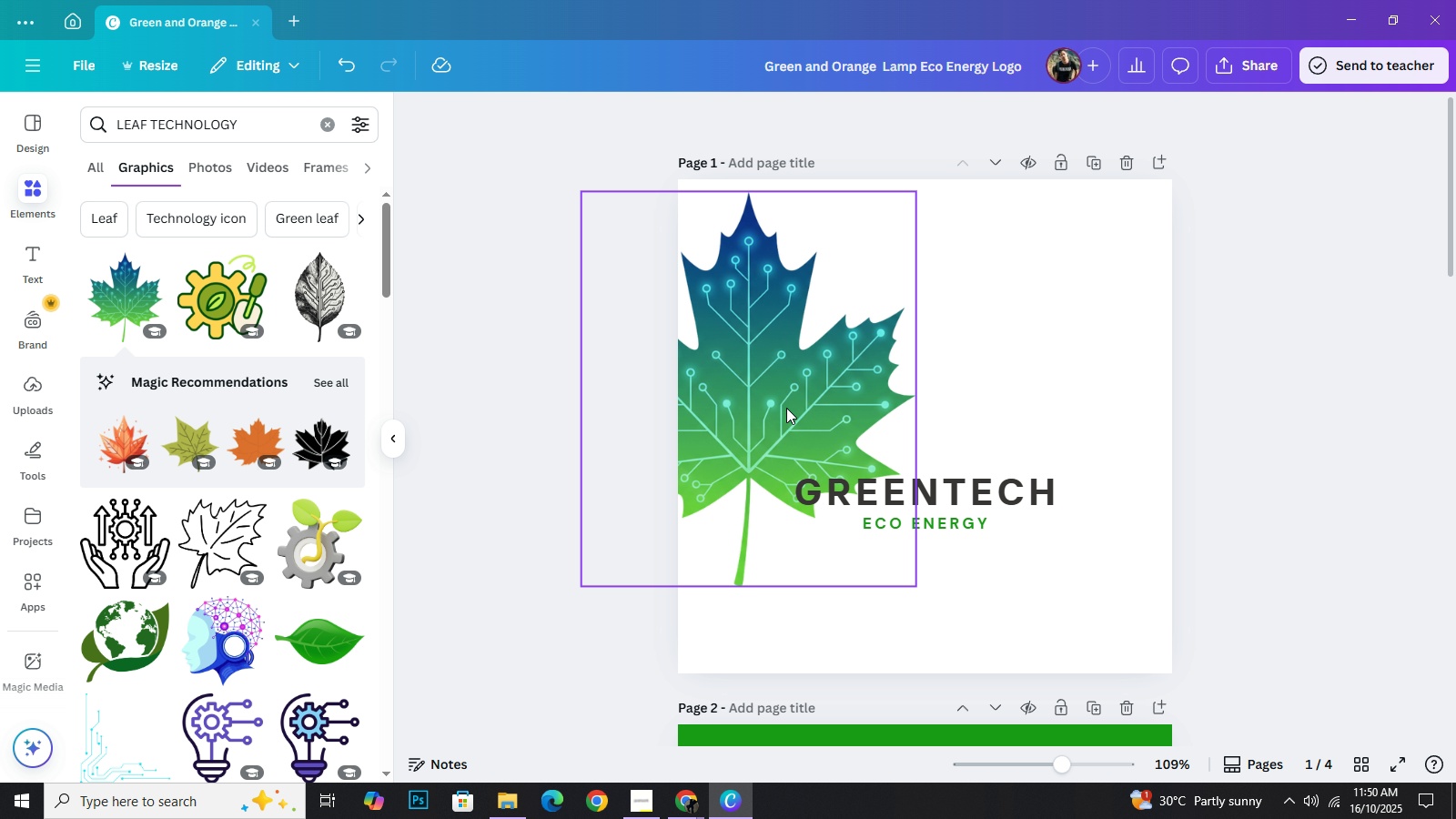 
left_click_drag(start_coordinate=[786, 408], to_coordinate=[958, 419])
 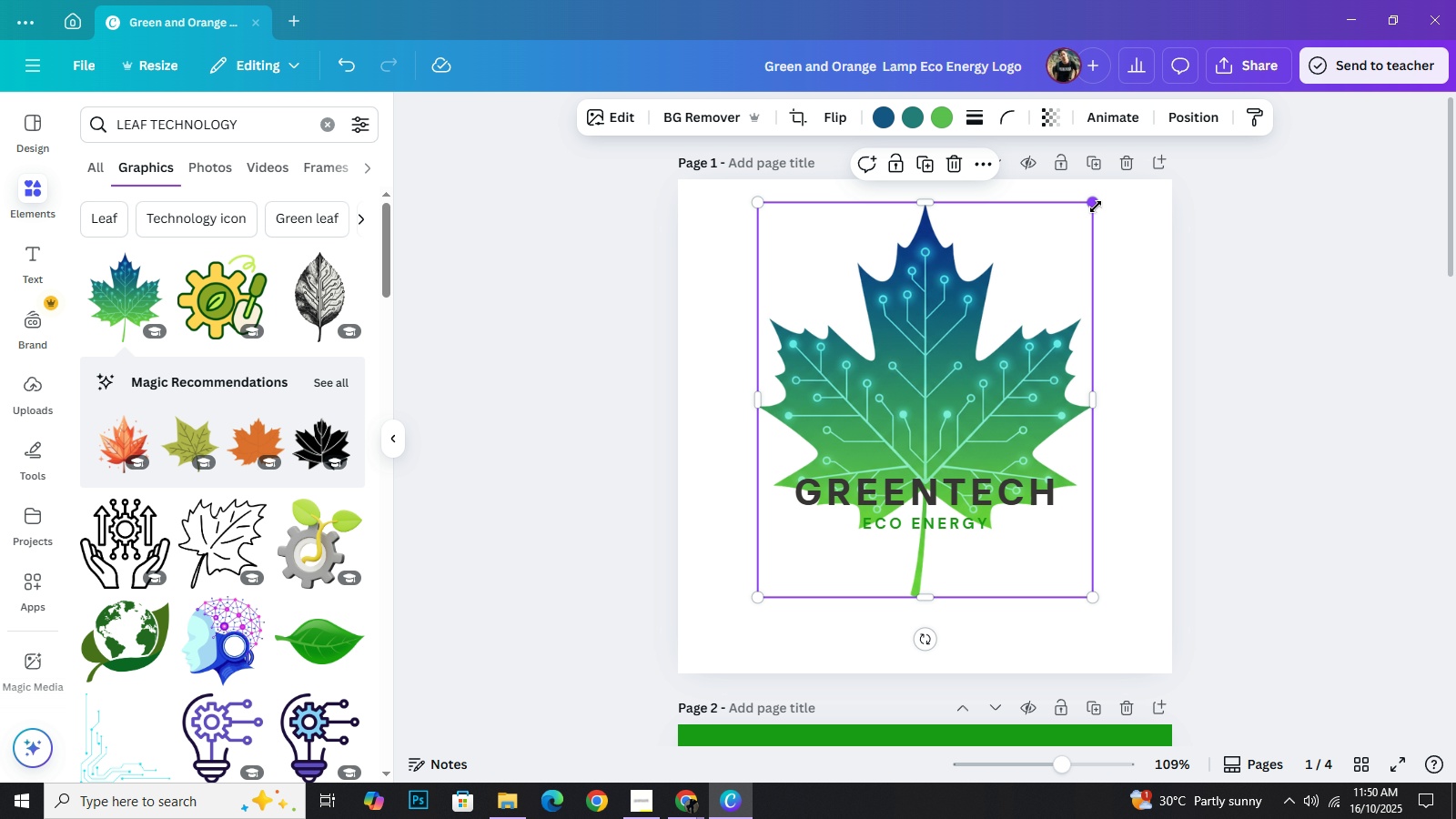 
left_click_drag(start_coordinate=[1096, 207], to_coordinate=[966, 420])
 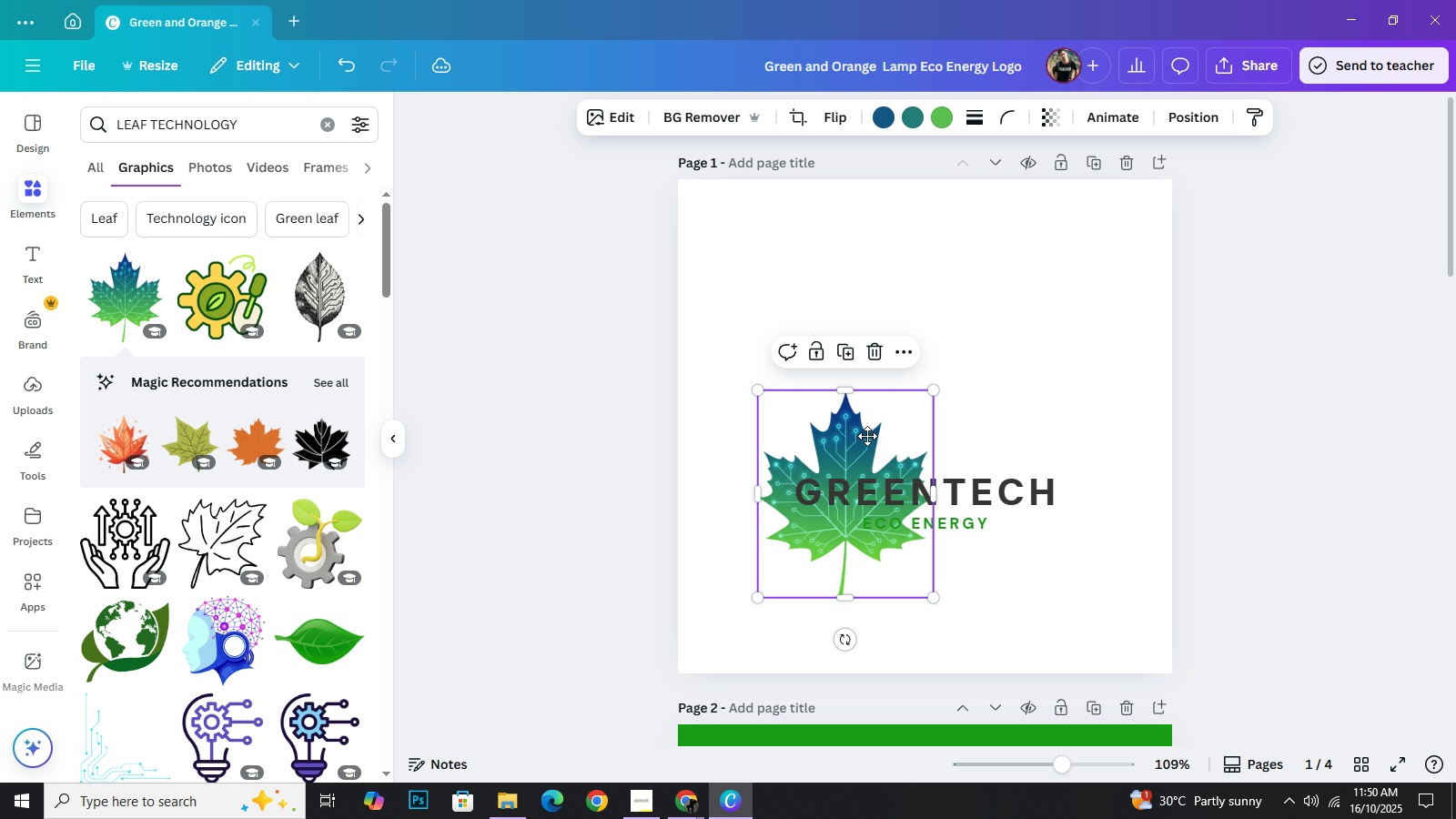 
left_click_drag(start_coordinate=[845, 454], to_coordinate=[923, 366])
 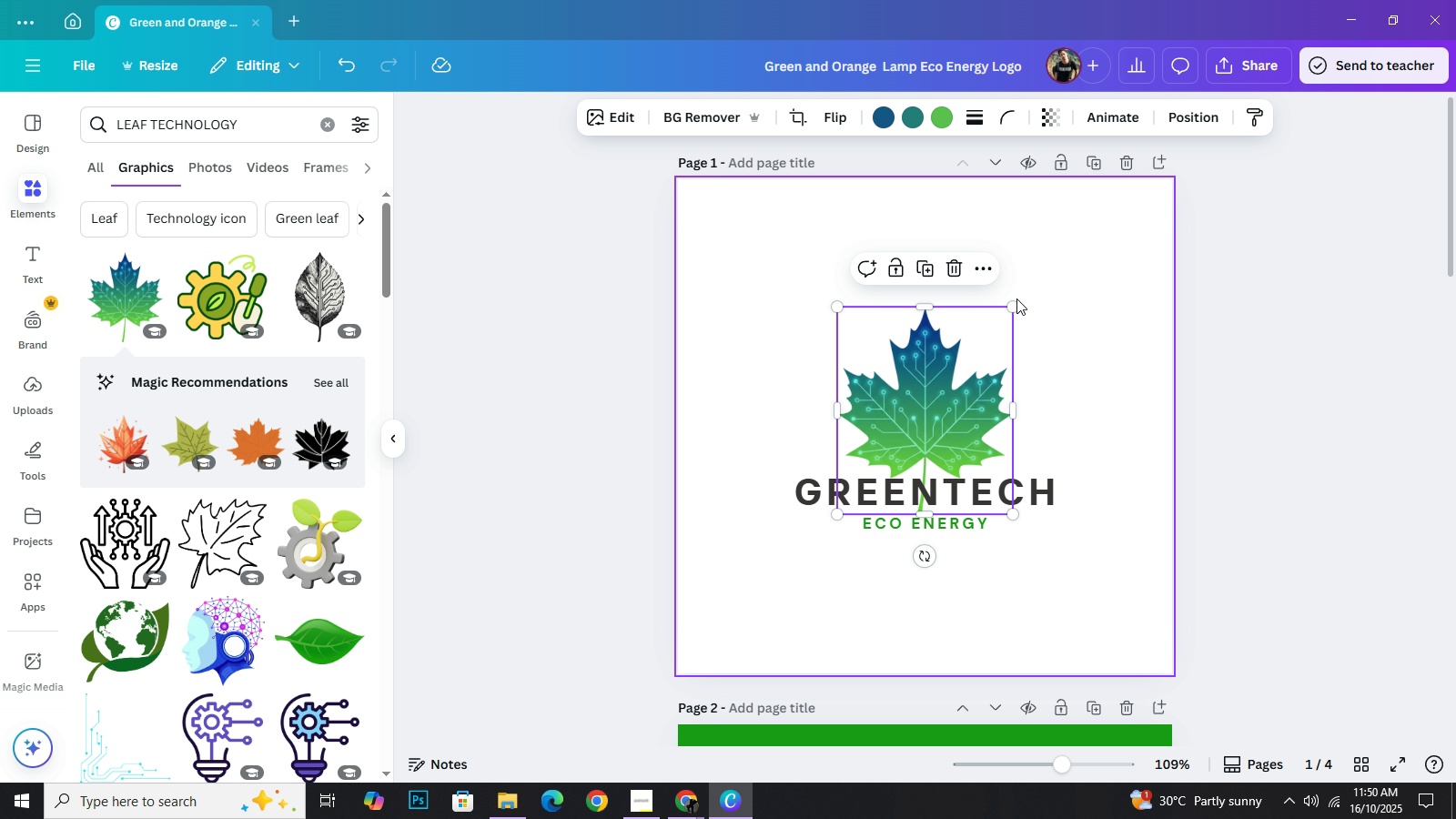 
left_click([1016, 298])
 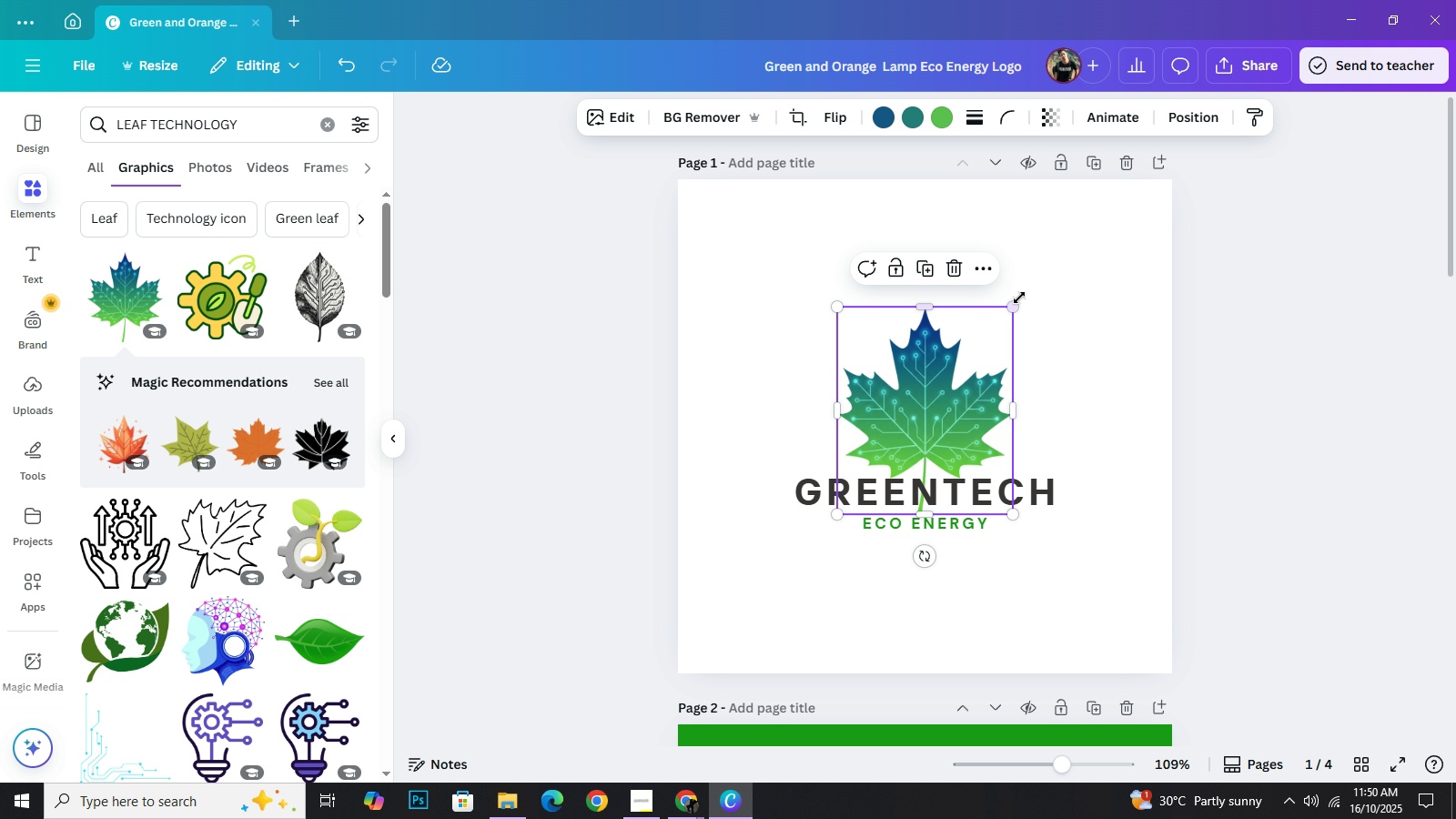 
left_click([955, 368])
 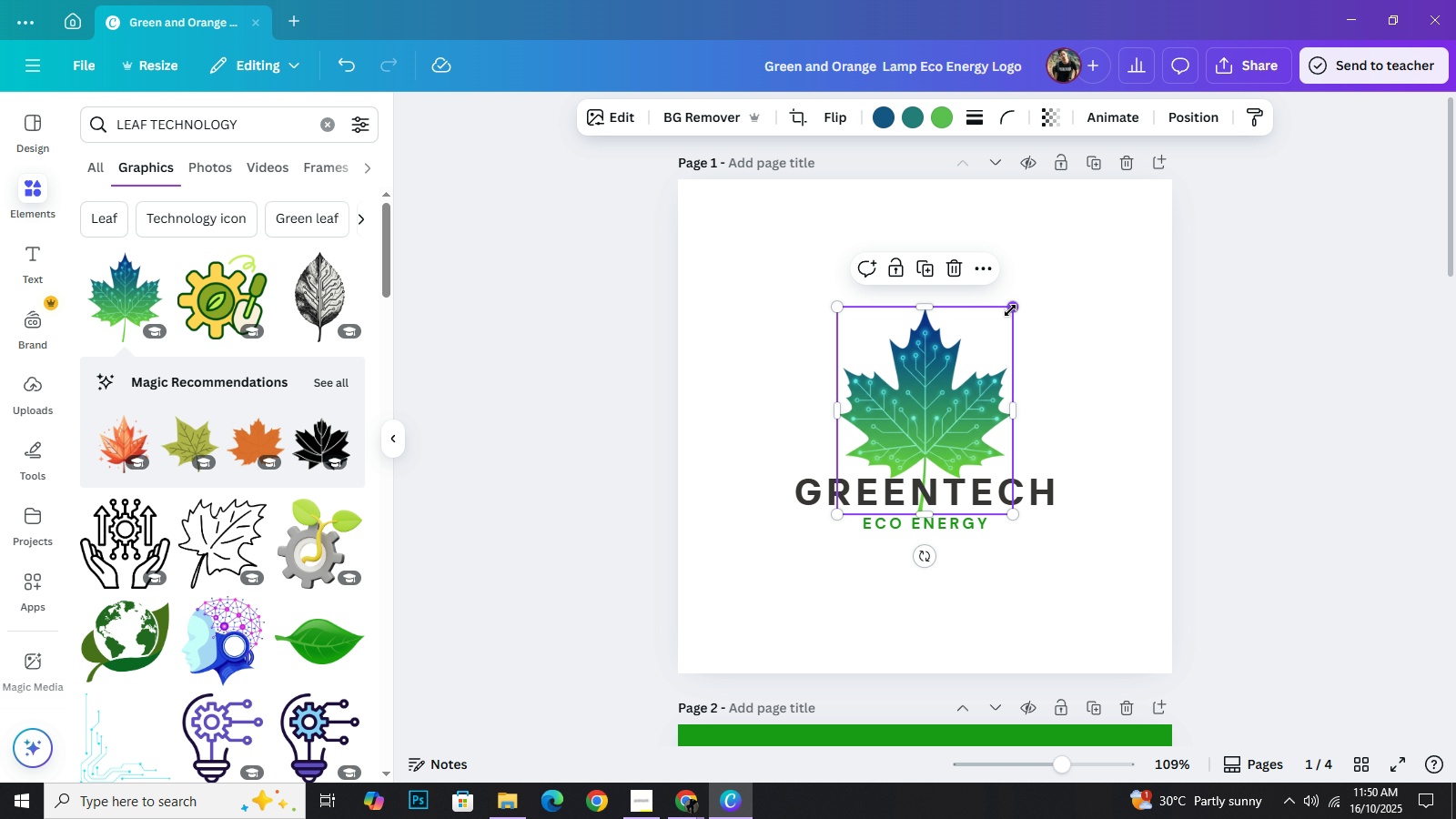 
left_click_drag(start_coordinate=[1012, 306], to_coordinate=[986, 357])
 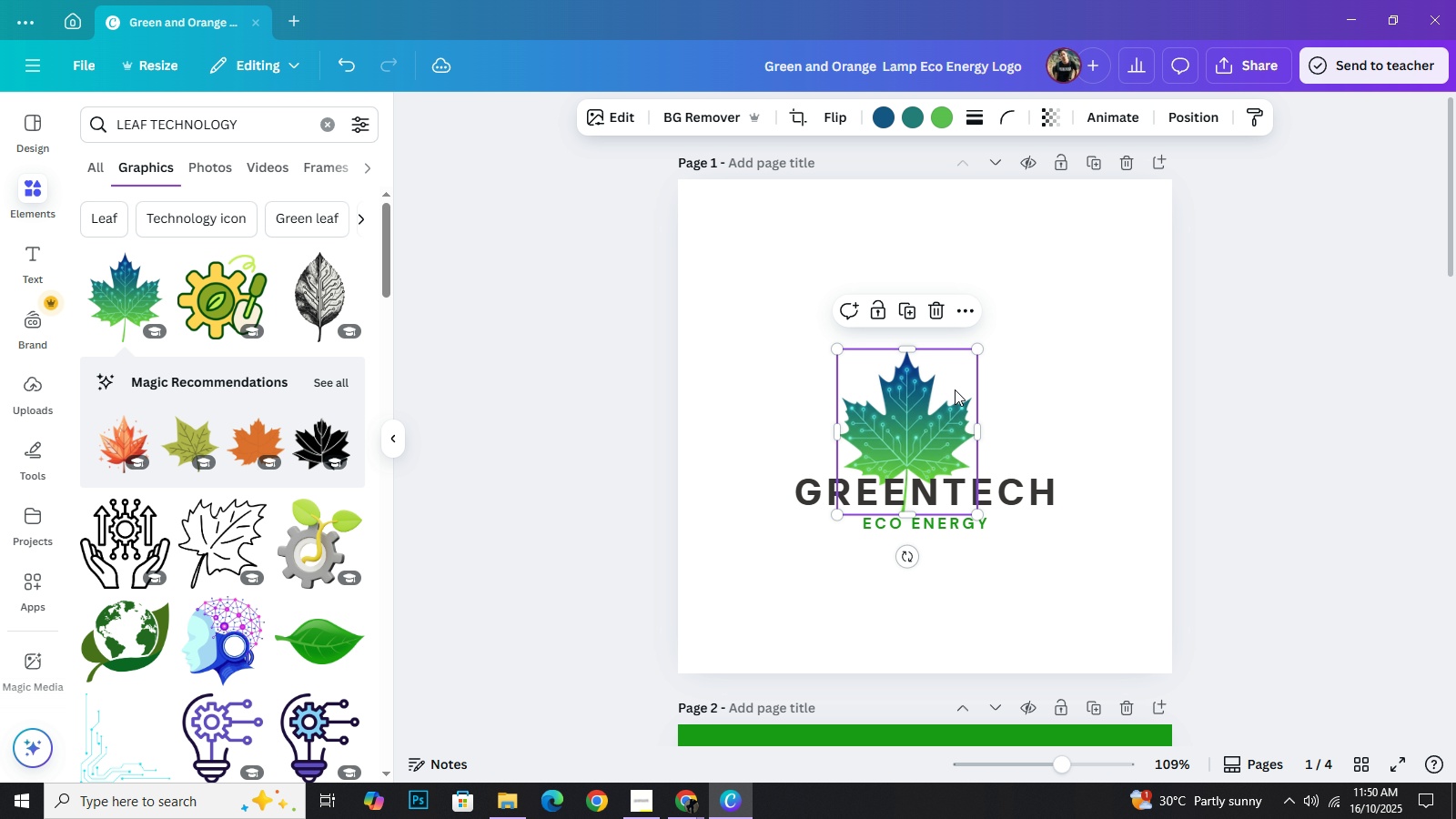 
left_click_drag(start_coordinate=[943, 399], to_coordinate=[964, 359])
 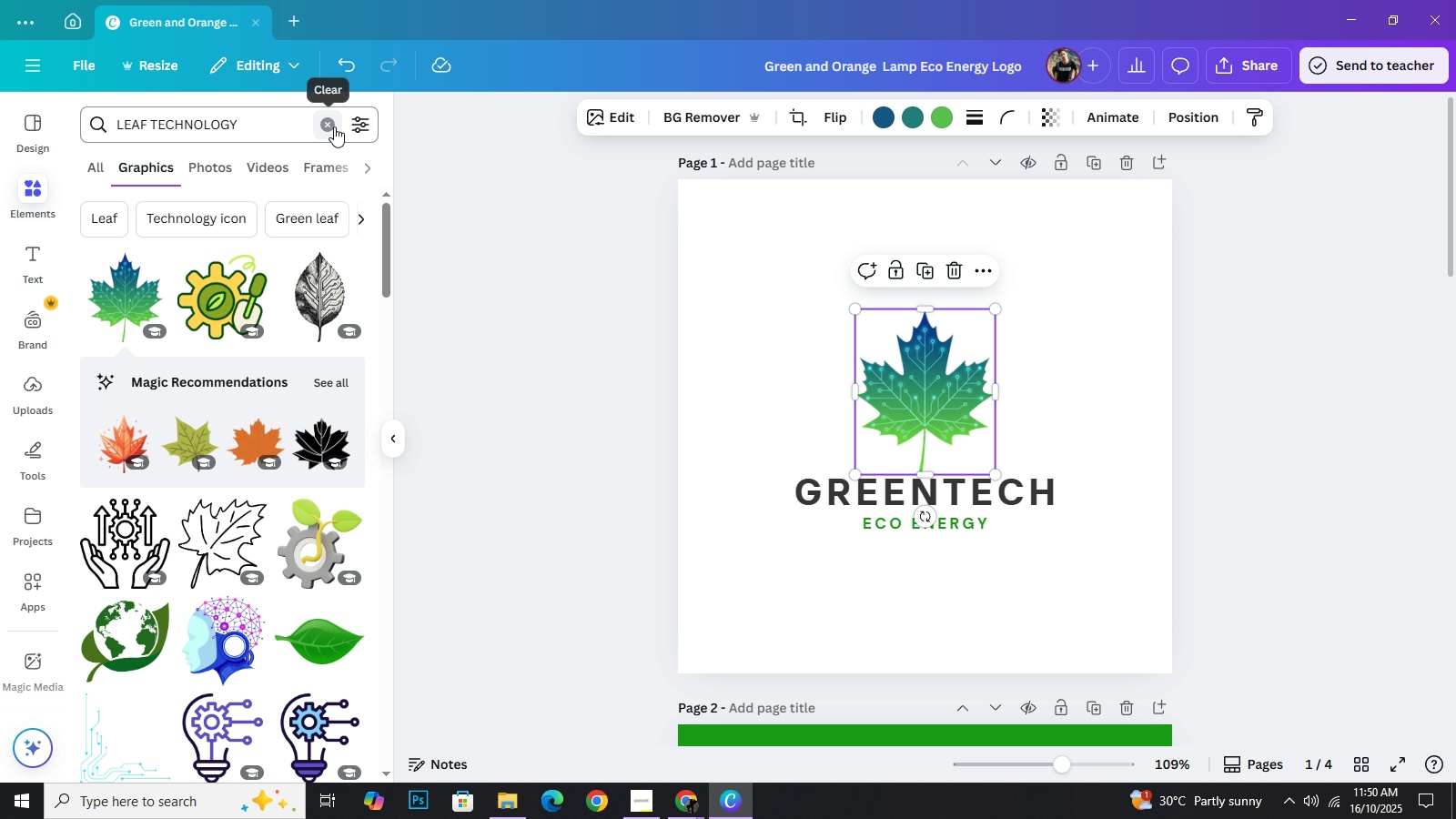 
left_click([334, 126])
 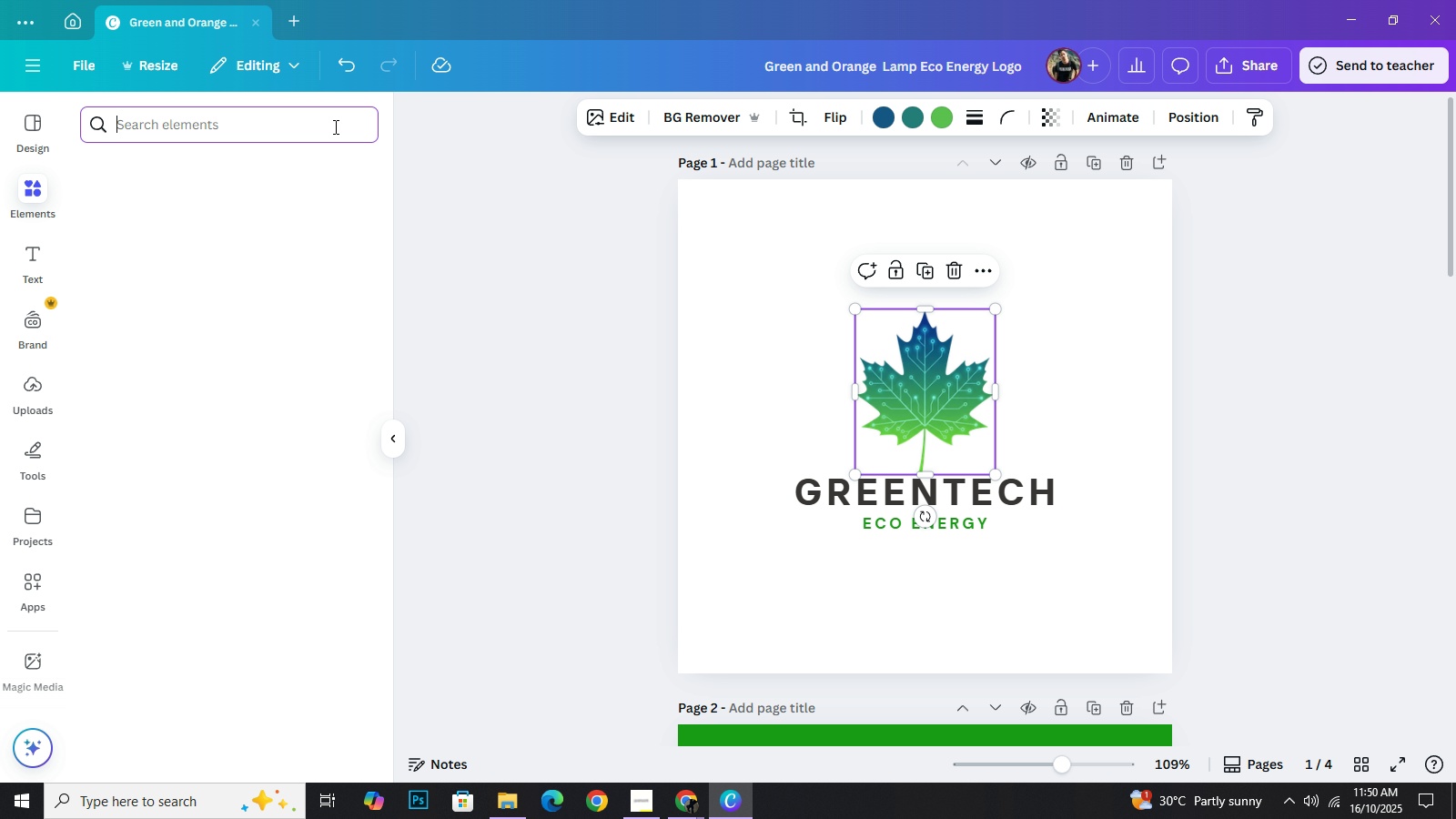 
type(SETTINGS)
key(NumpadEnter)
 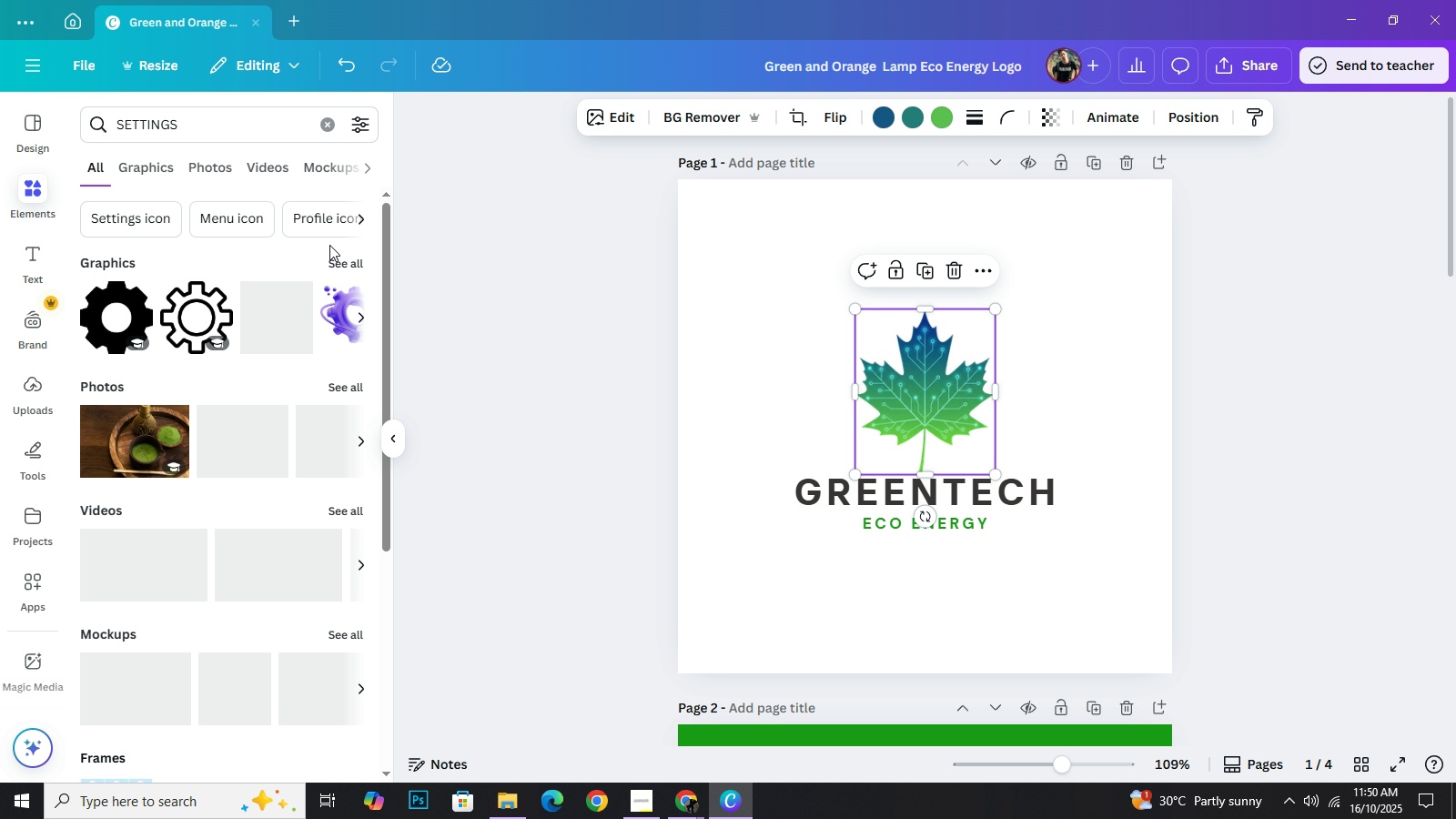 
left_click([345, 261])
 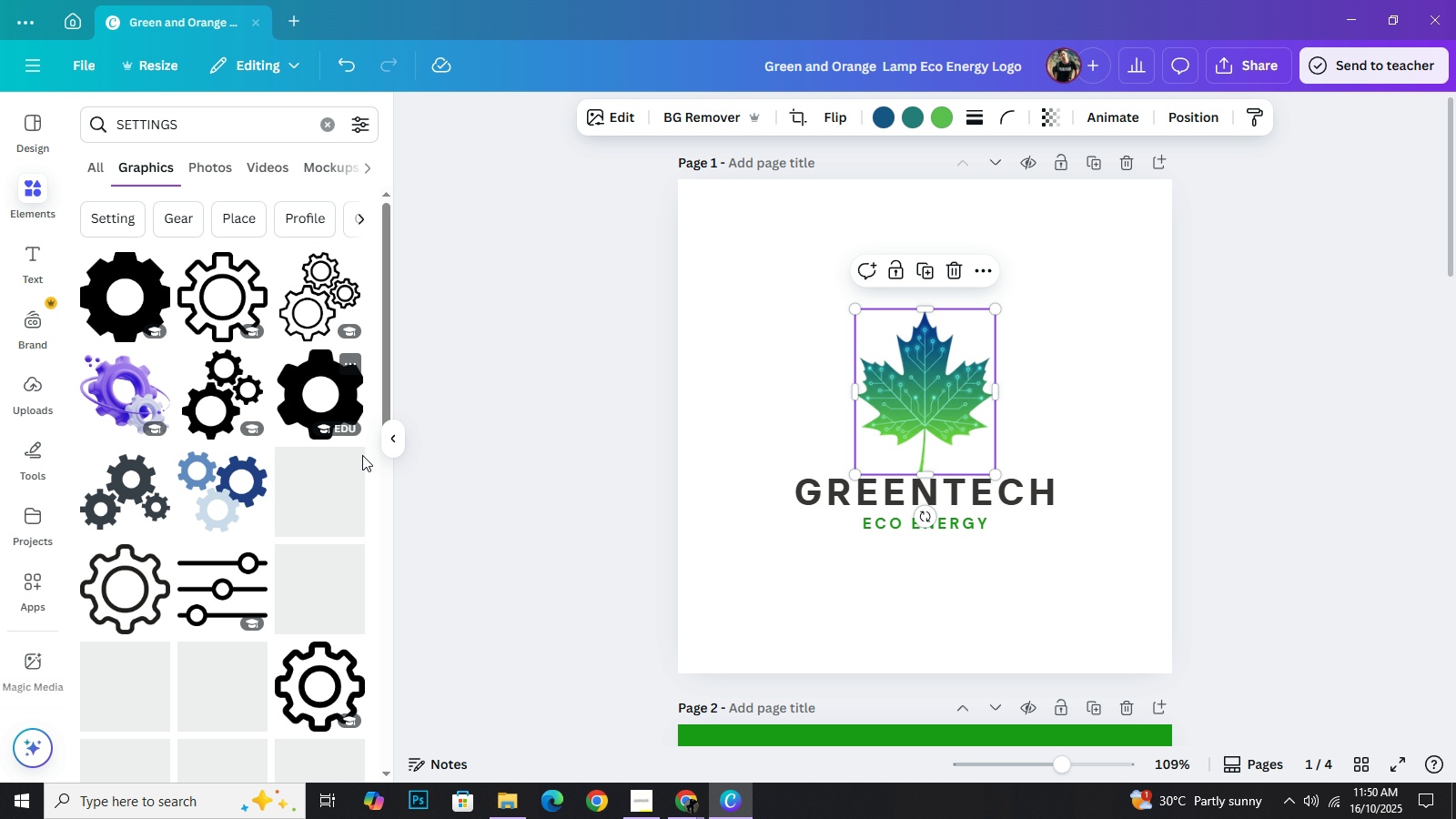 
scroll: coordinate [339, 557], scroll_direction: down, amount: 10.0
 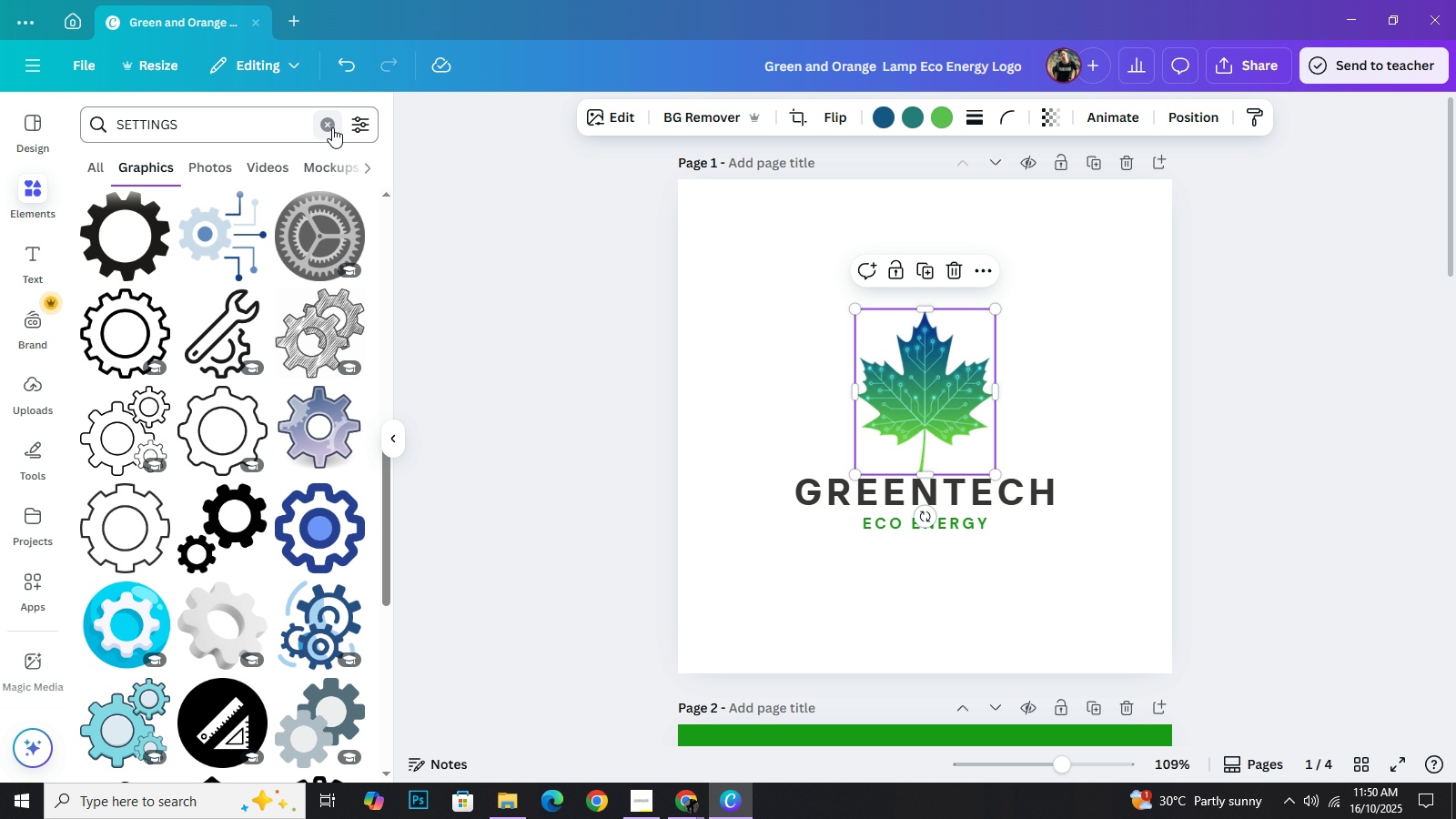 
left_click([332, 127])
 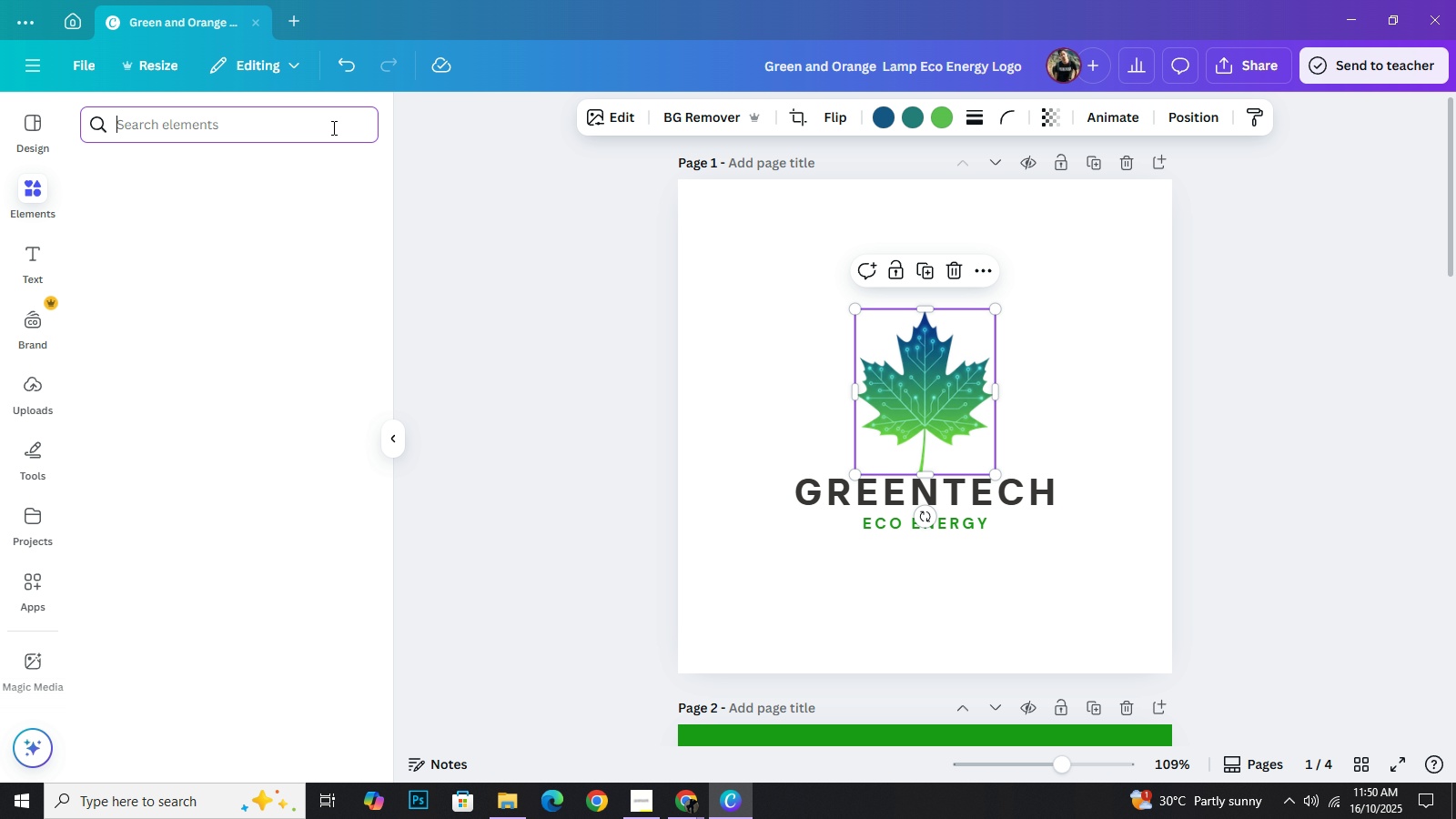 
type(VRIVLEcirvcle)
key(Backspace)
key(Backspace)
key(Backspace)
key(Backspace)
type(cle)
 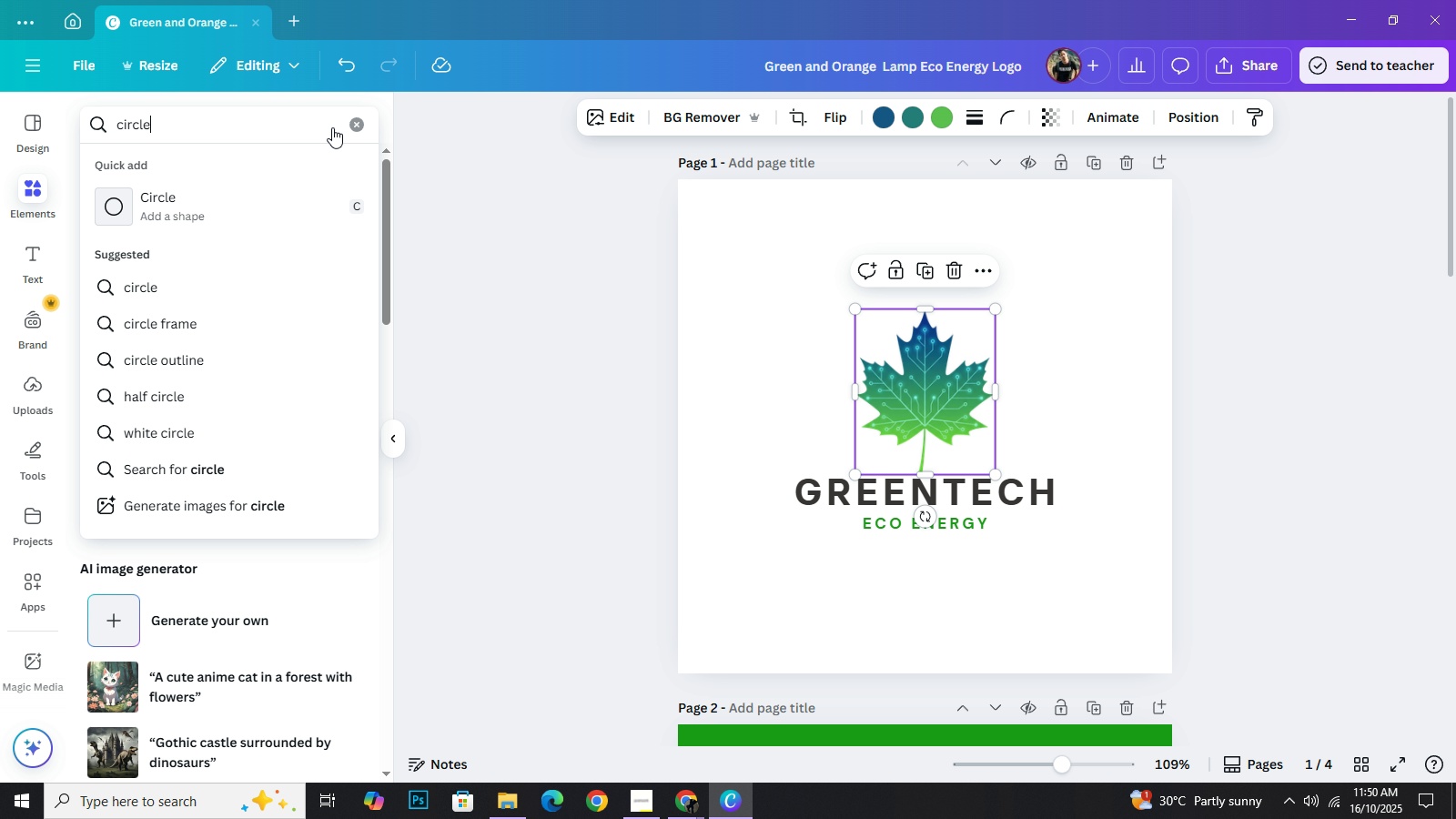 
key(Enter)
 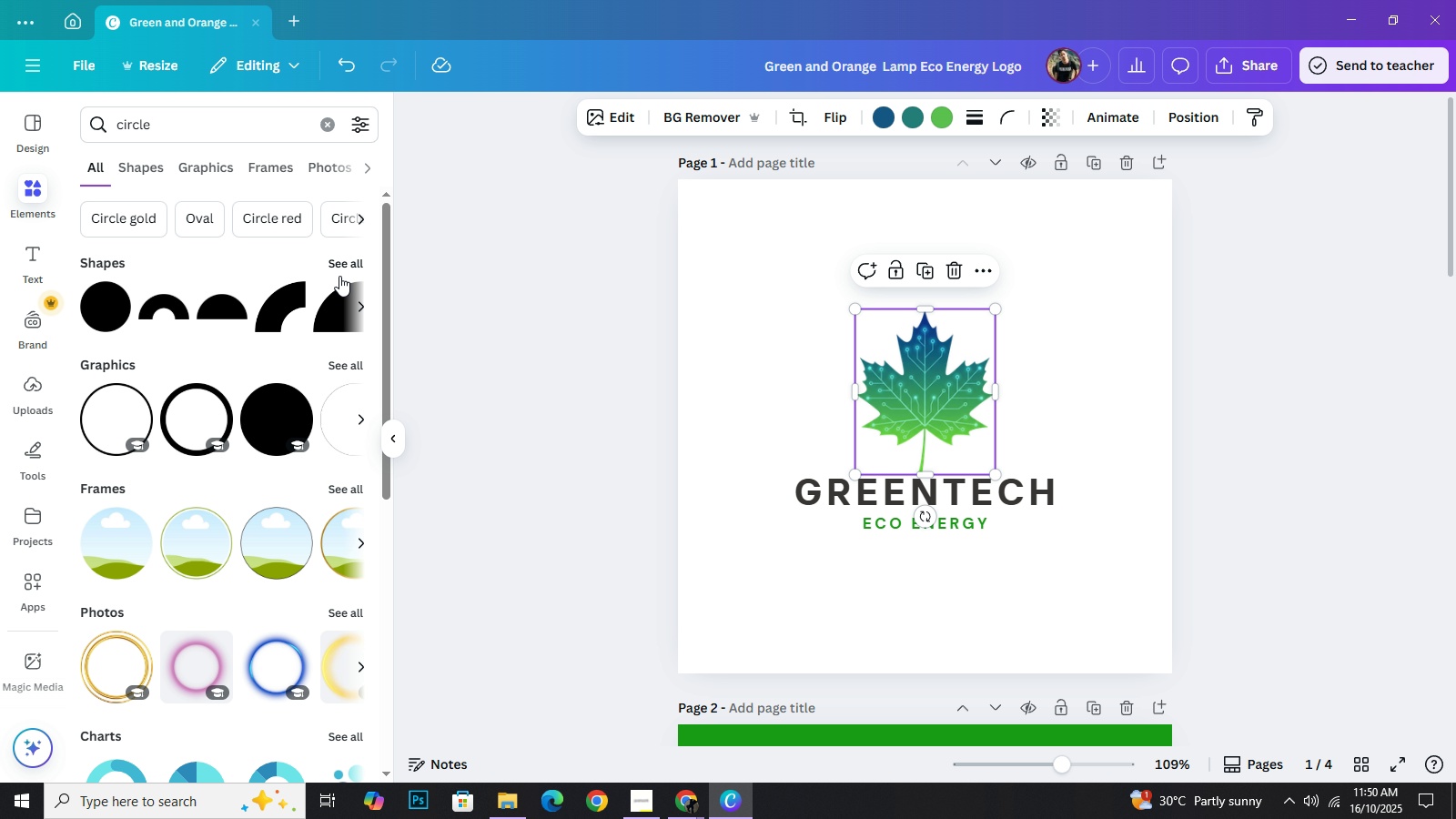 
wait(6.02)
 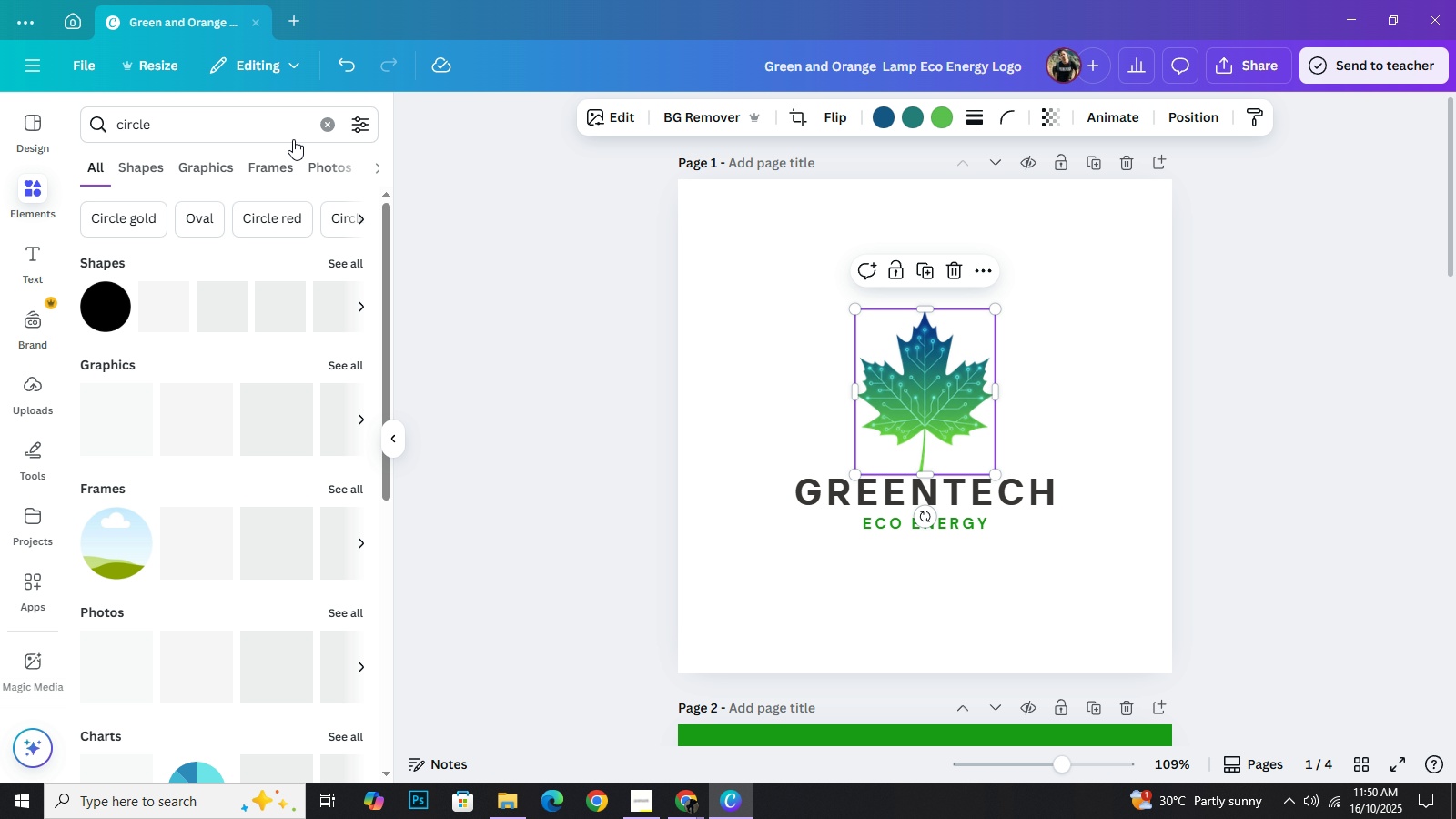 
left_click([358, 363])
 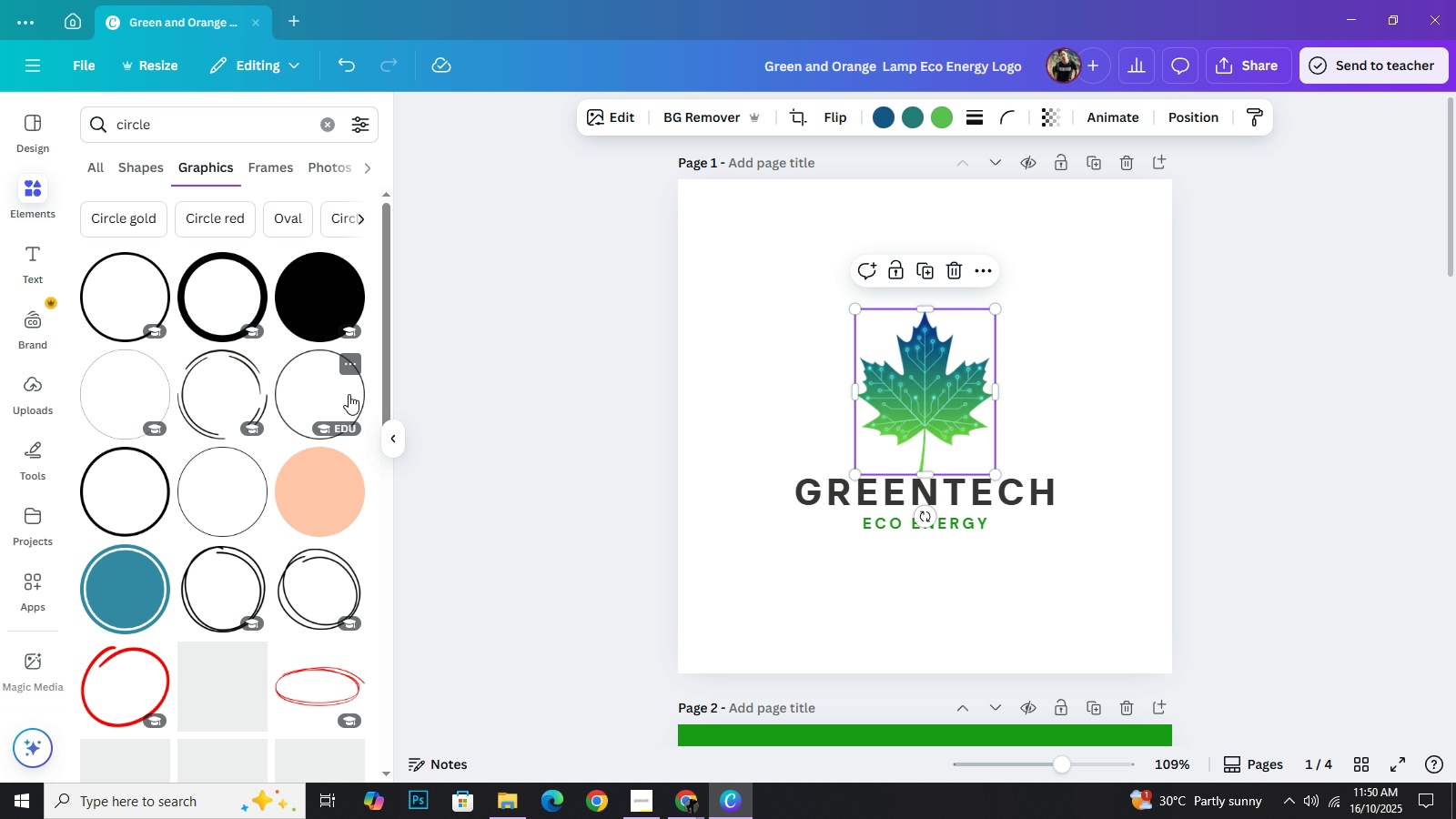 
scroll: coordinate [284, 559], scroll_direction: down, amount: 17.0
 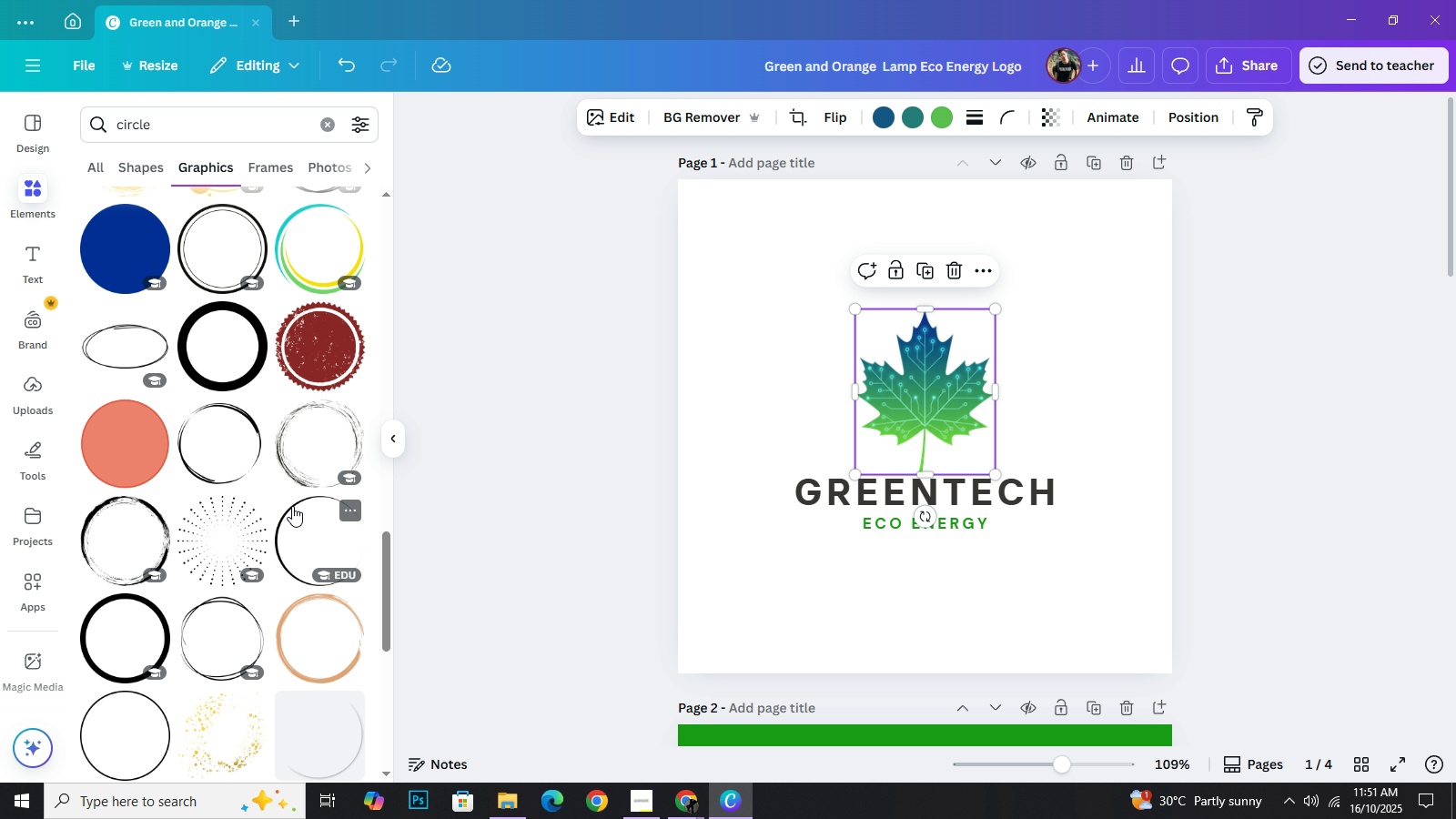 
scroll: coordinate [291, 472], scroll_direction: down, amount: 7.0
 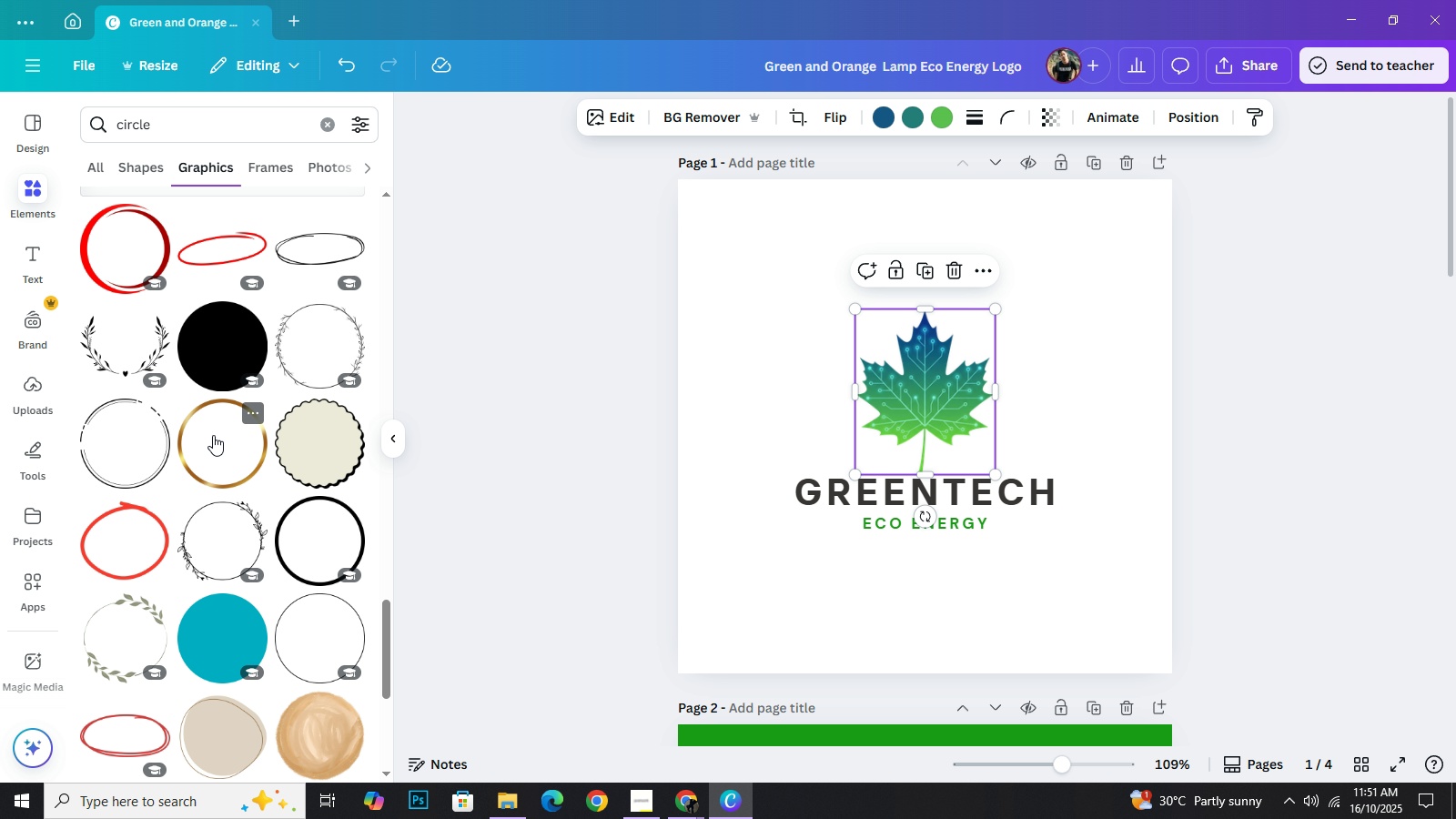 
left_click([232, 435])
 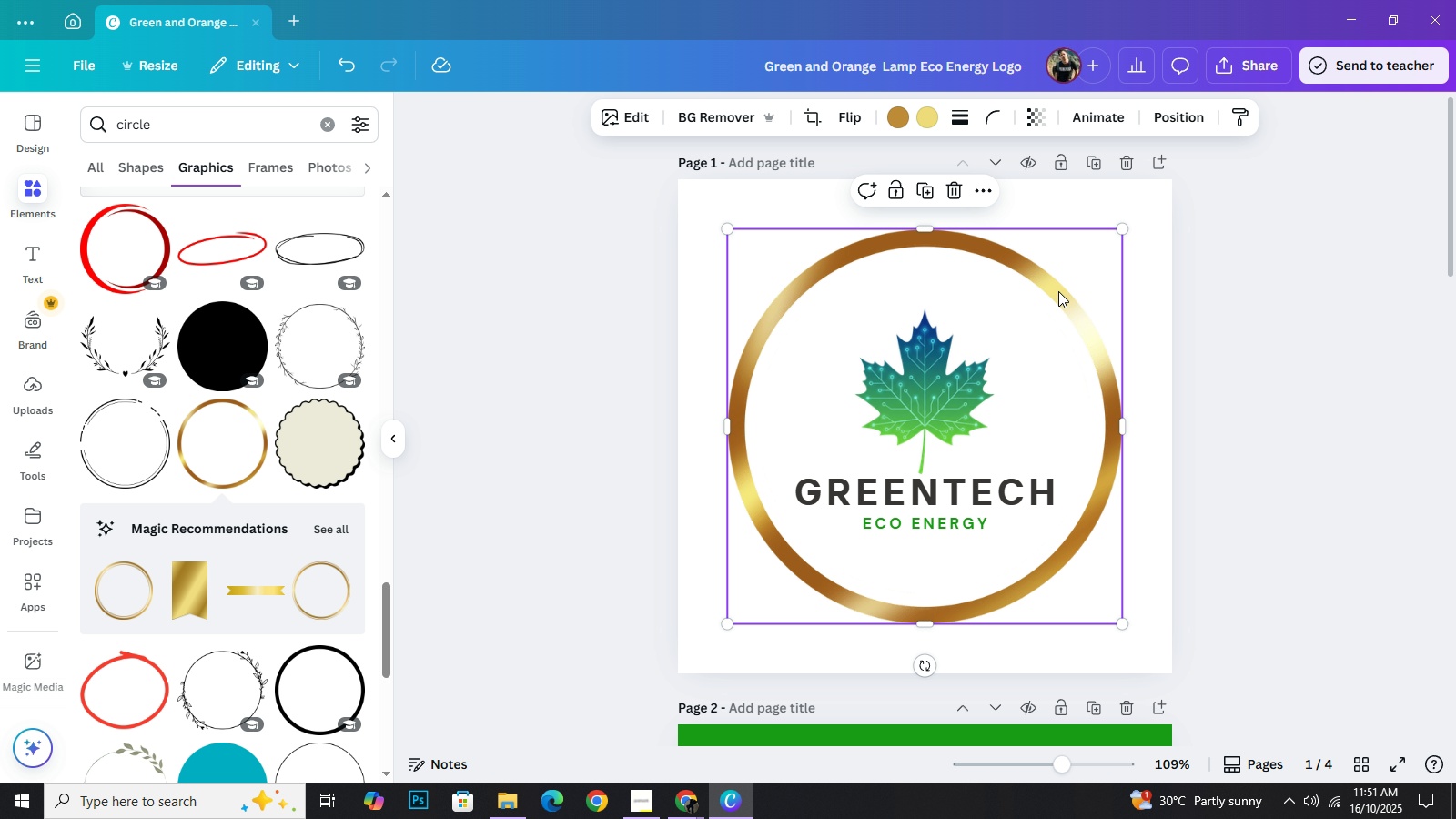 
wait(6.05)
 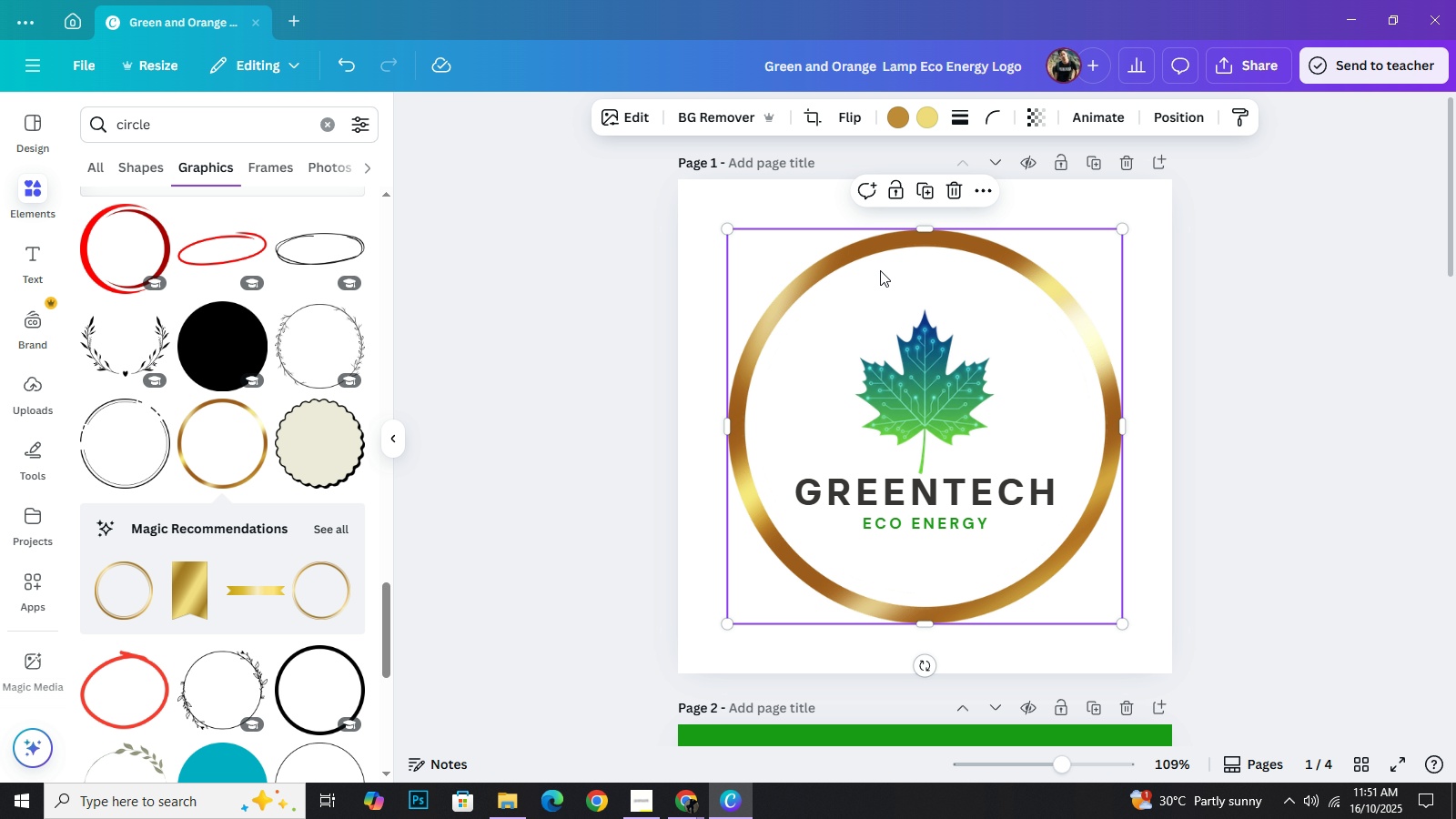 
left_click_drag(start_coordinate=[1124, 229], to_coordinate=[952, 480])
 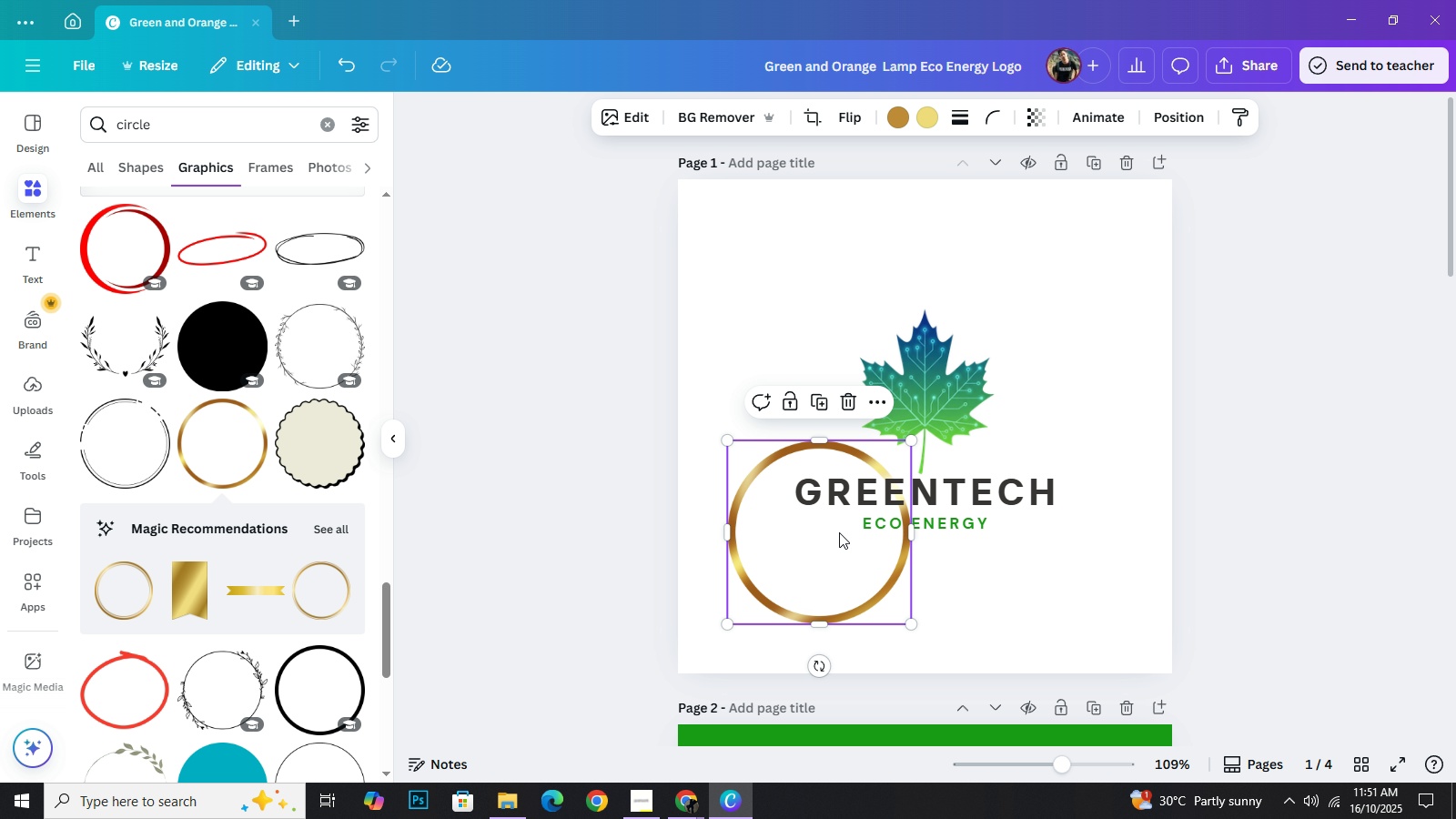 
left_click_drag(start_coordinate=[824, 549], to_coordinate=[923, 410])
 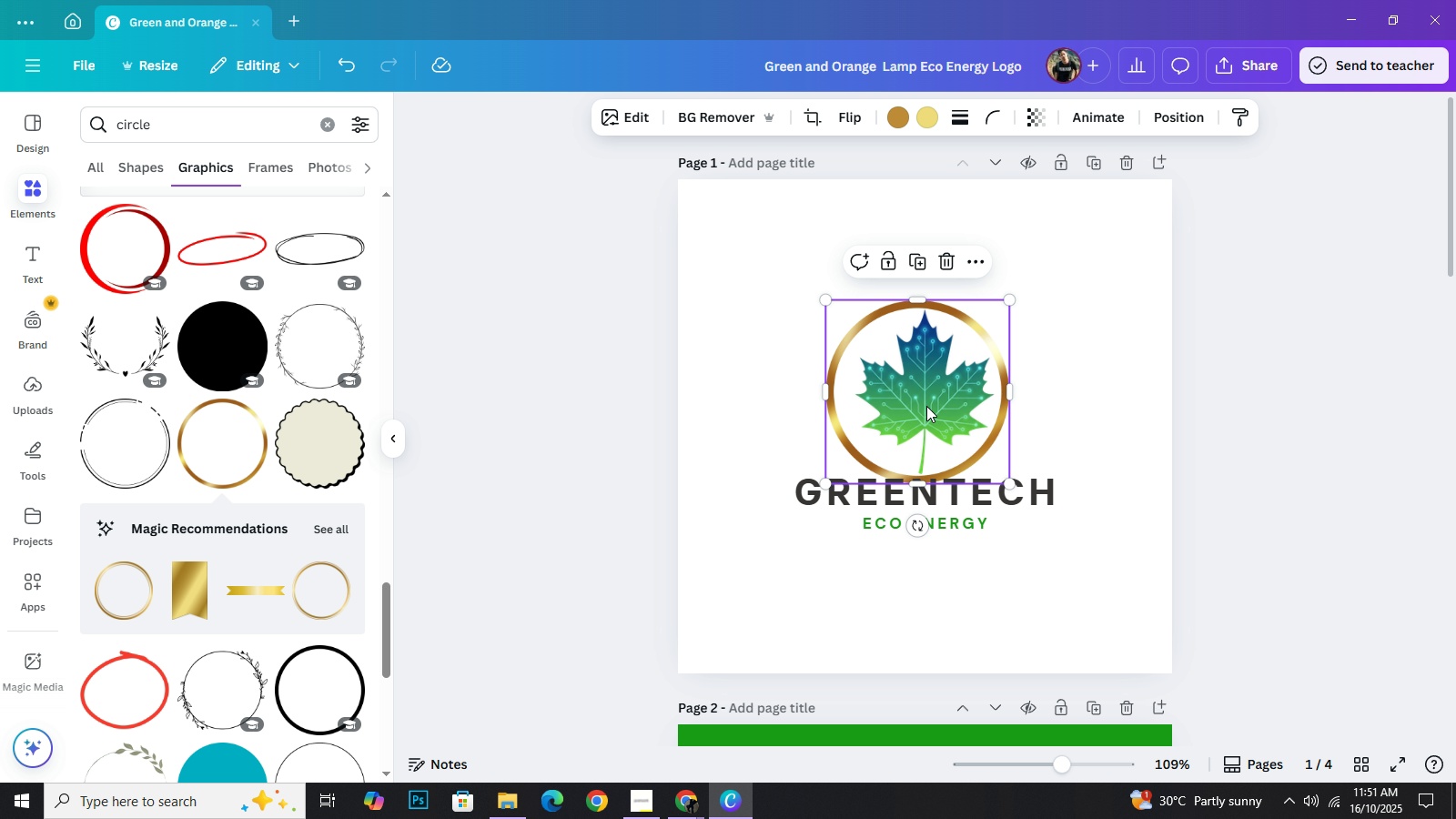 
left_click_drag(start_coordinate=[926, 406], to_coordinate=[939, 391])
 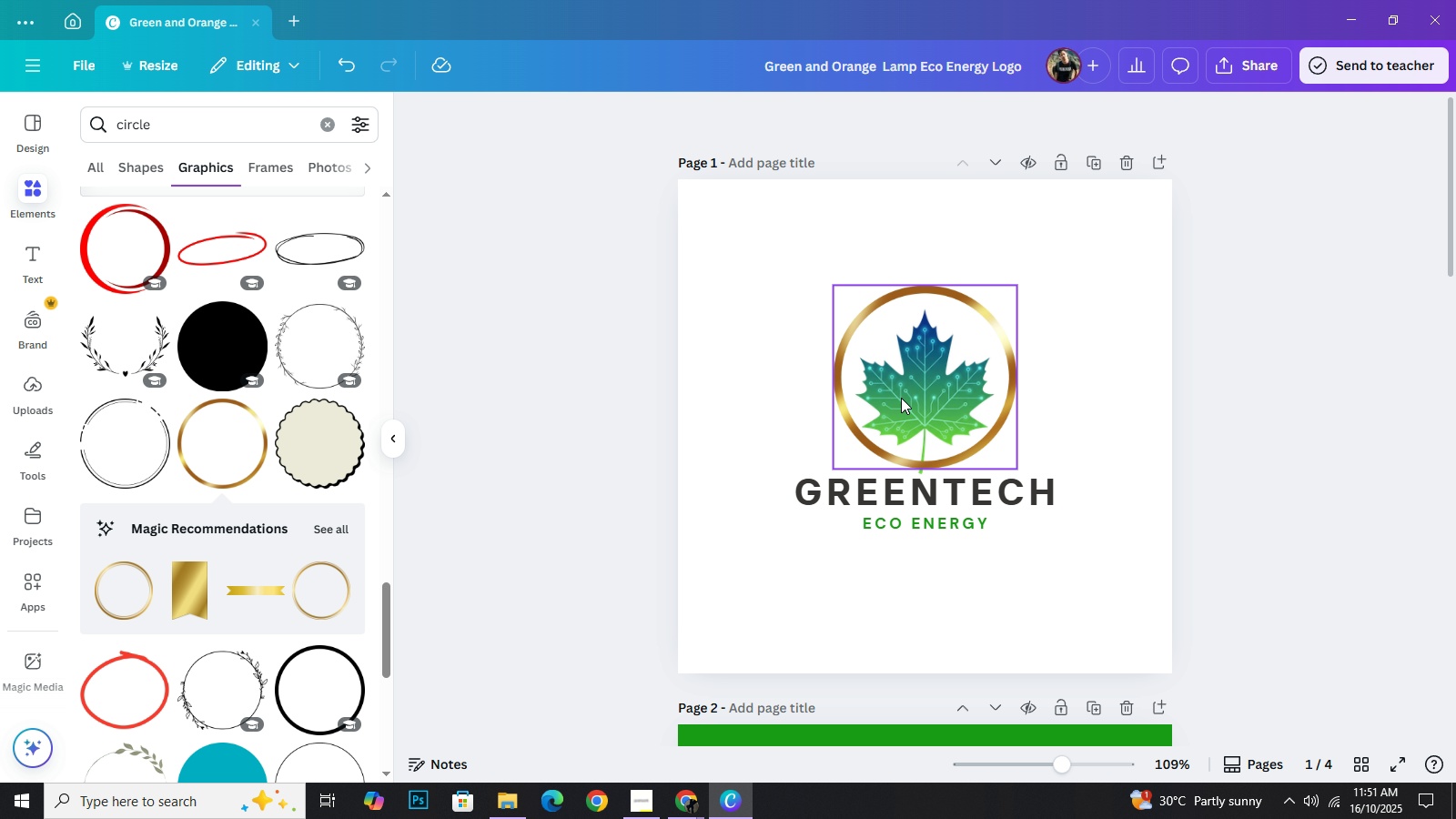 
left_click([901, 398])
 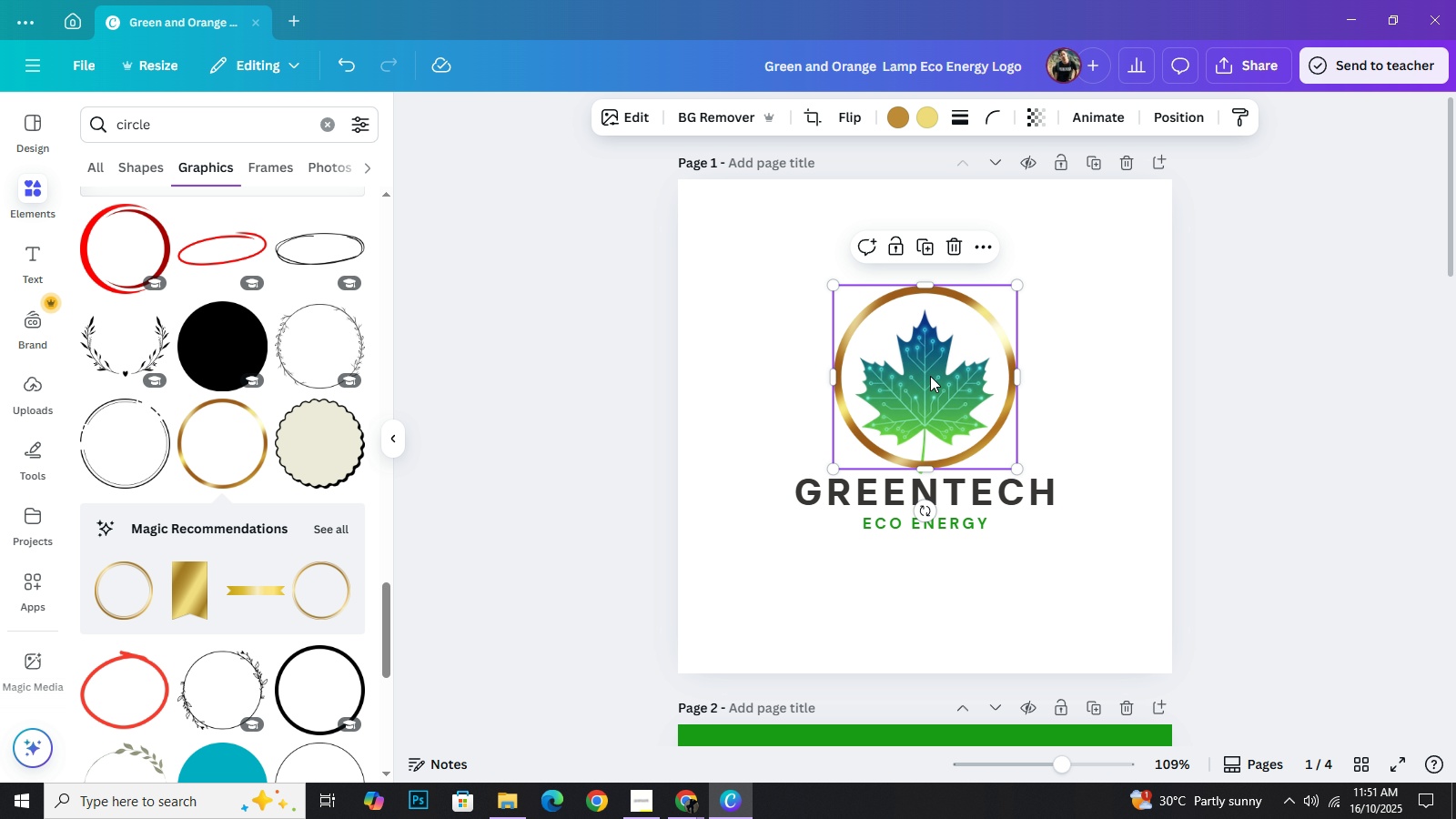 
left_click_drag(start_coordinate=[928, 385], to_coordinate=[832, 394])
 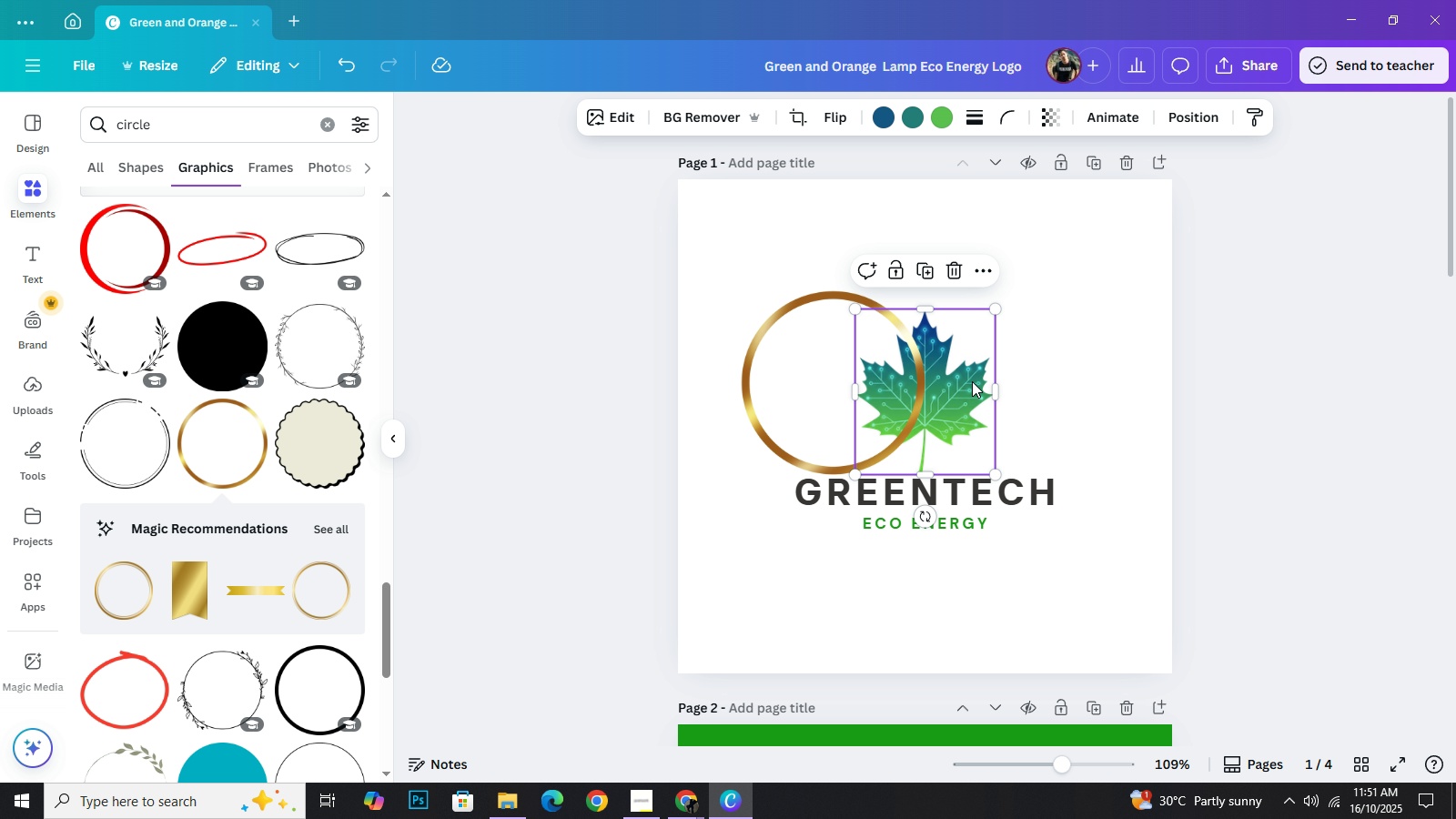 
left_click_drag(start_coordinate=[972, 389], to_coordinate=[972, 375])
 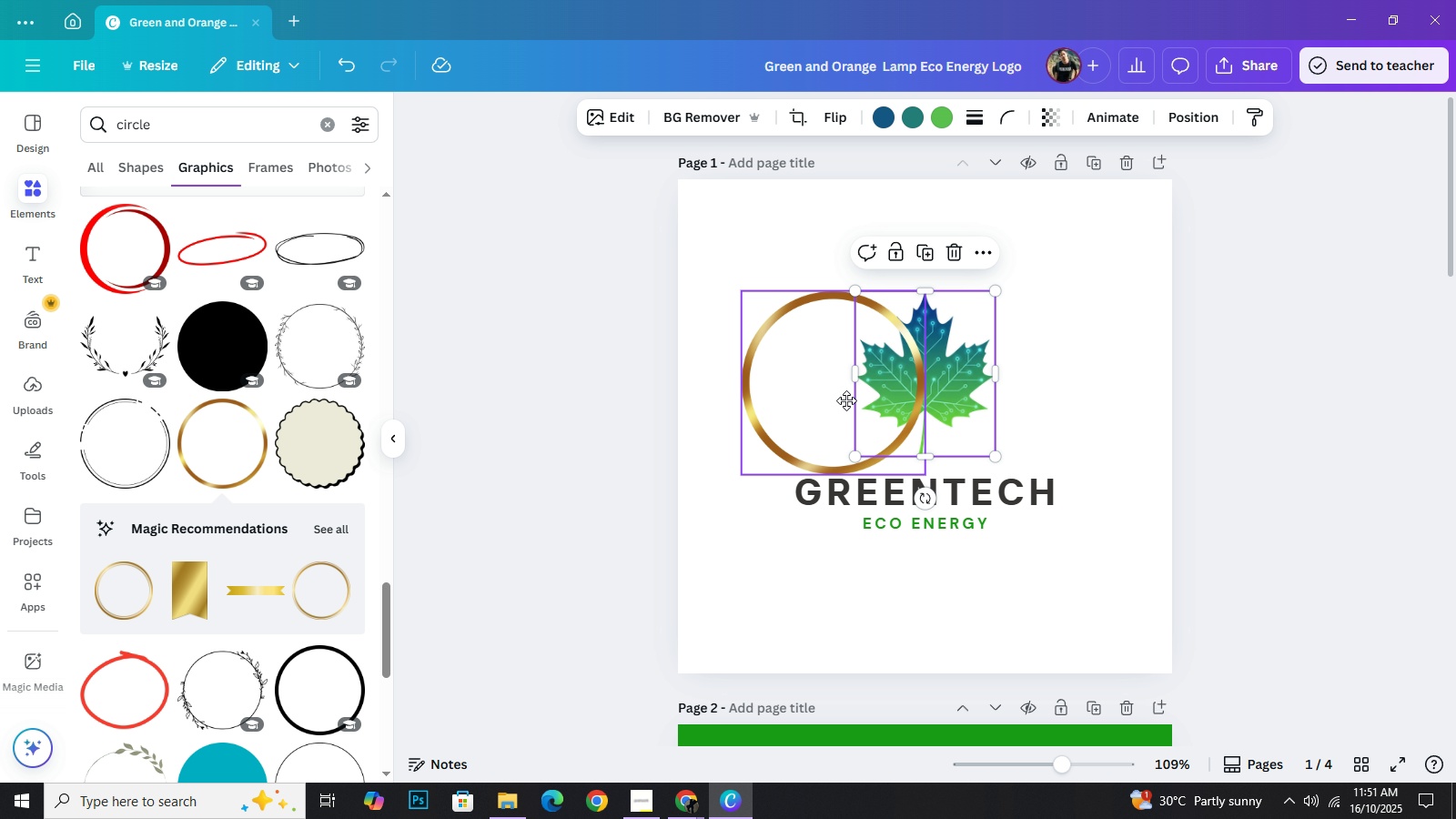 
left_click_drag(start_coordinate=[804, 399], to_coordinate=[900, 390])
 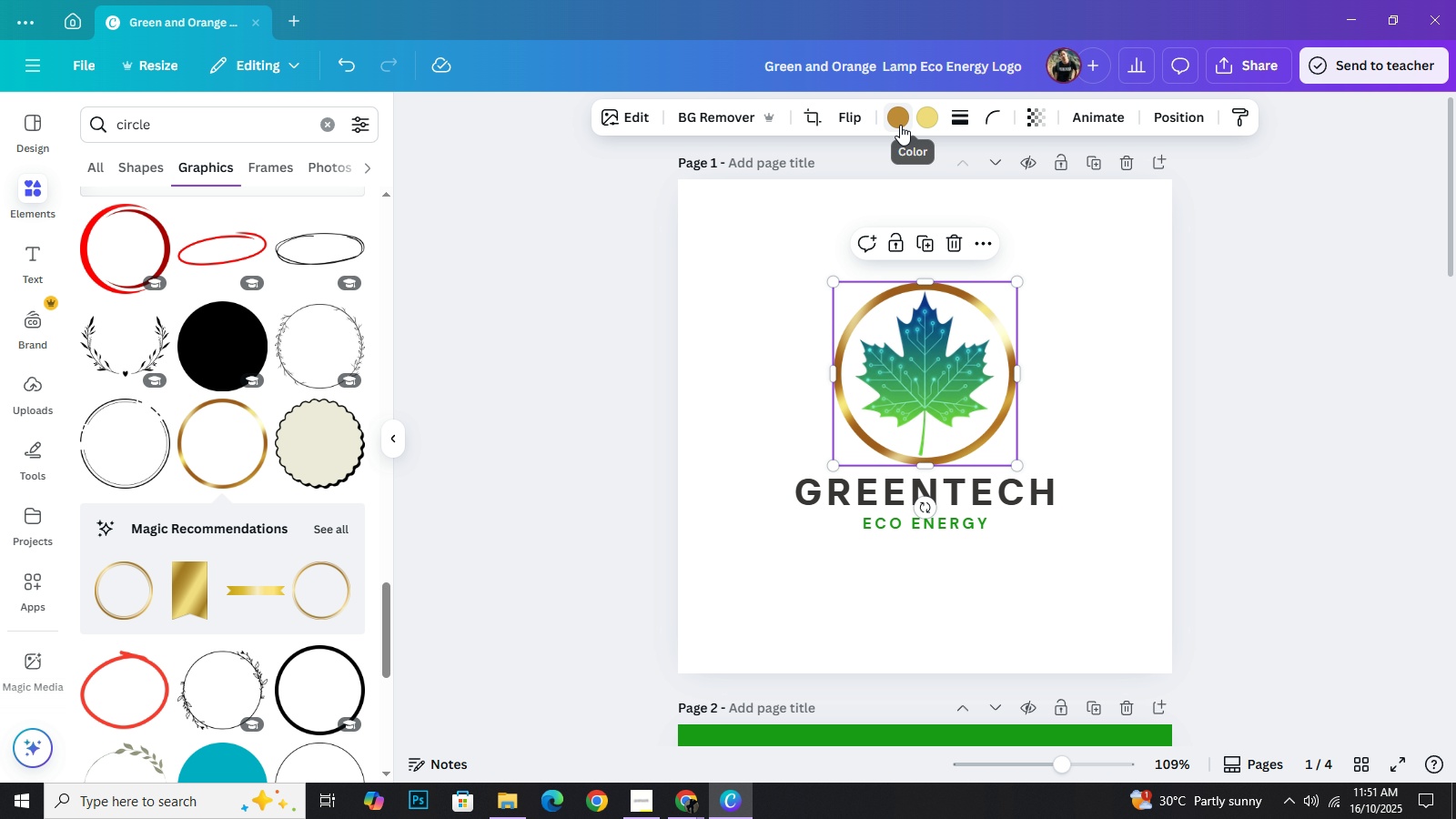 
left_click([900, 125])
 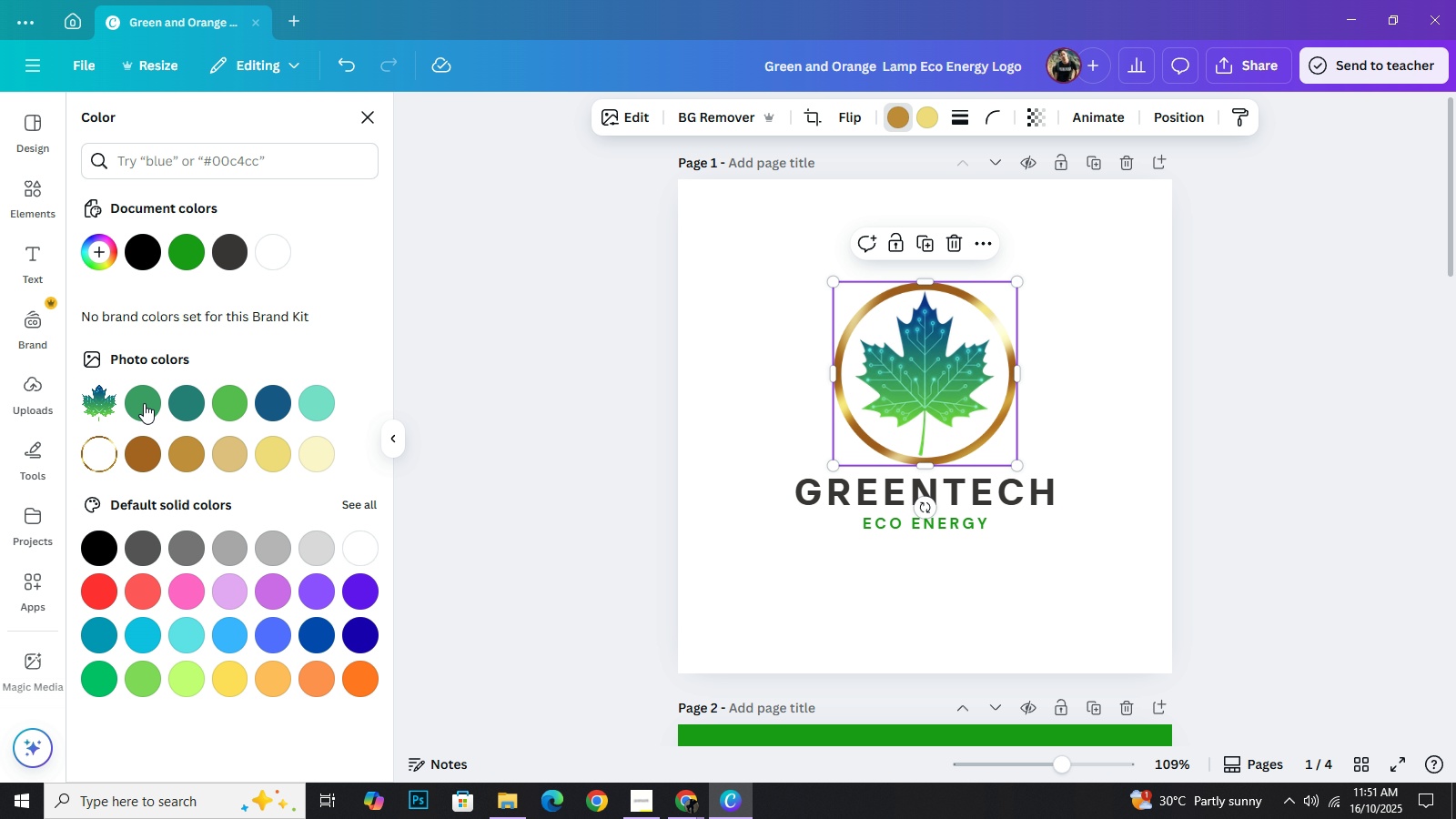 
left_click([145, 414])
 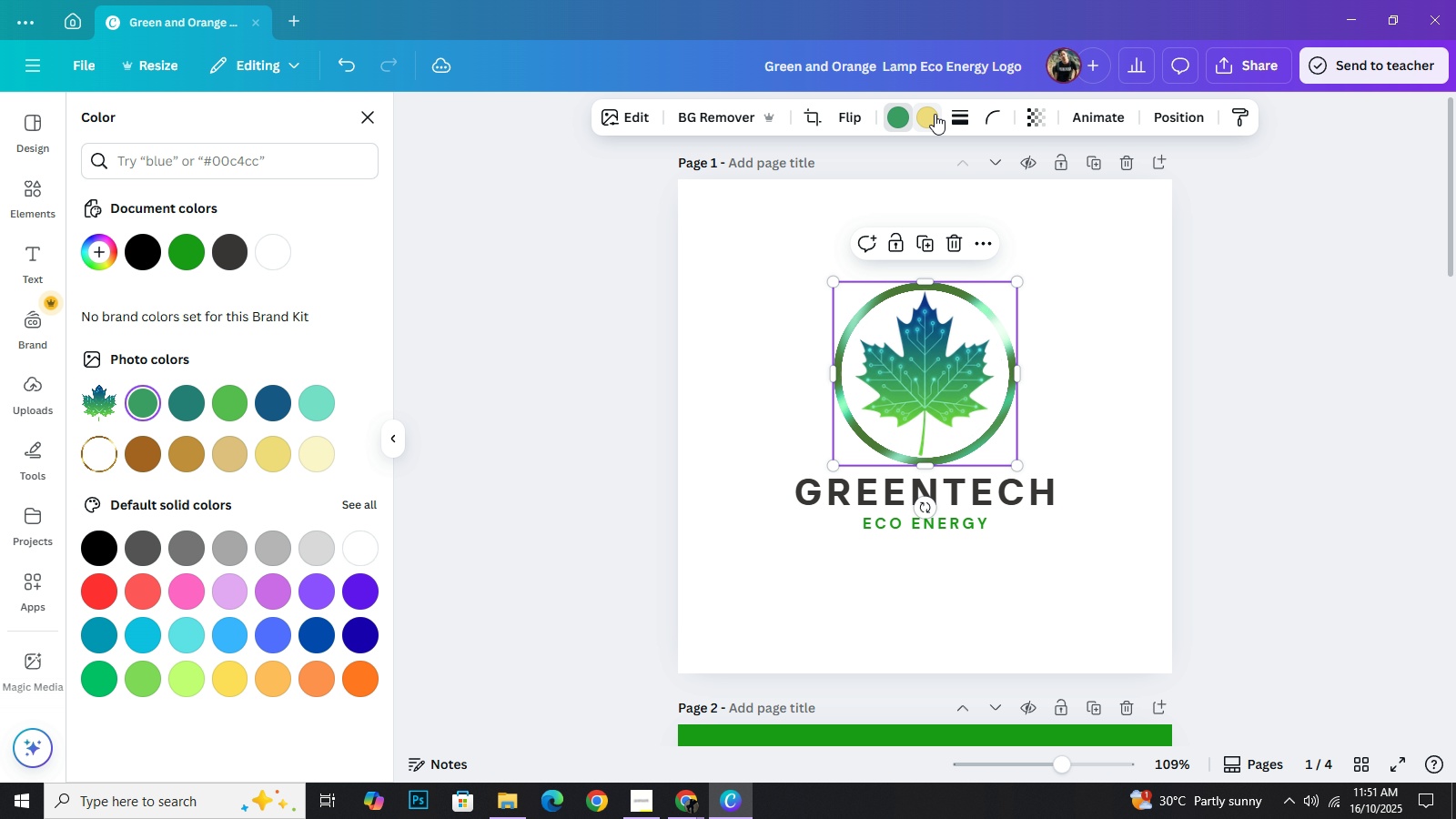 
left_click([935, 114])
 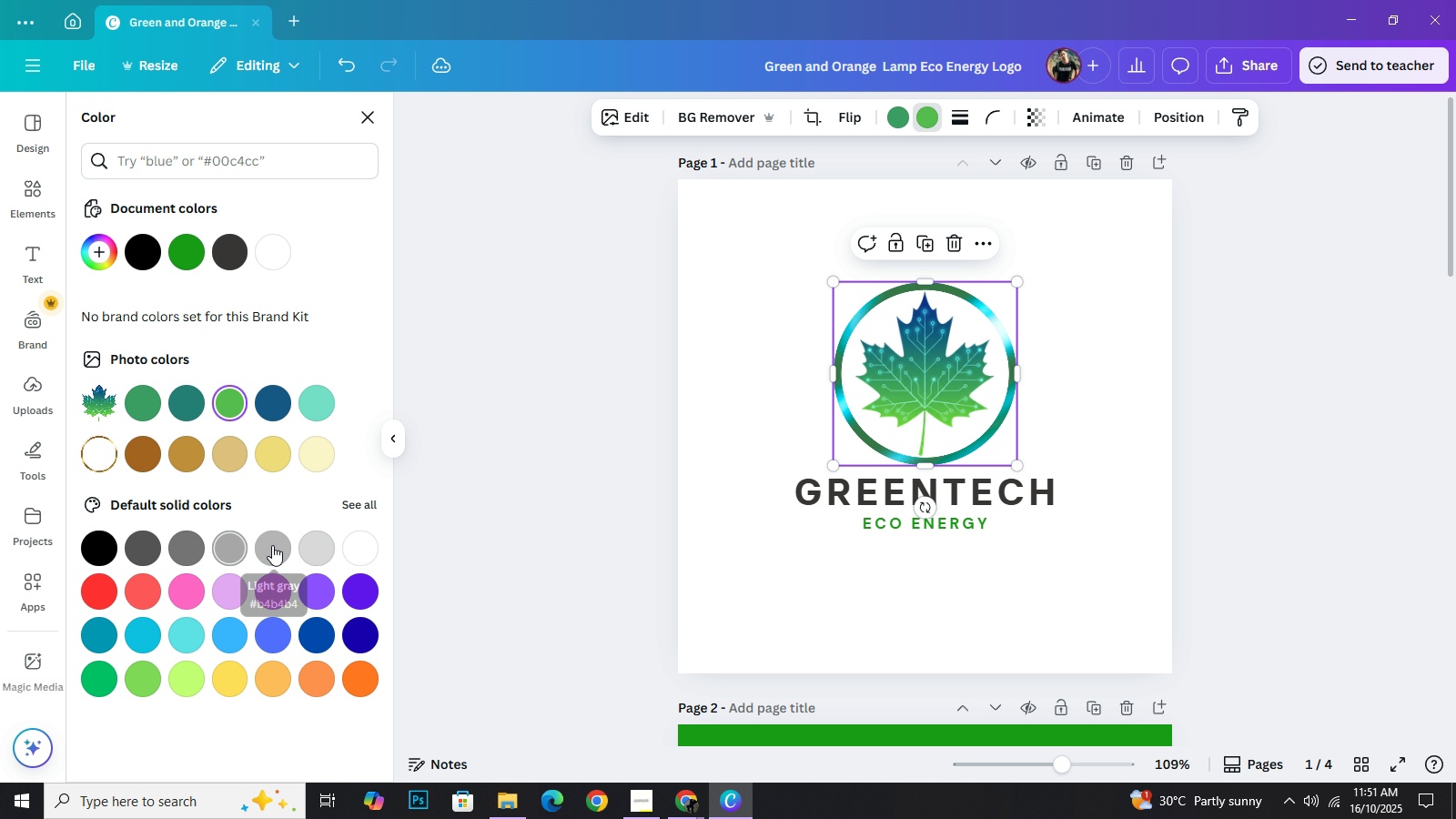 
wait(7.45)
 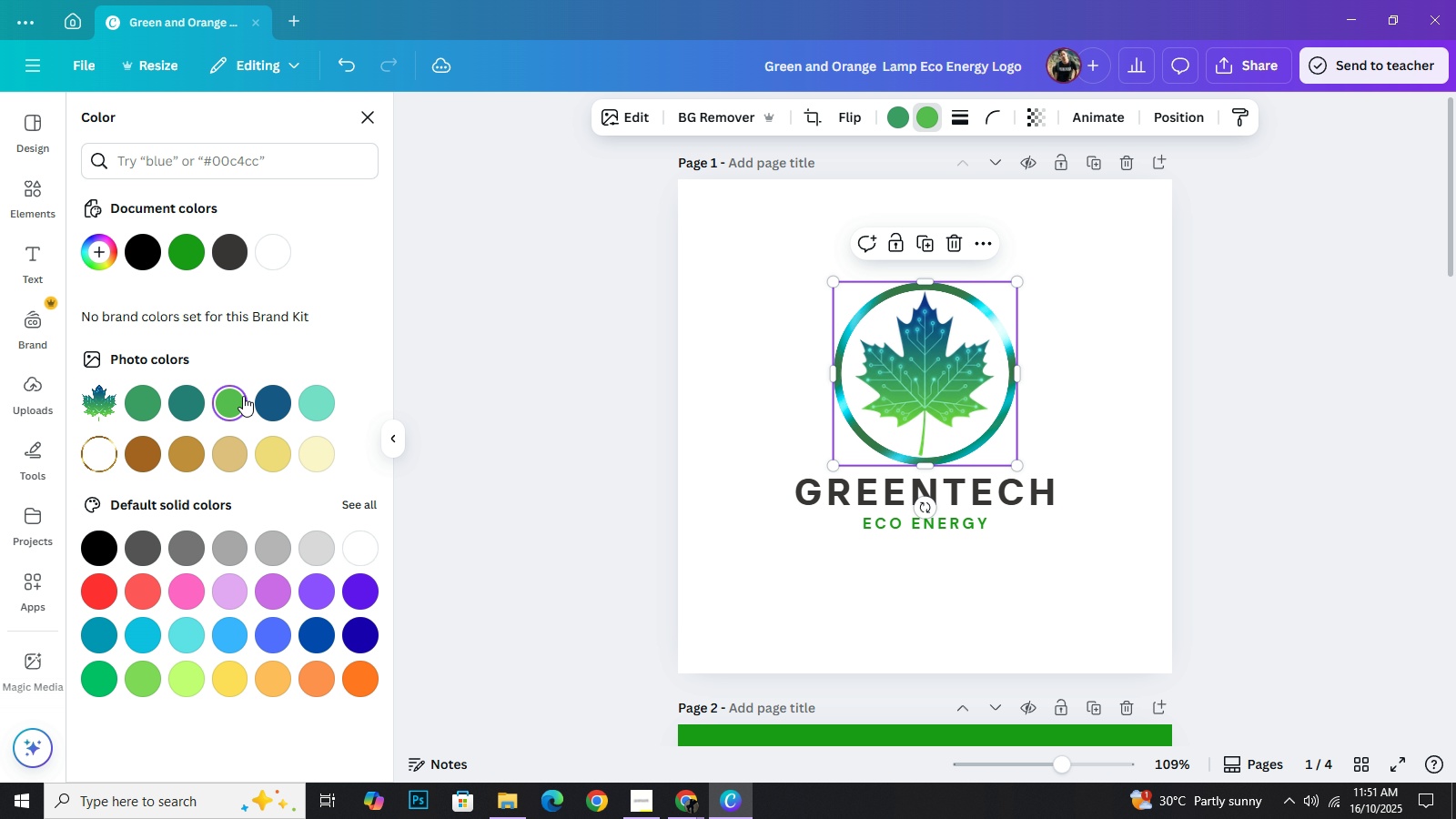 
left_click([350, 545])
 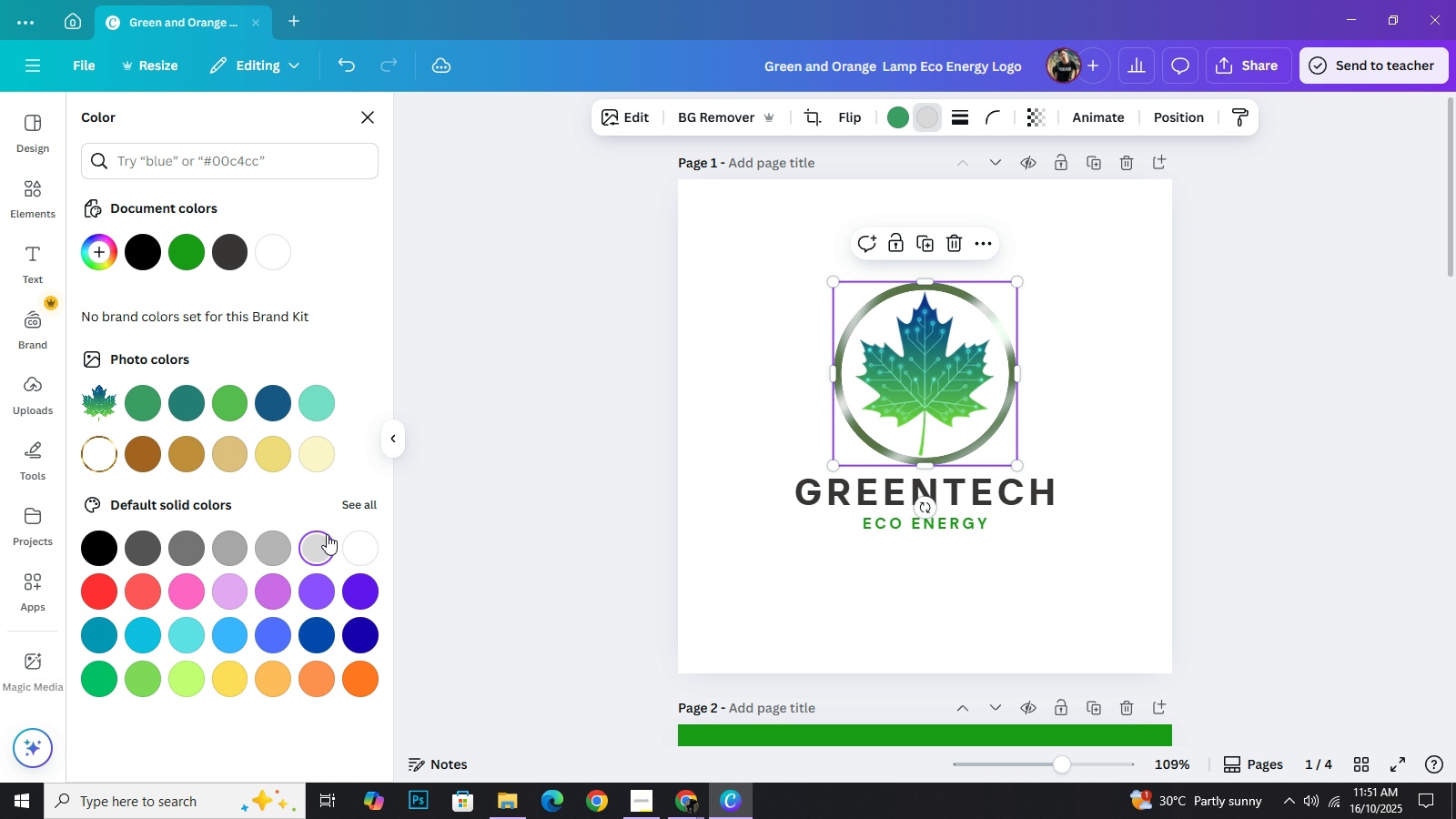 
wait(5.81)
 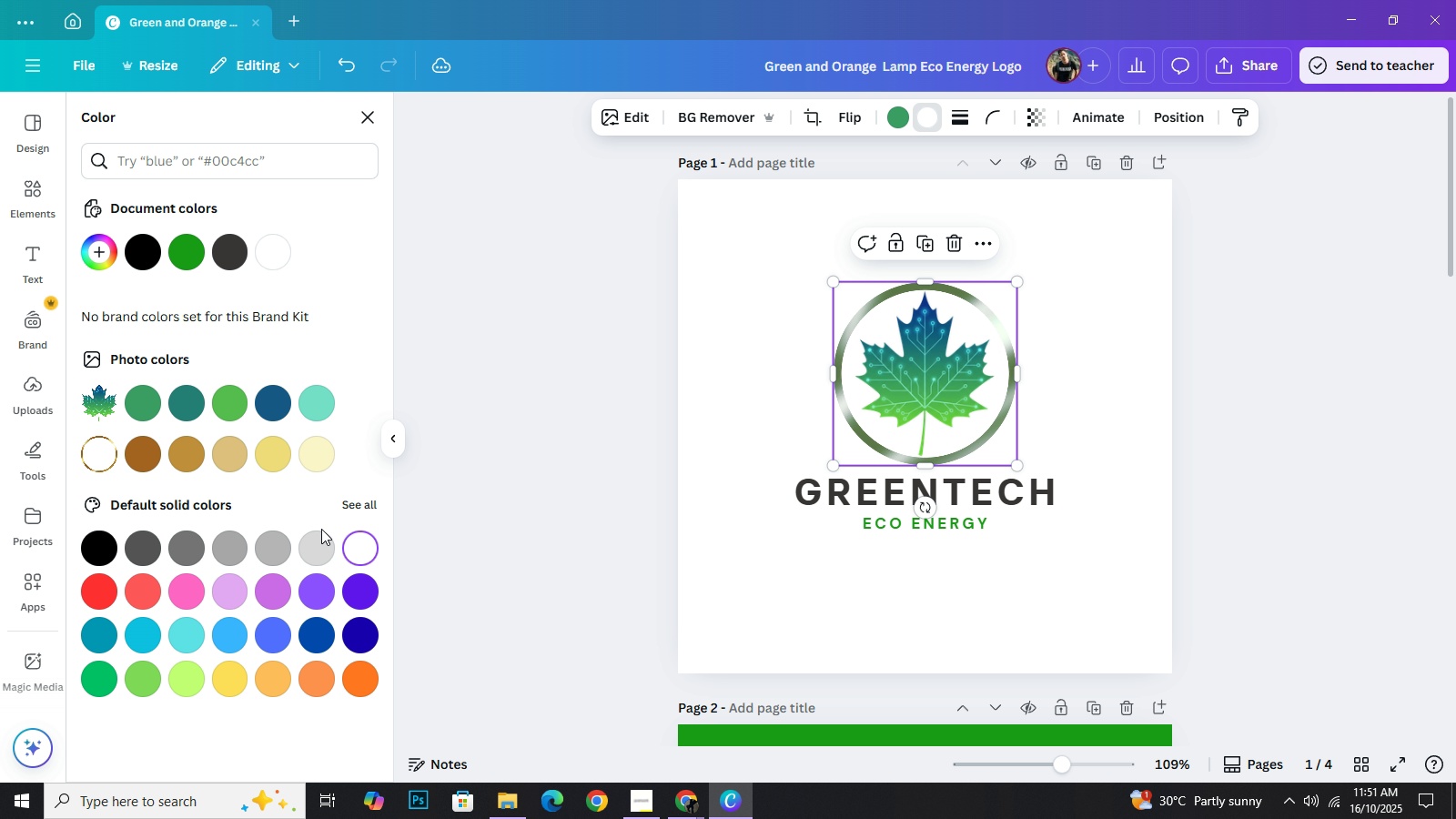 
left_click([268, 553])
 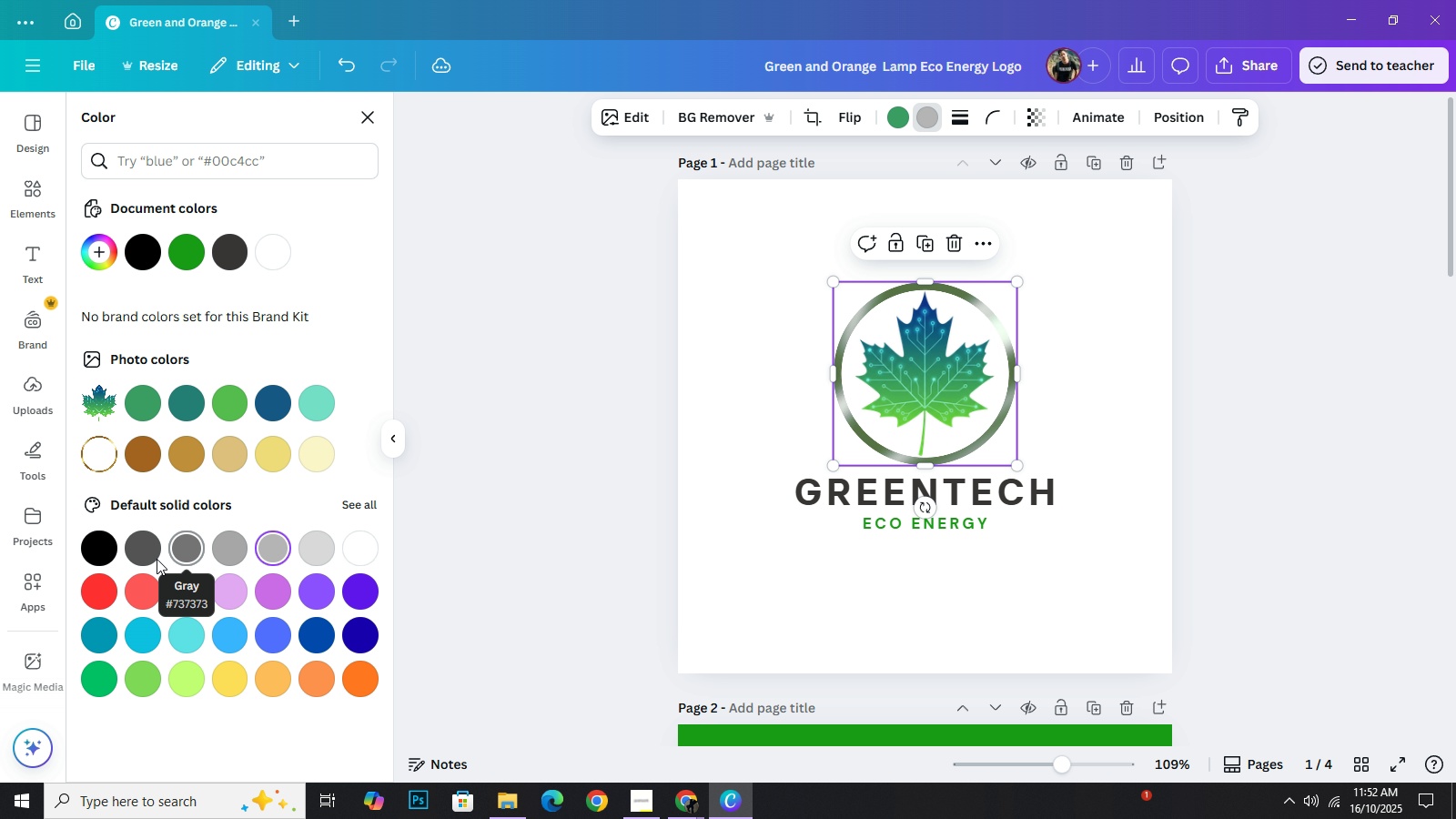 
left_click([104, 548])
 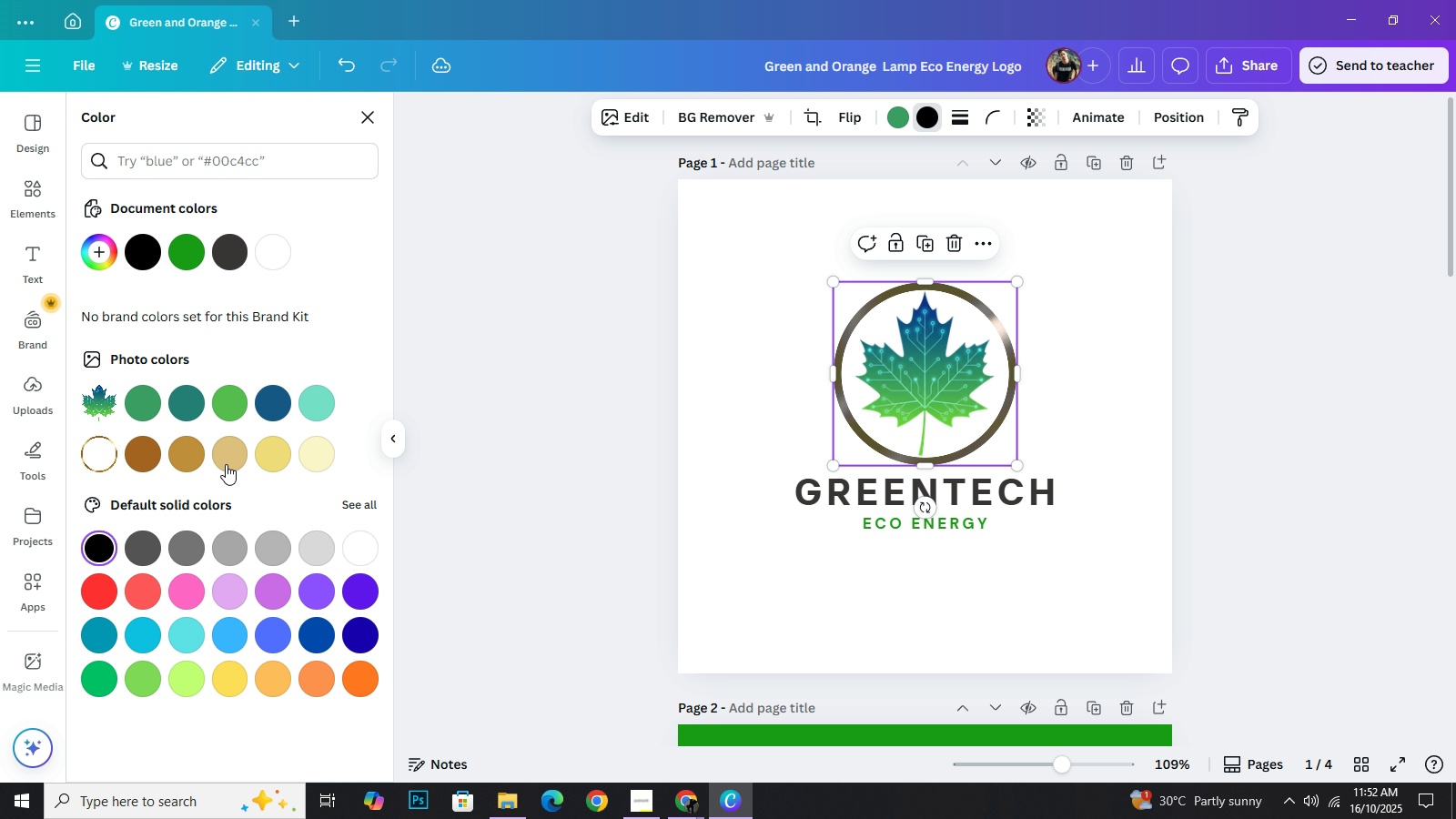 
mouse_move([207, 408])
 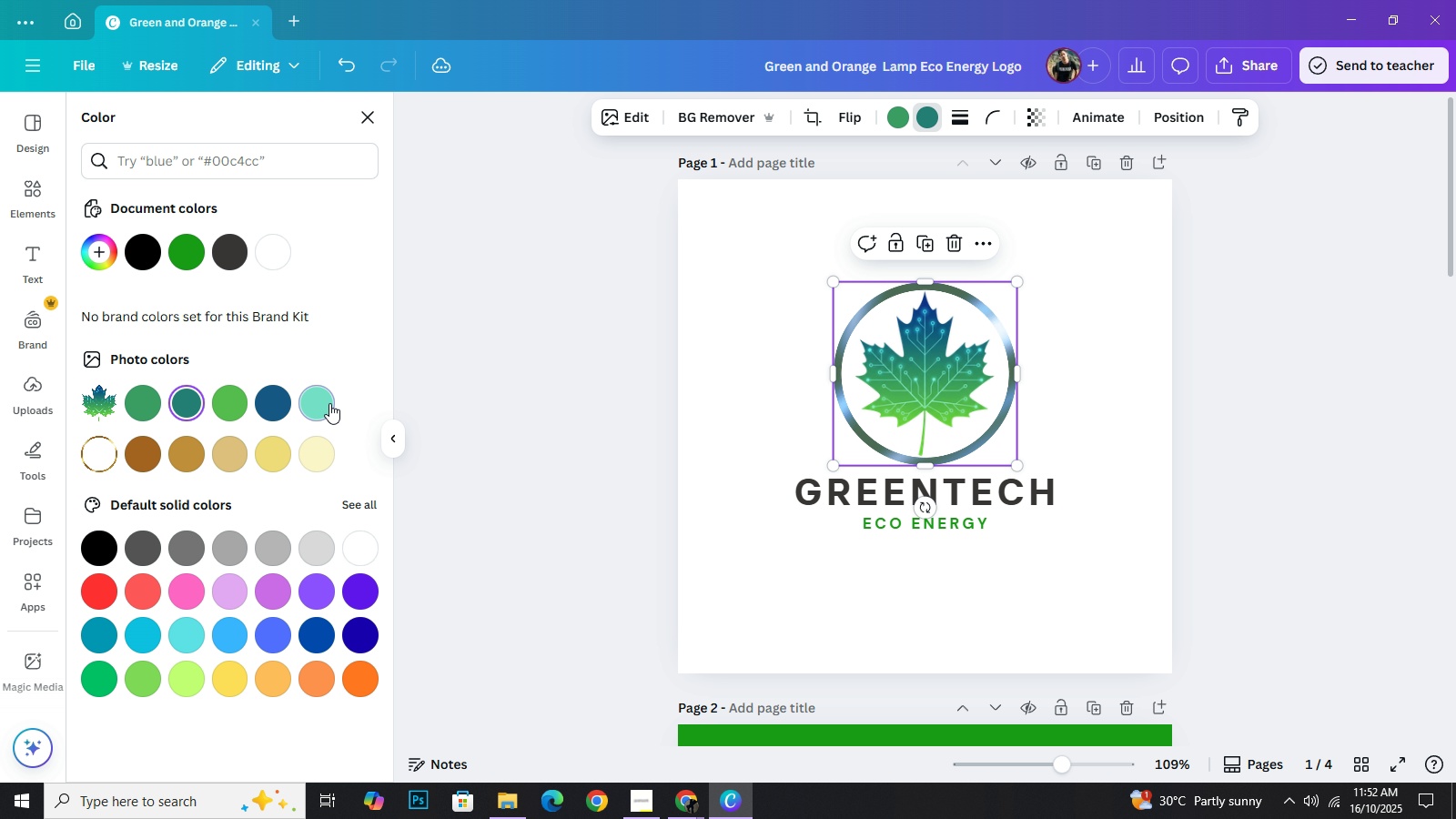 
left_click([329, 403])
 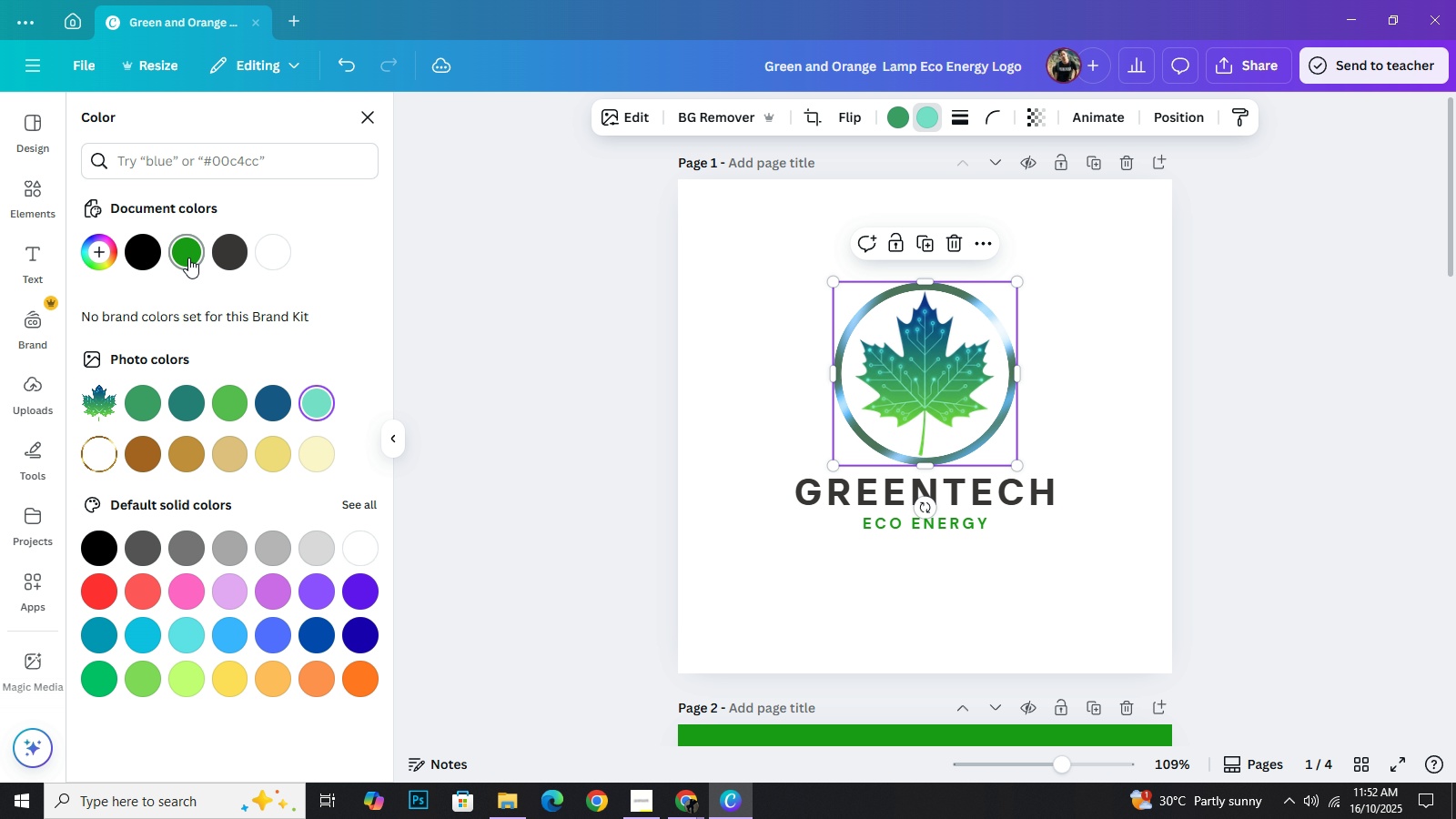 
left_click([188, 258])
 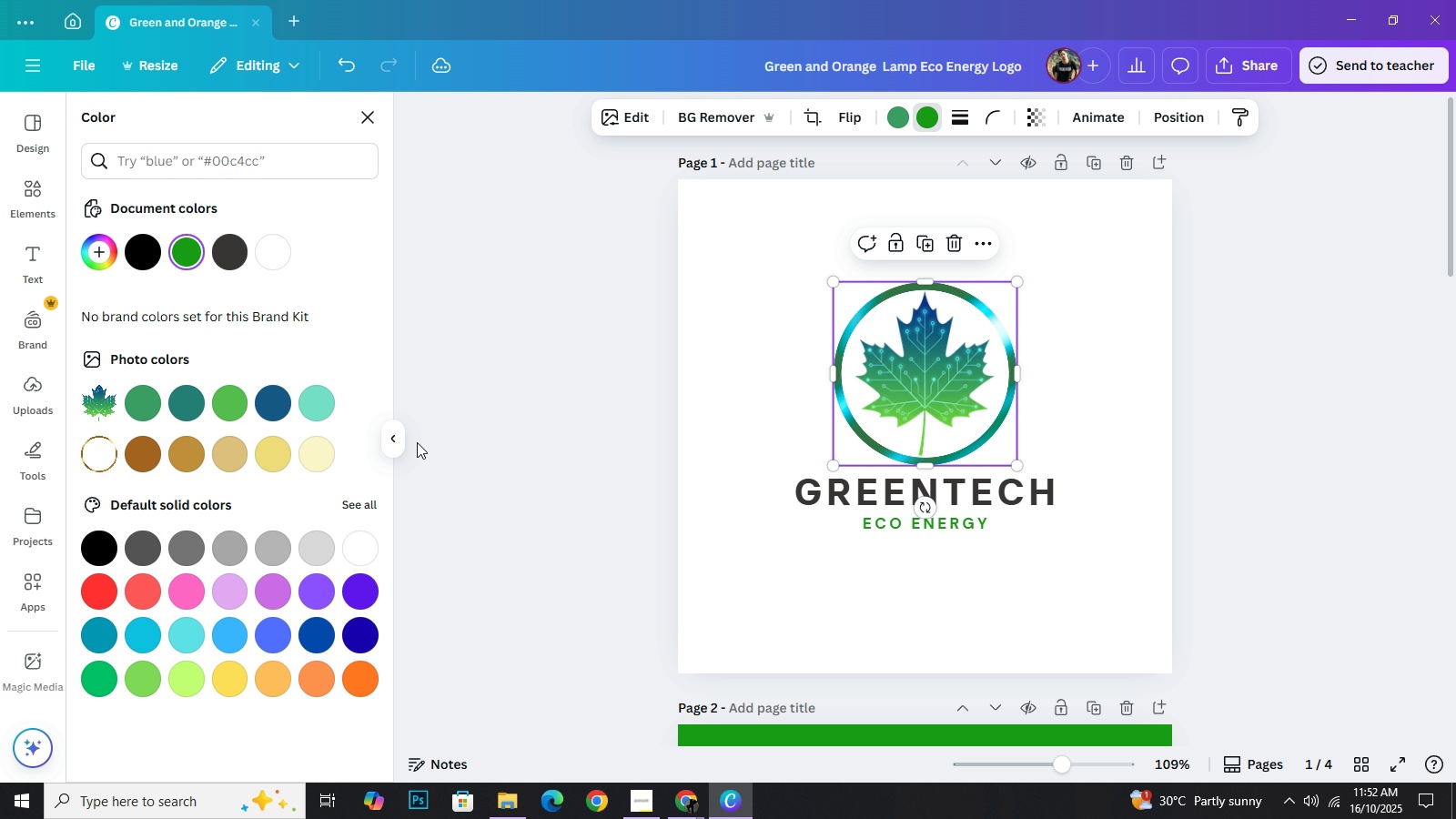 
wait(10.42)
 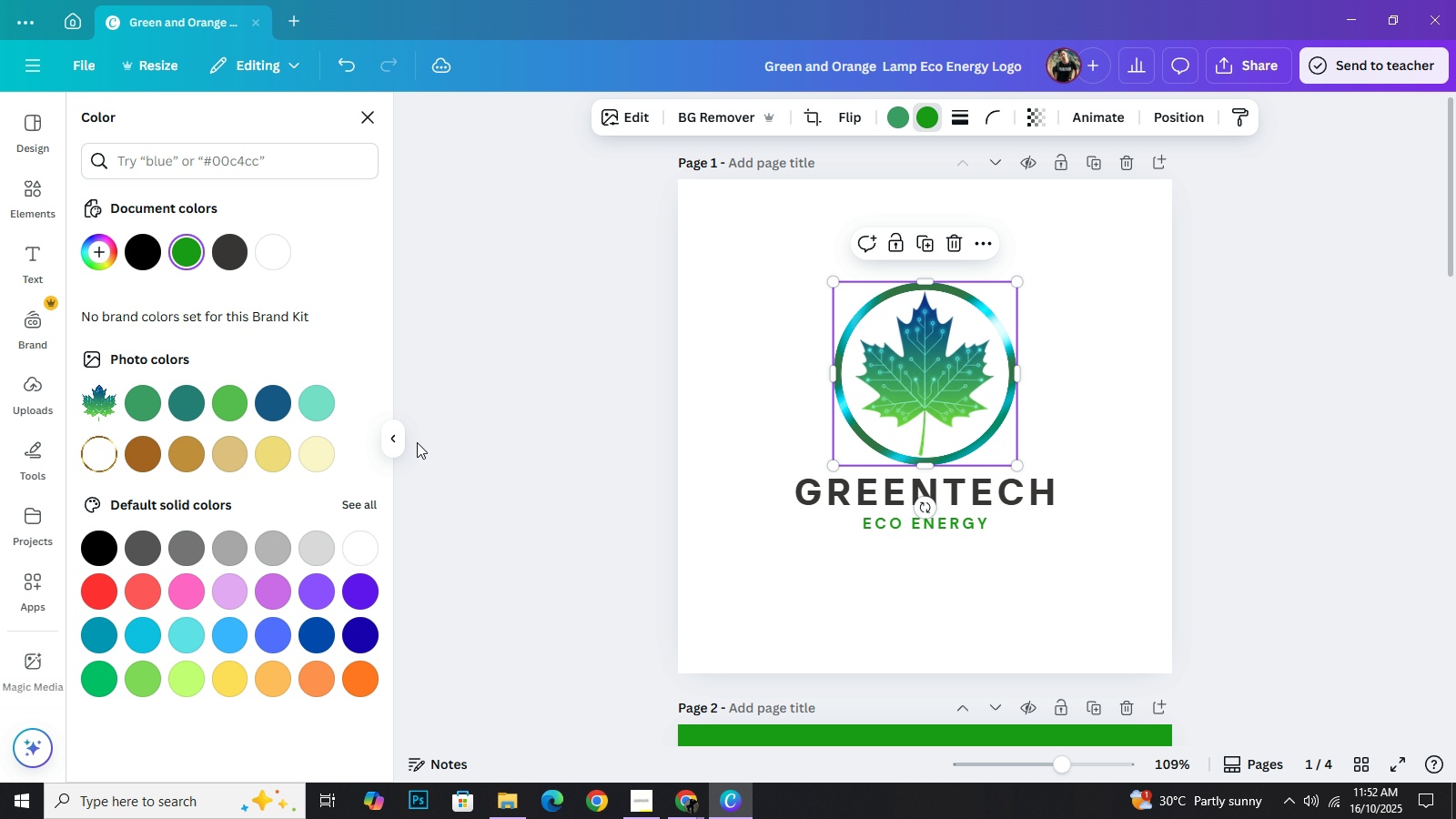 
left_click([228, 626])
 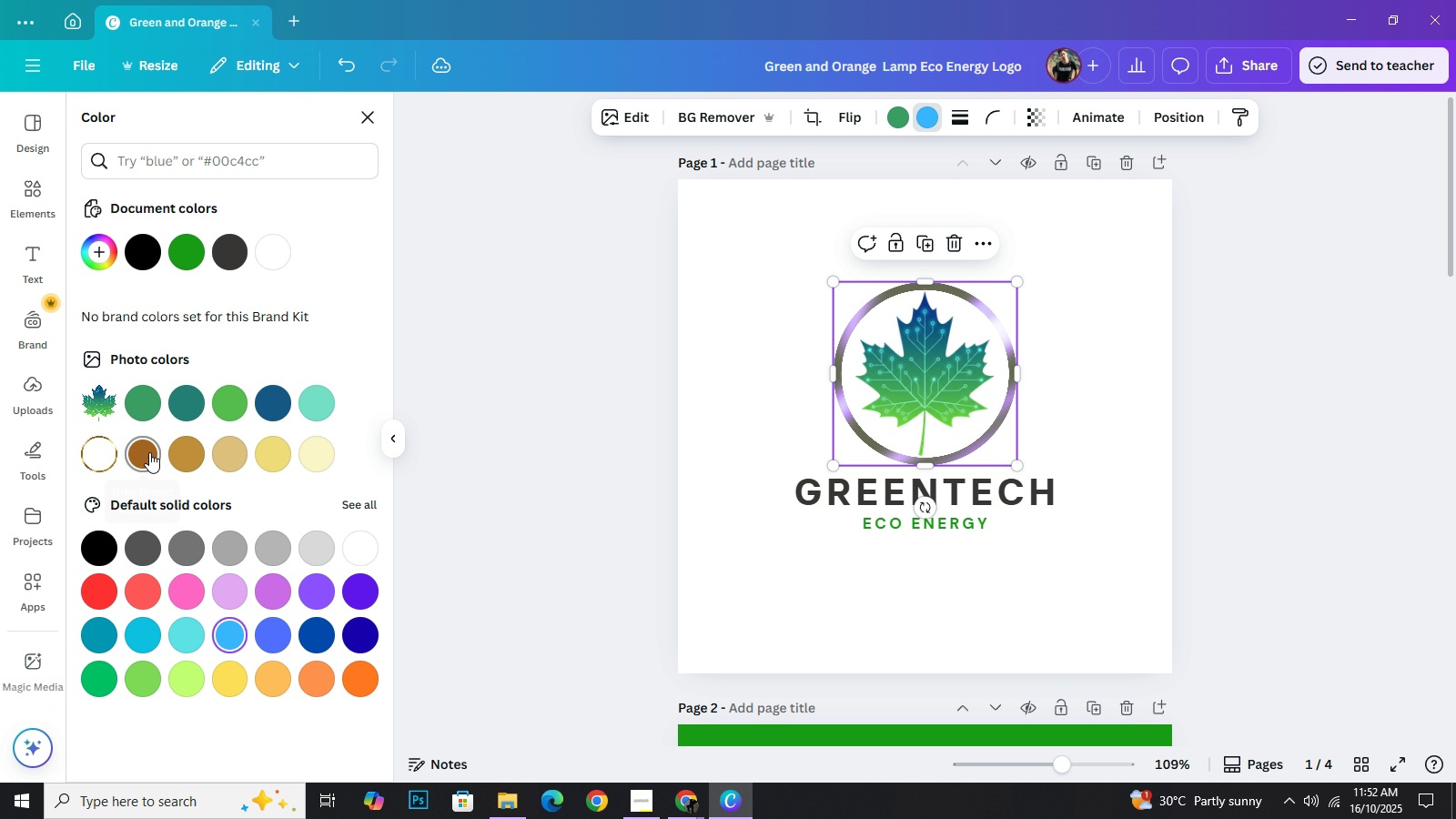 
left_click([149, 452])
 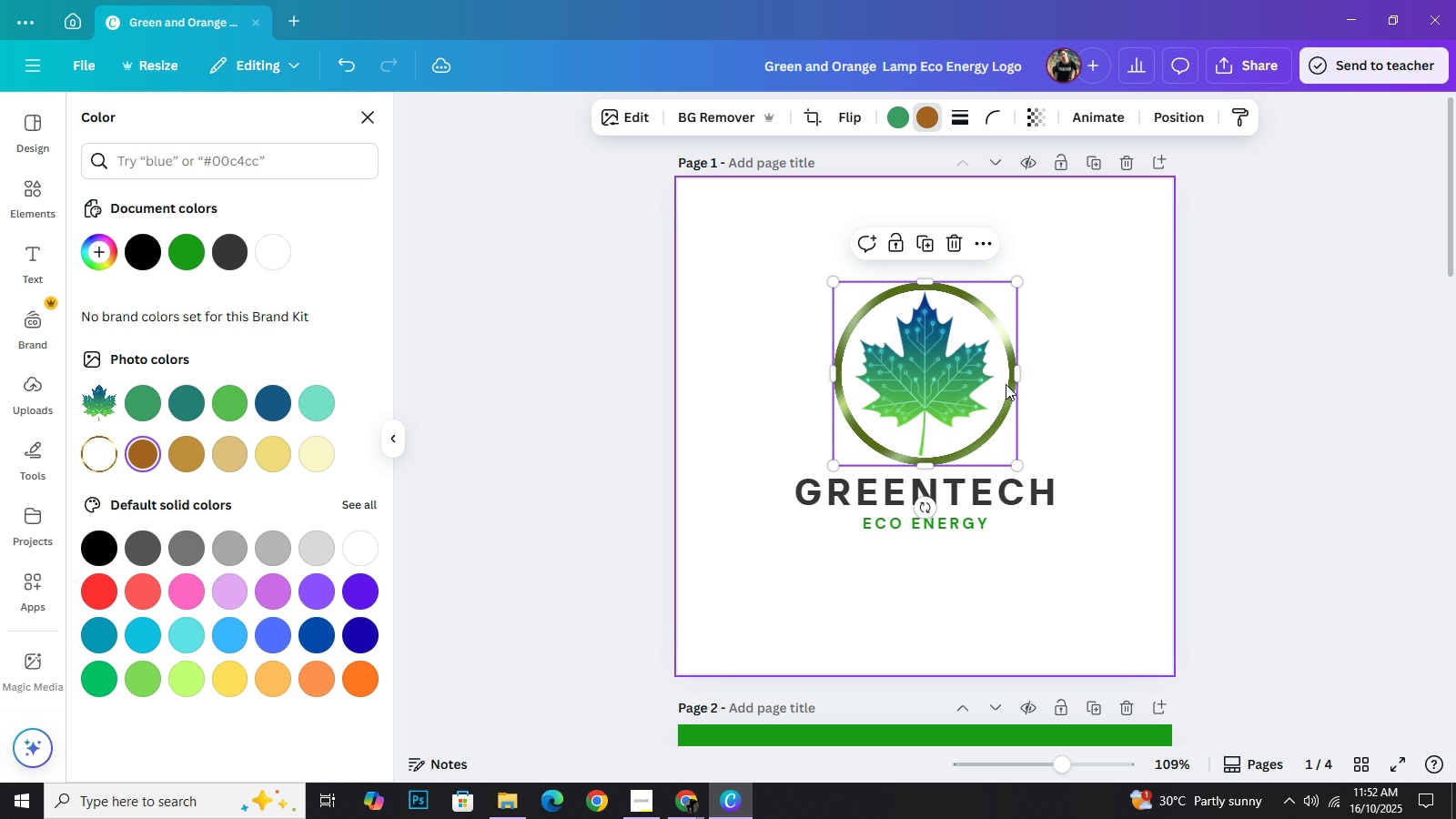 
wait(6.11)
 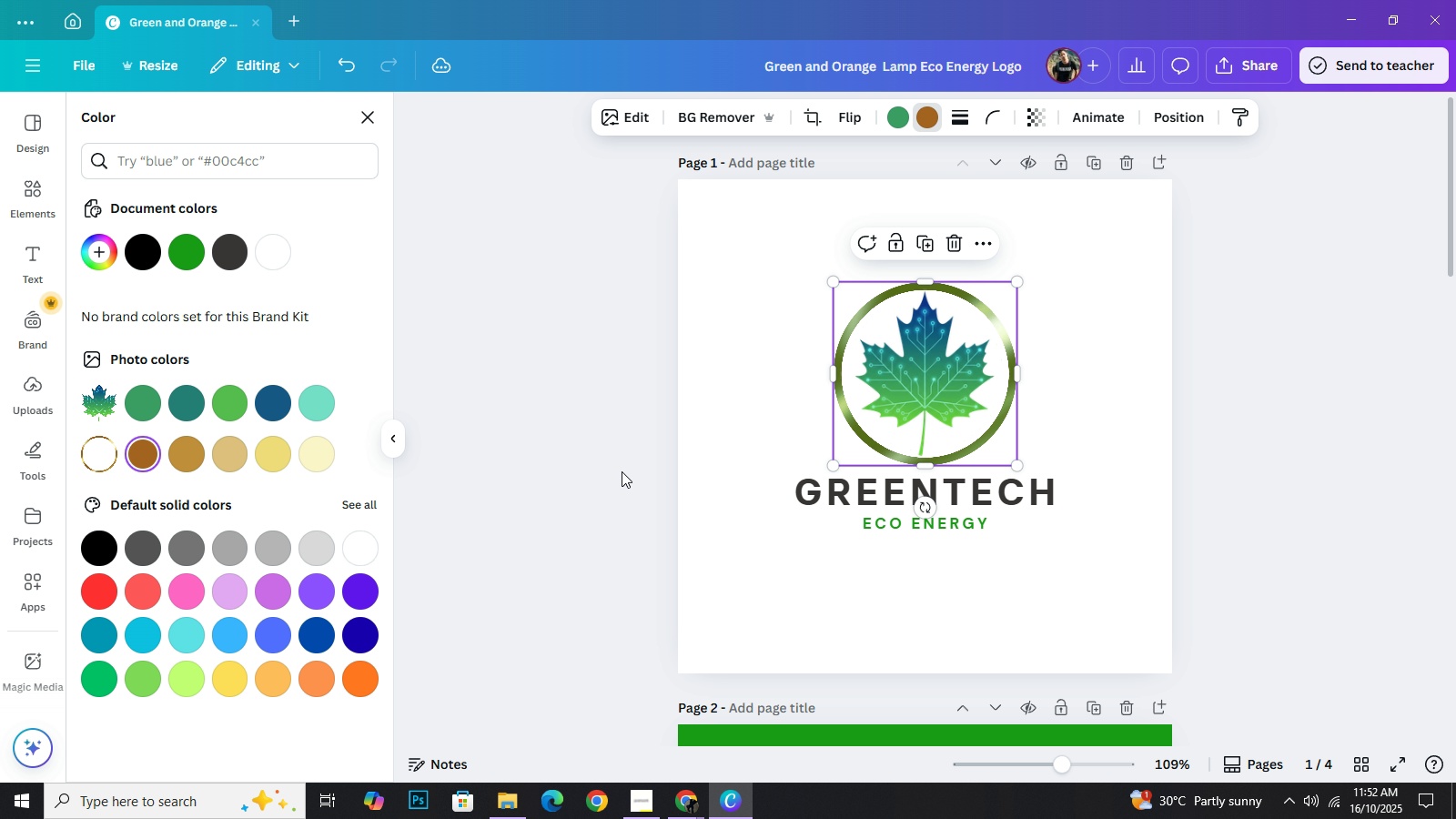 
left_click([563, 387])
 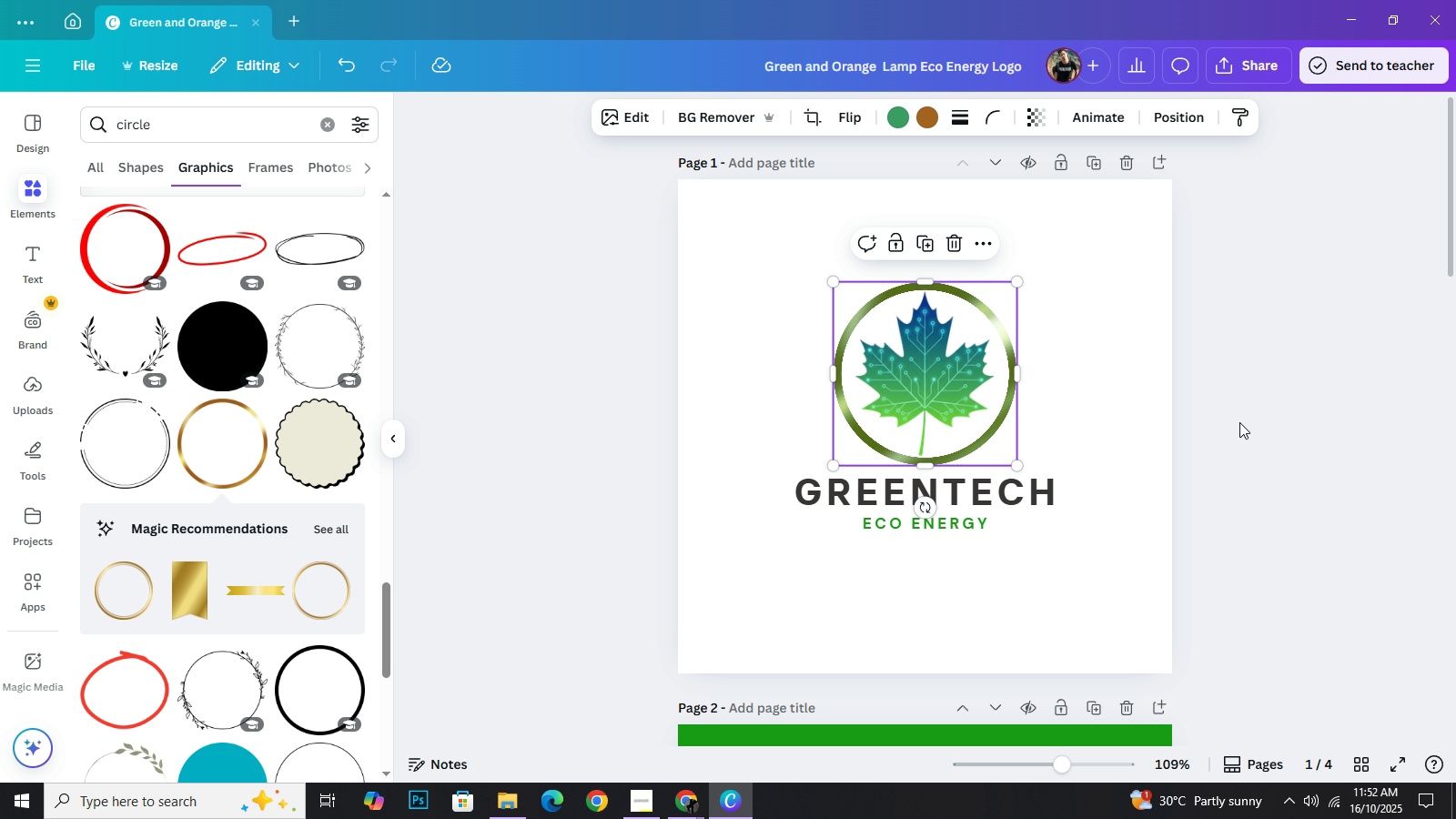 
left_click([1239, 422])
 